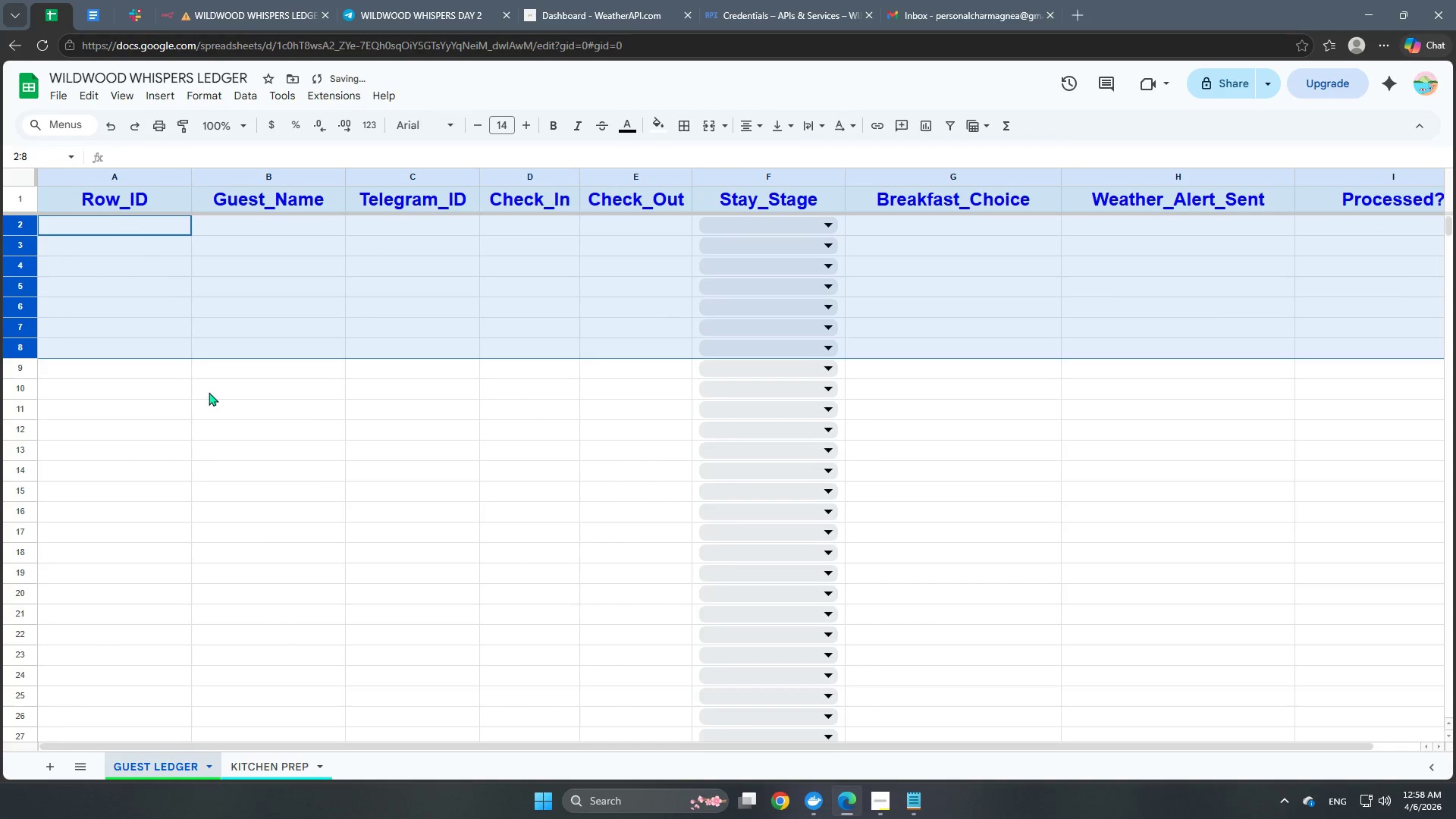 
left_click([239, 506])
 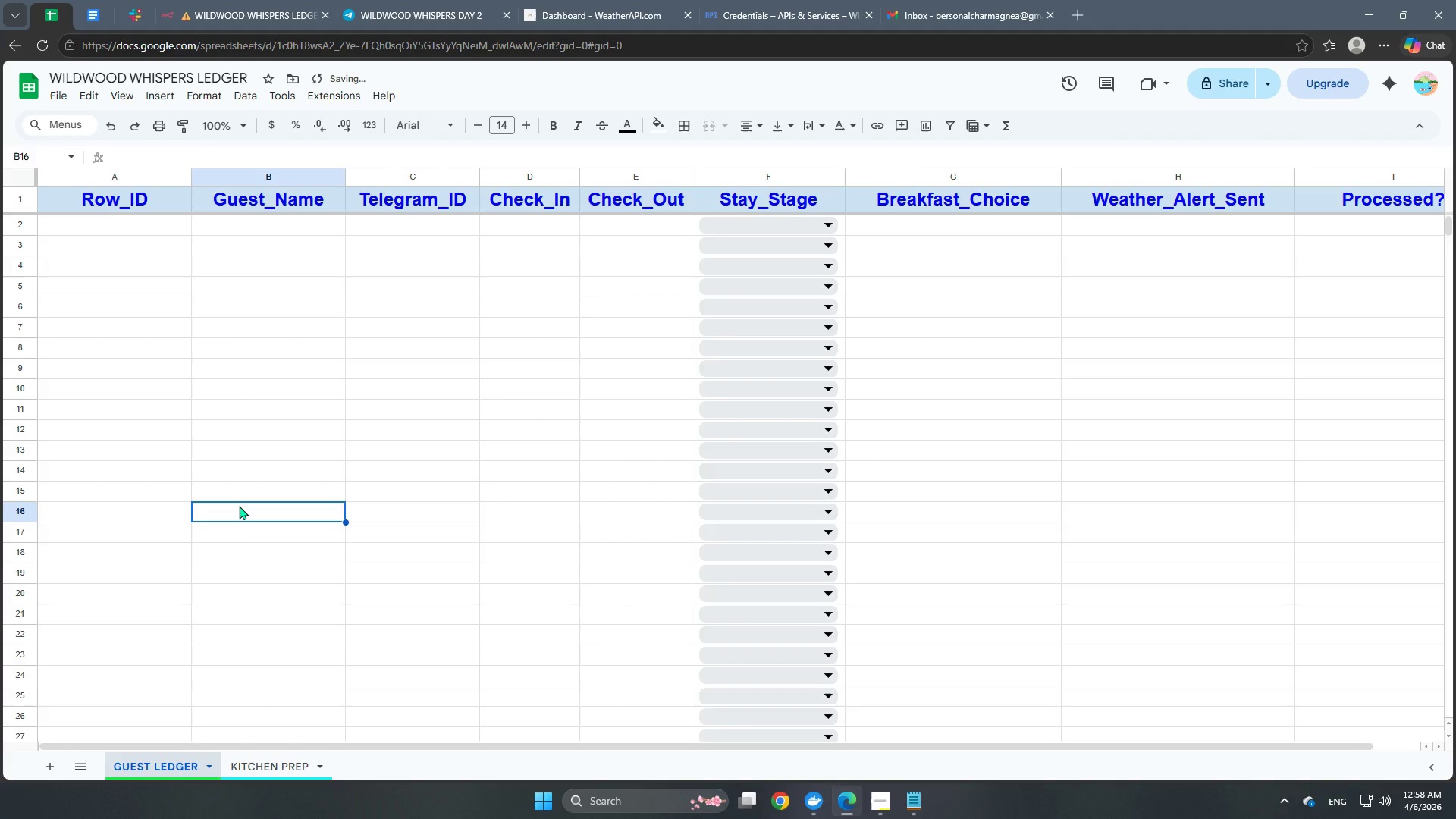 
left_click([105, 228])
 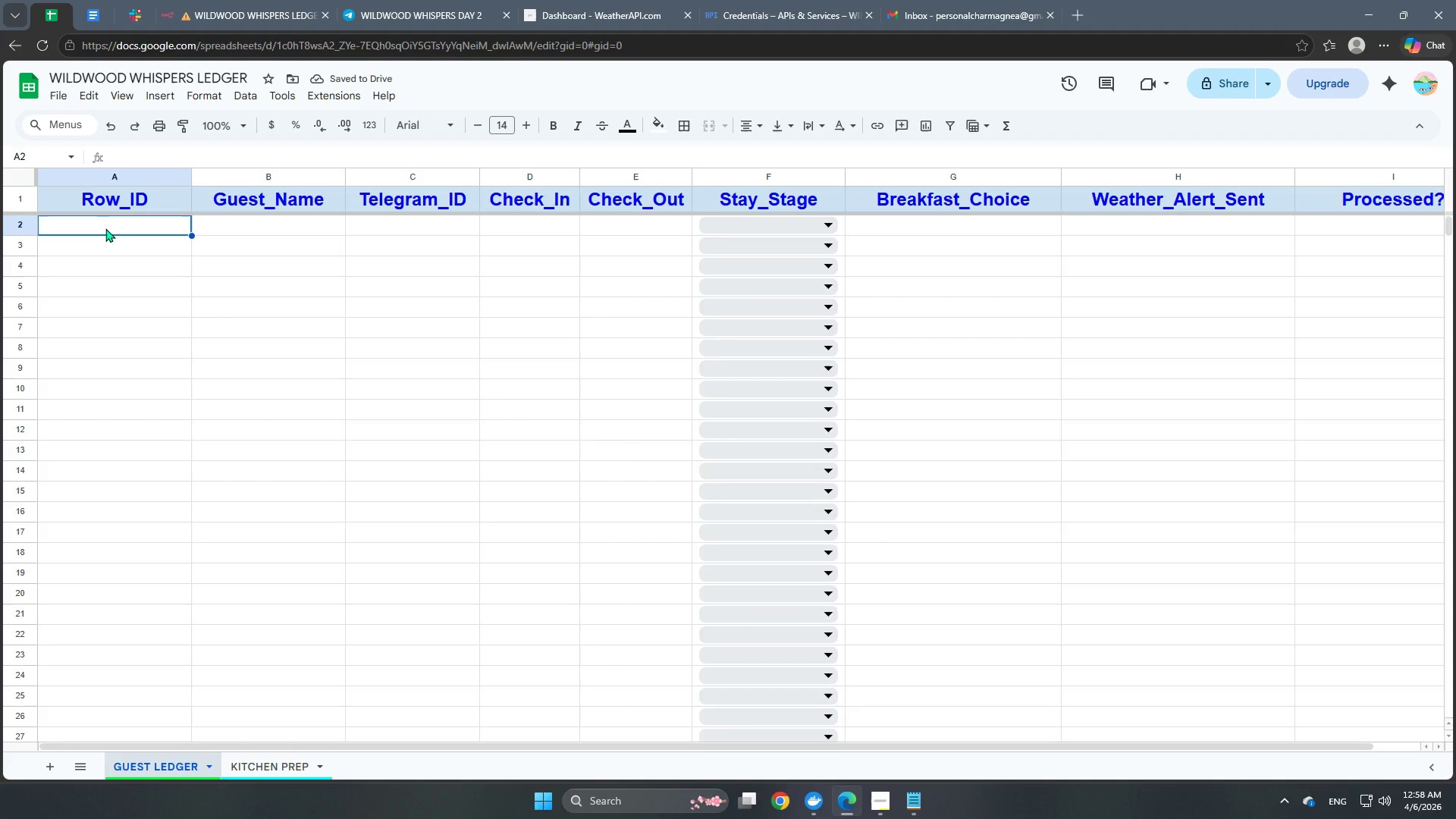 
double_click([105, 228])
 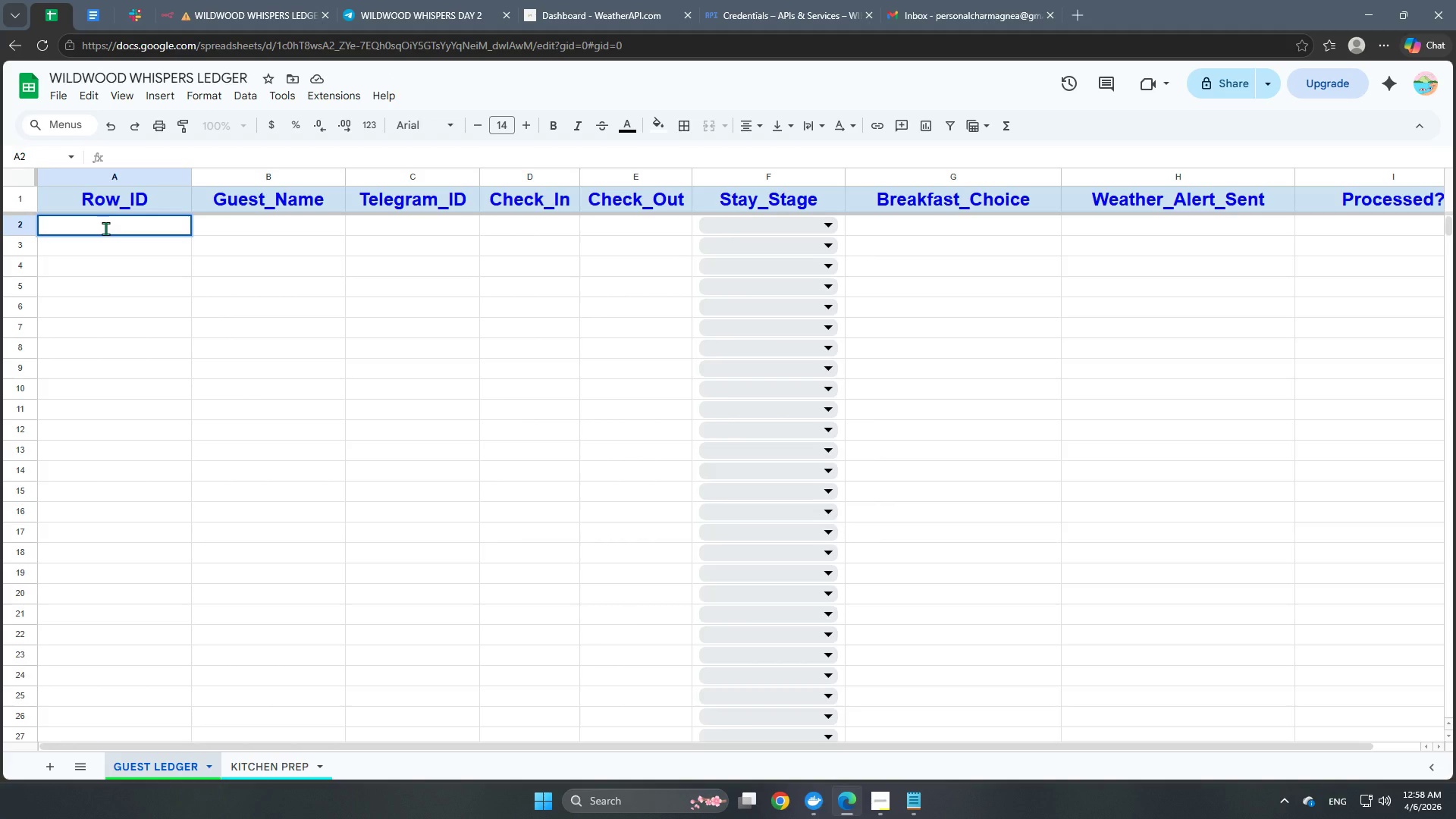 
scroll: coordinate [239, 506], scroll_direction: up, amount: 8.0
 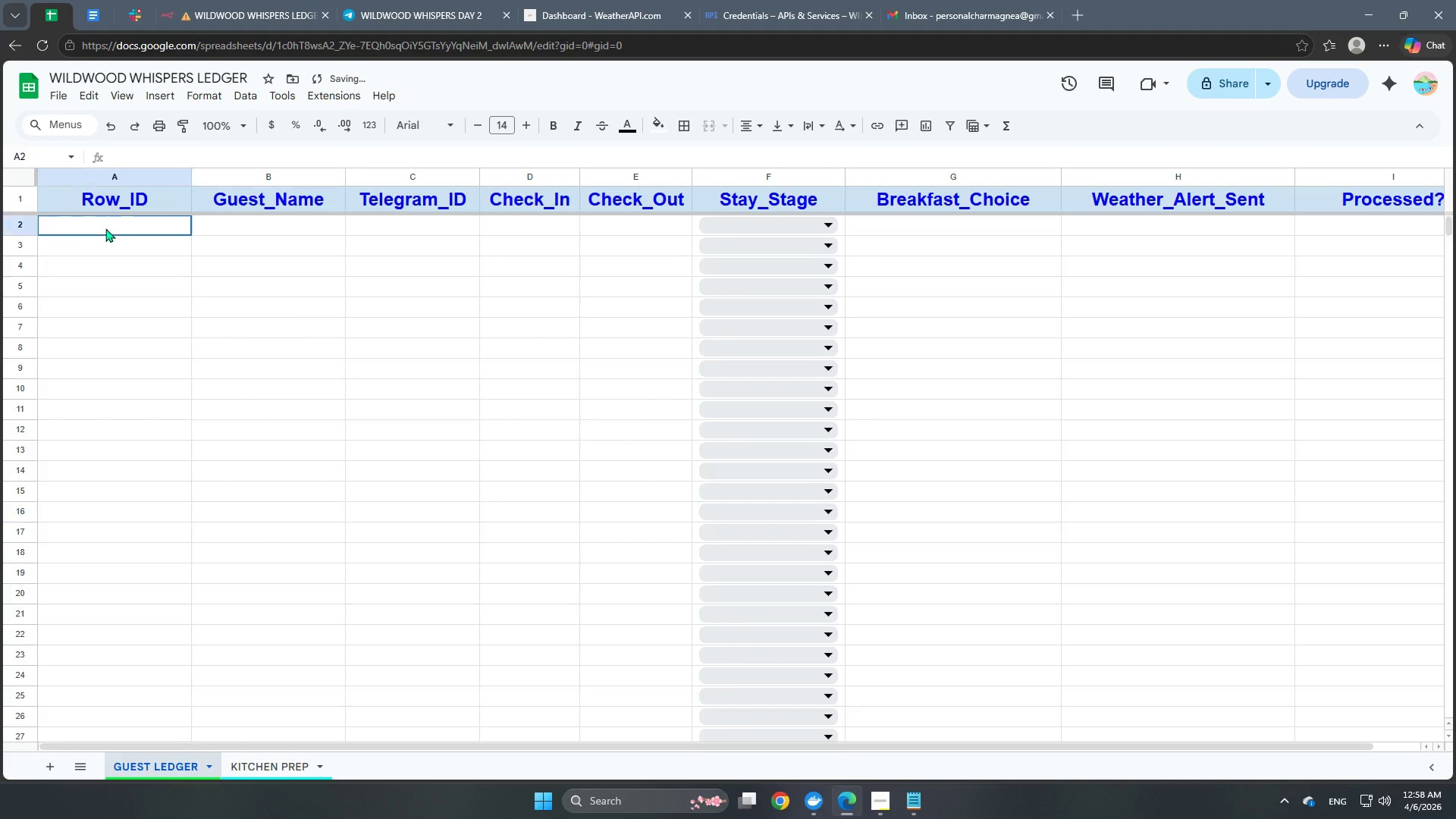 
hold_key(key=CapsLock, duration=1.69)
 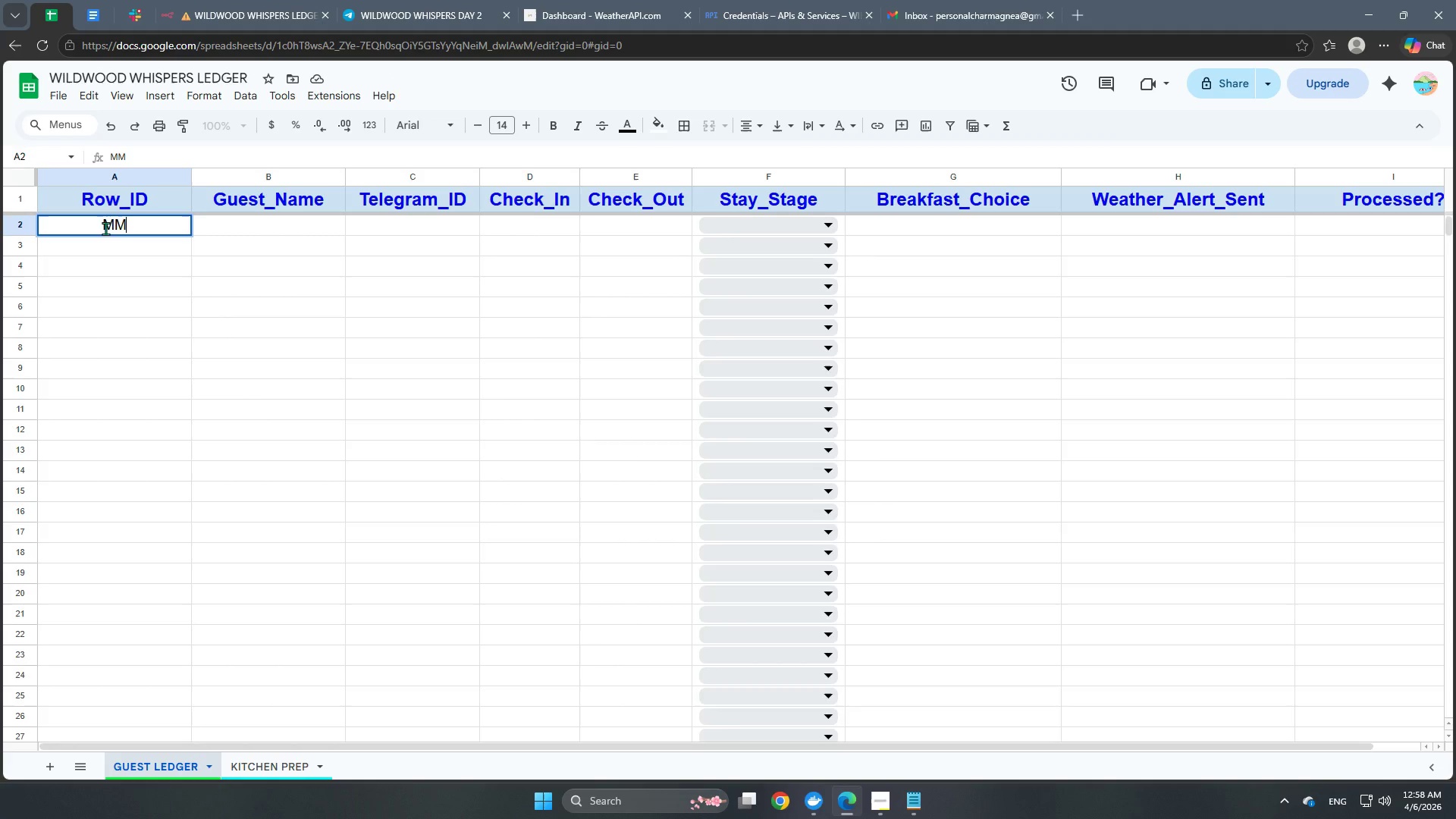 
type(MM-005)
 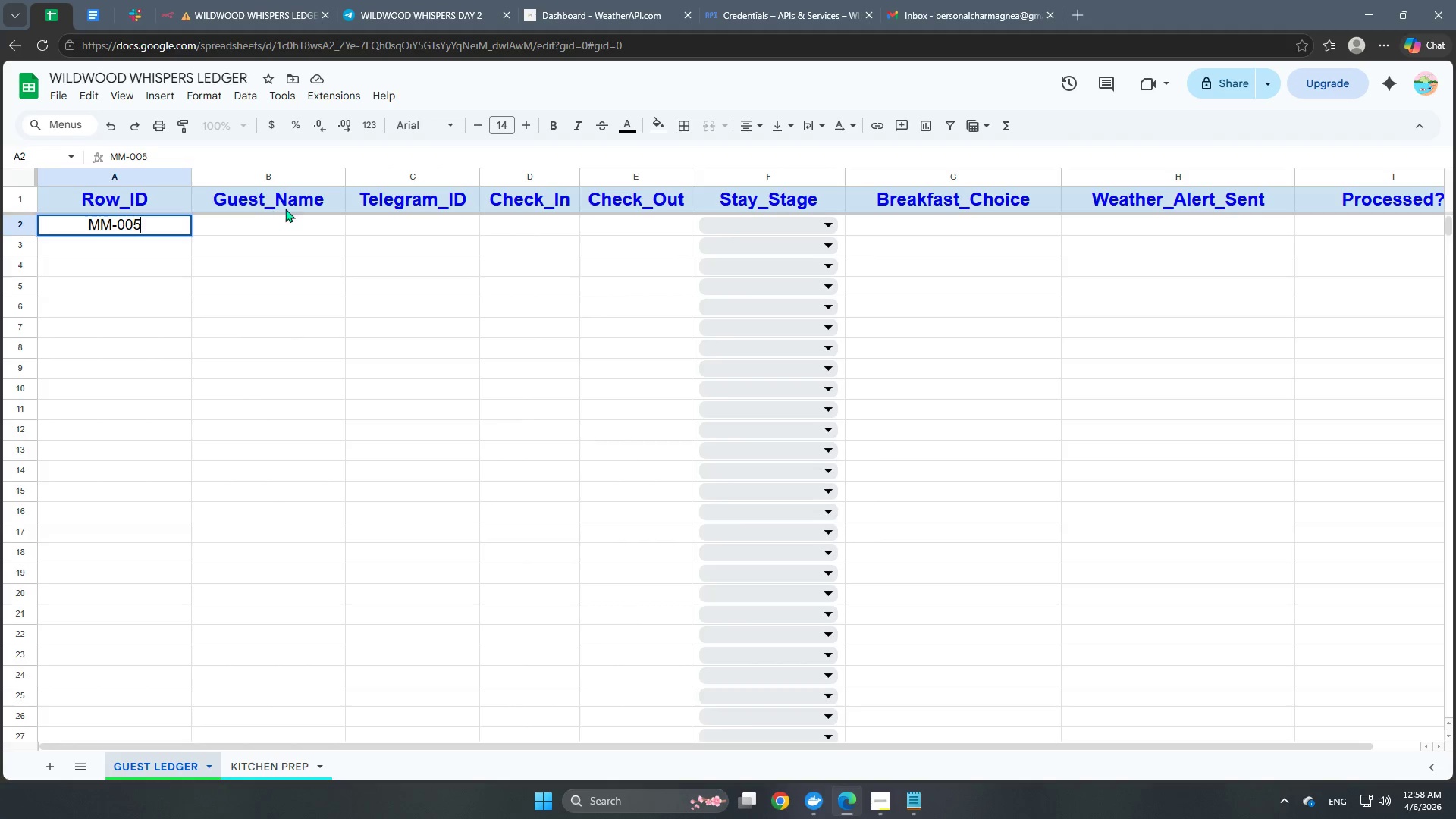 
left_click([294, 218])
 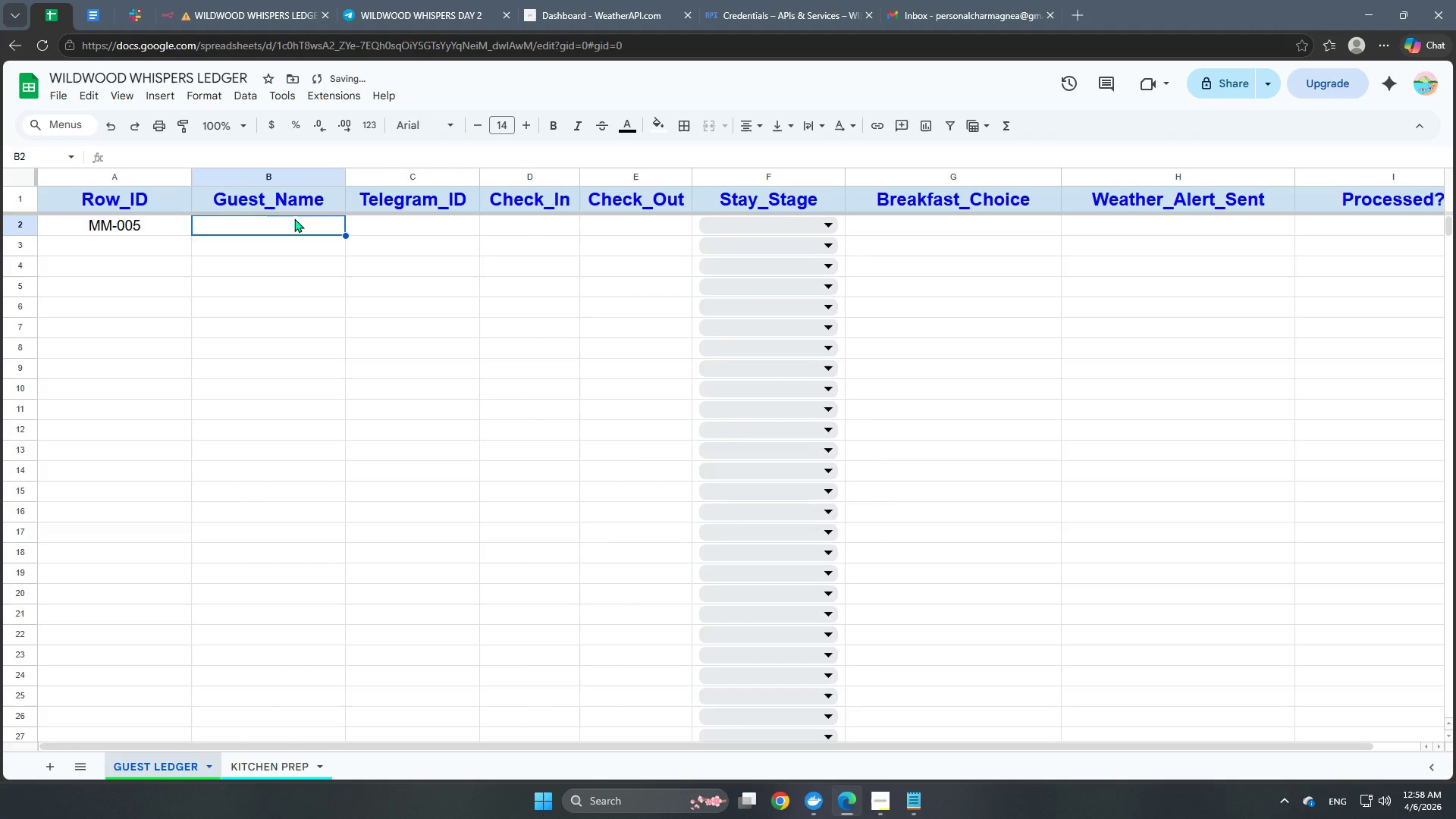 
double_click([294, 218])
 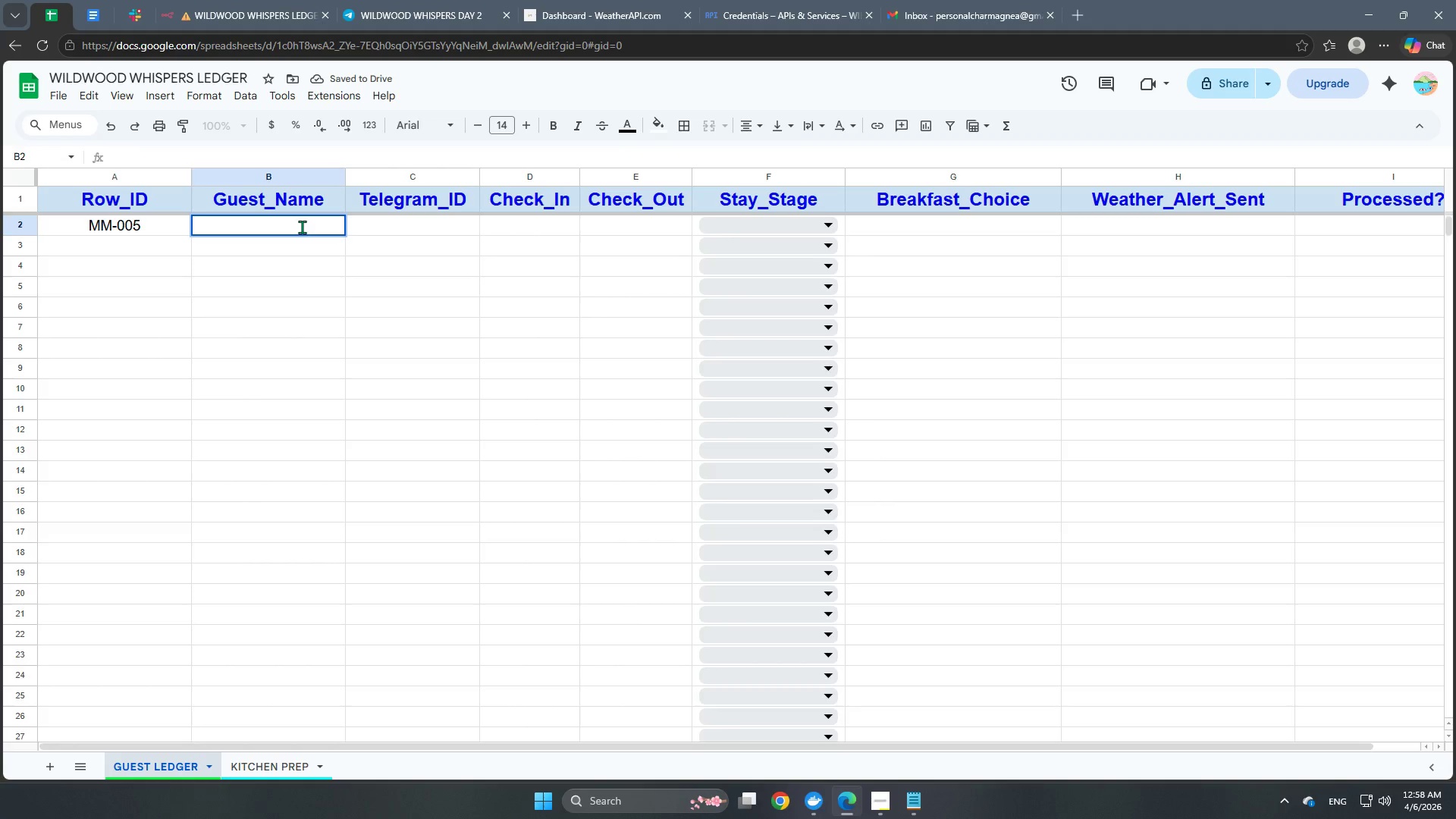 
type(IMU D)
 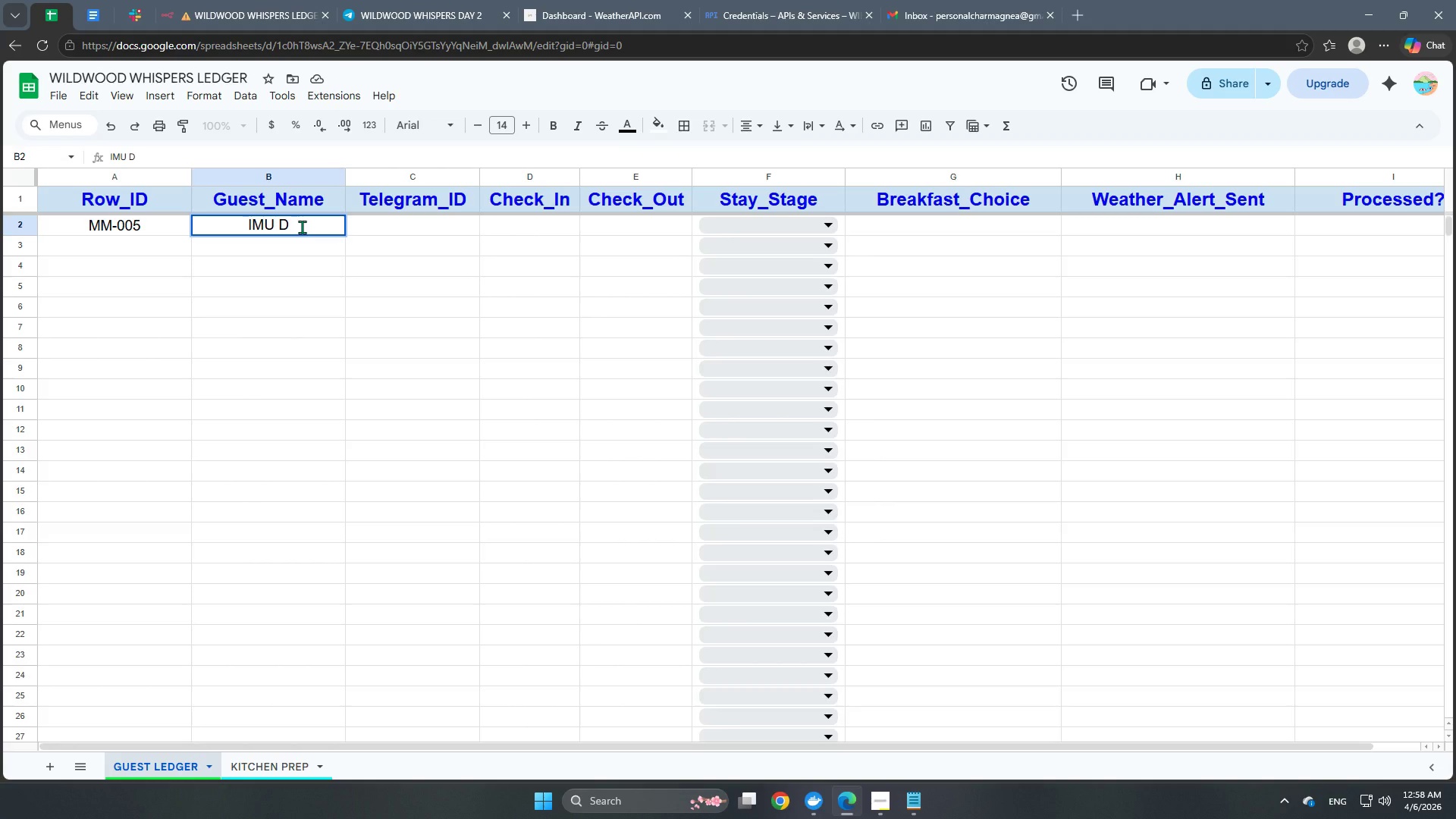 
key(Period)
 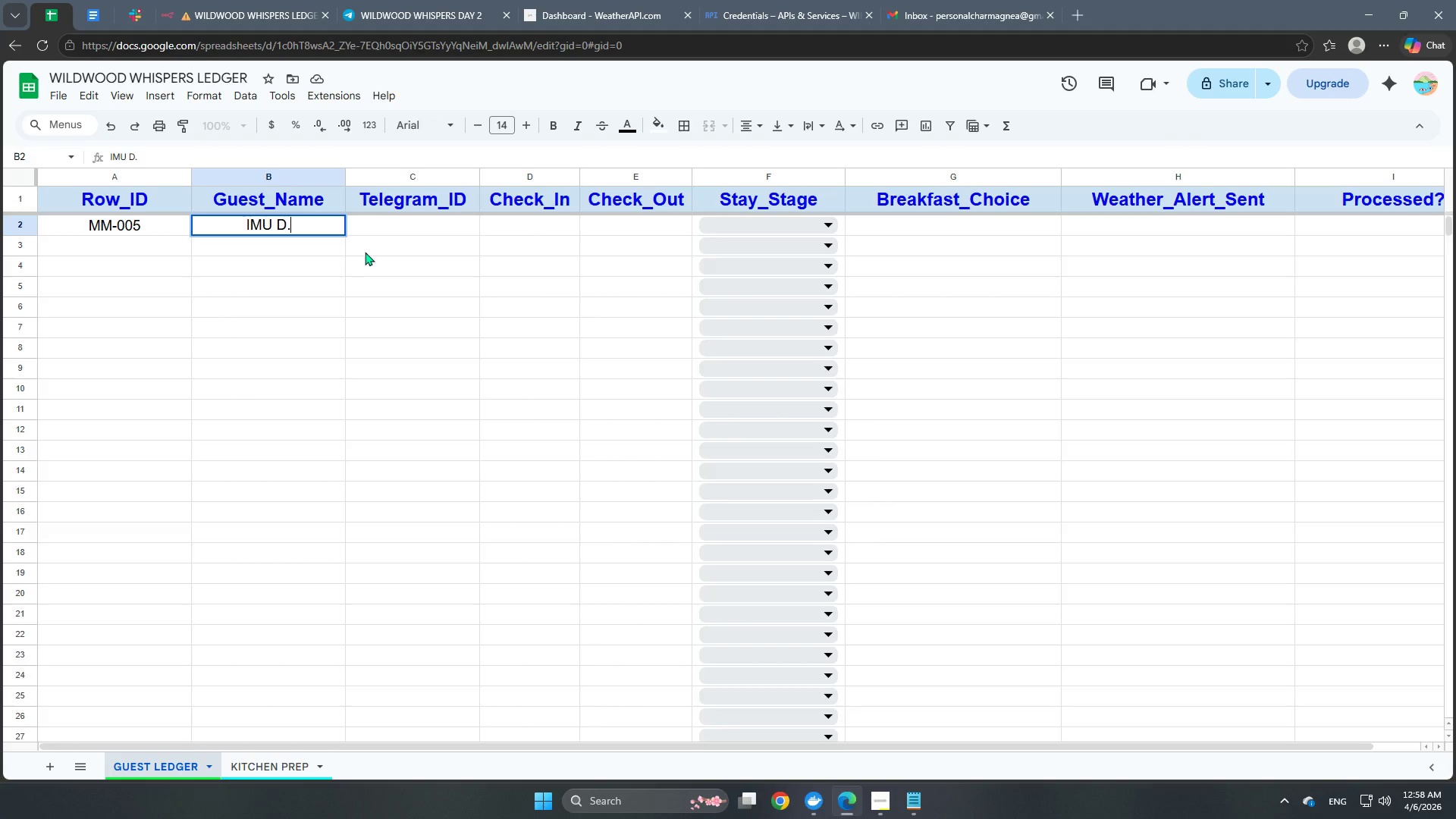 
left_click([422, 231])
 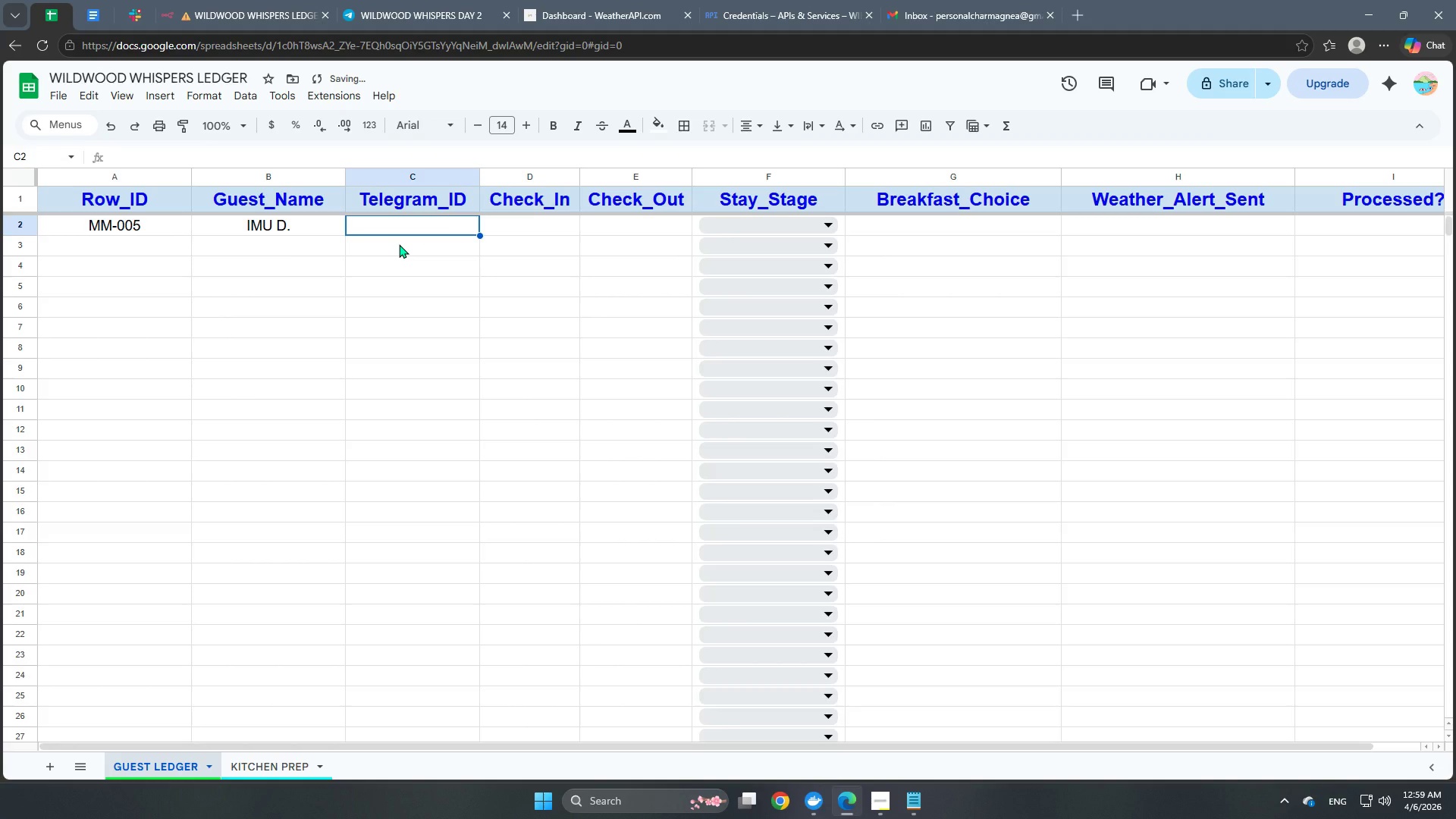 
type(SFD)
 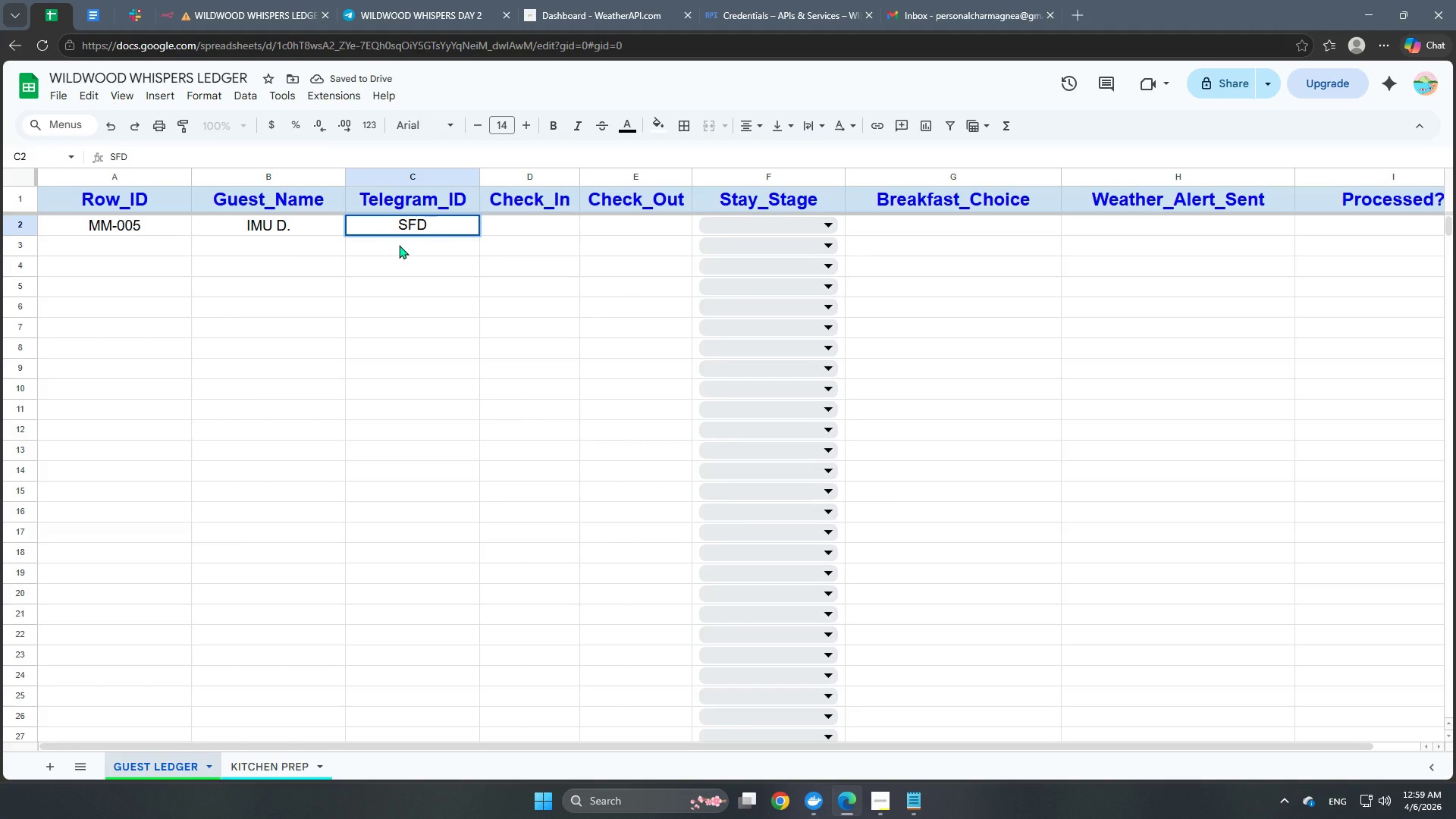 
key(Backspace)
 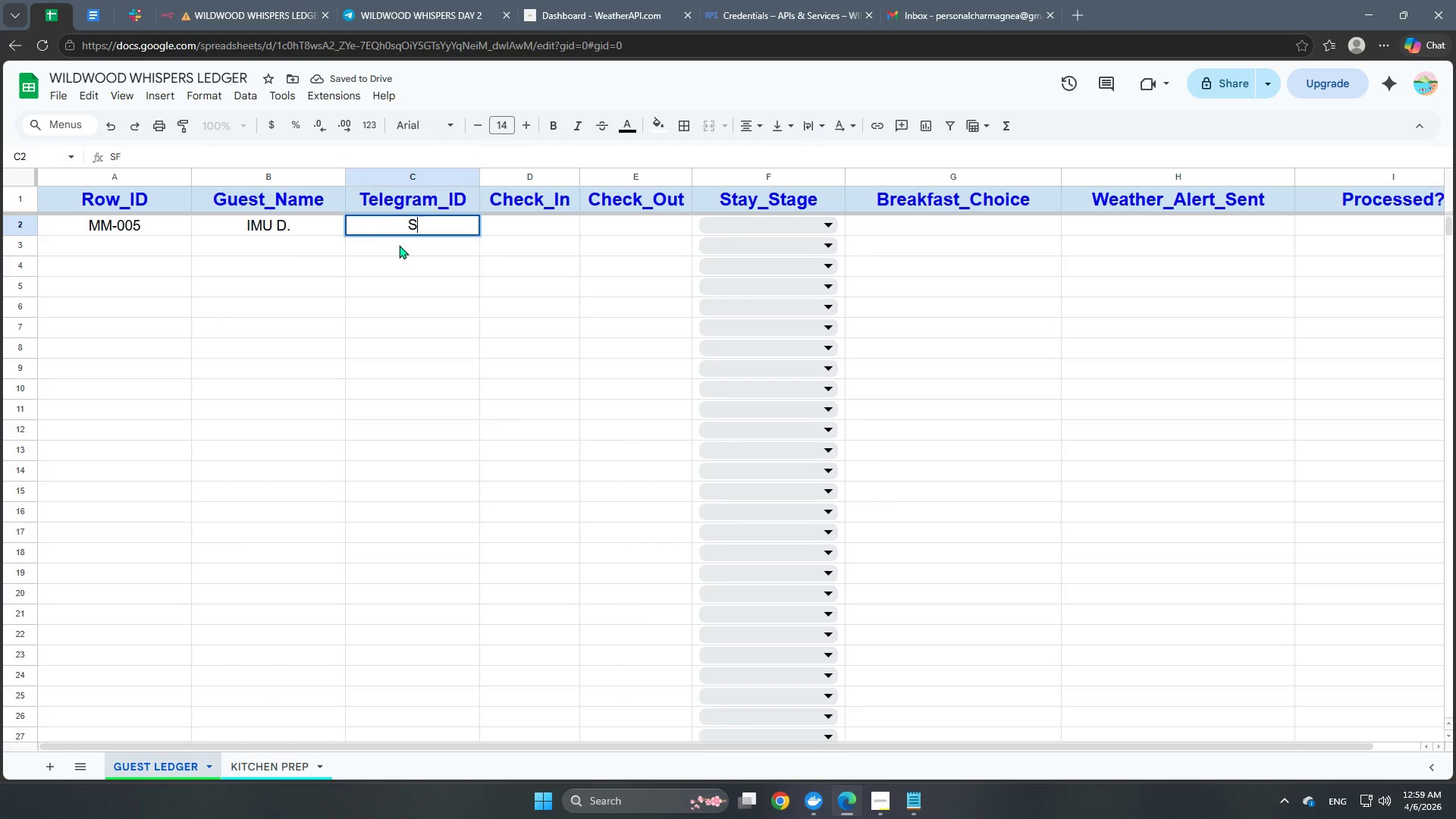 
key(Backspace)
 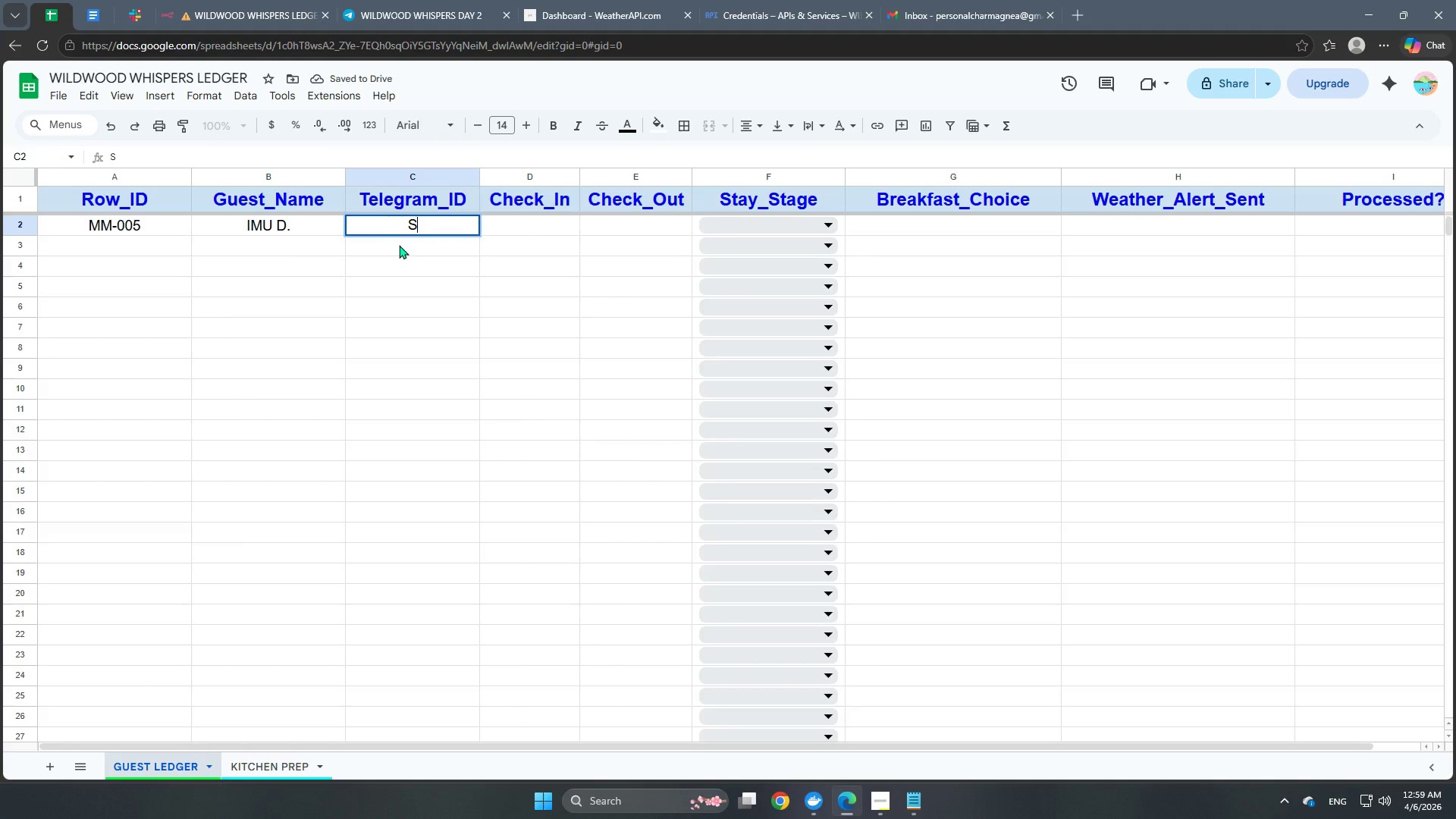 
key(Numpad5)
 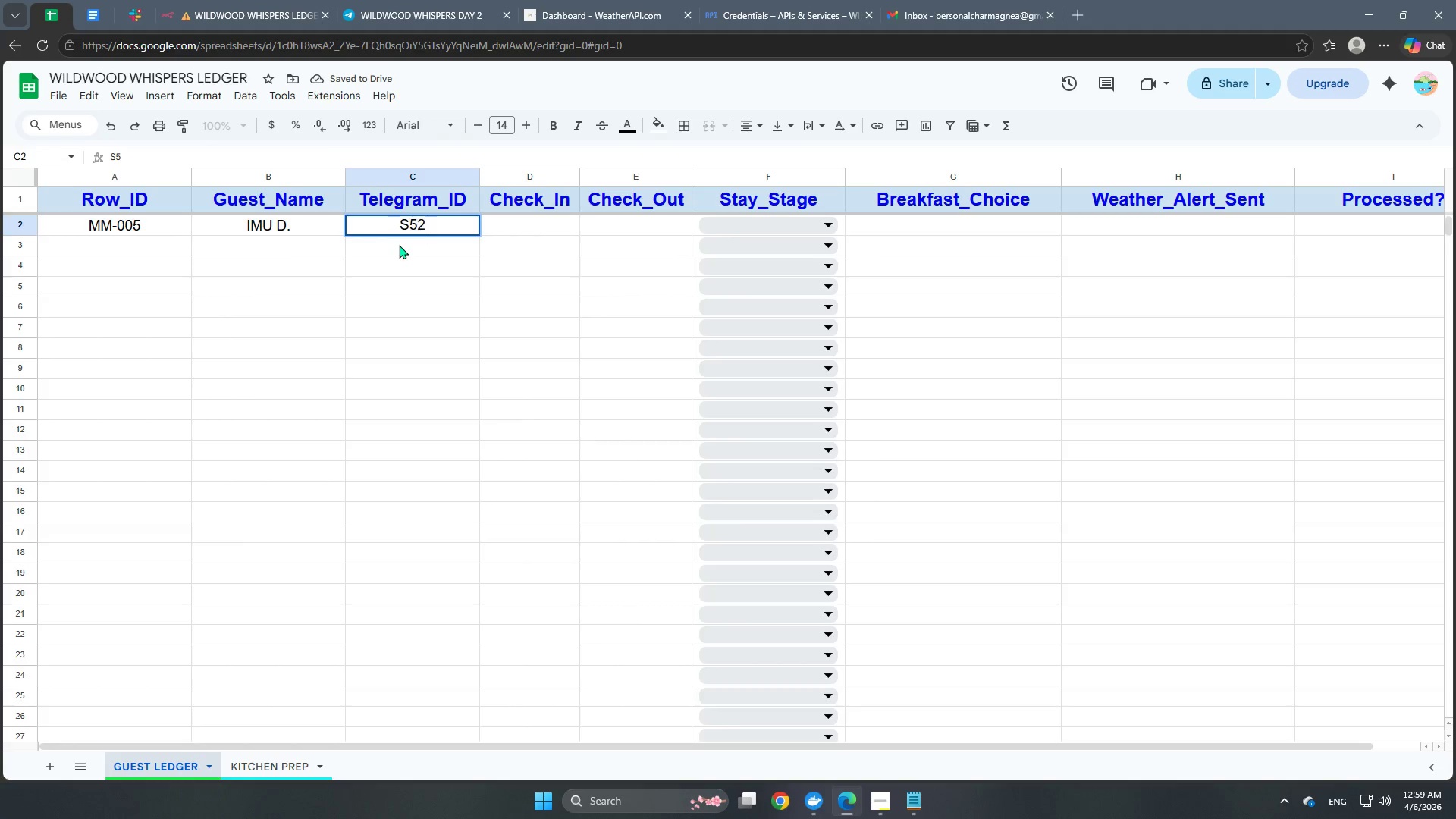 
key(Numpad2)
 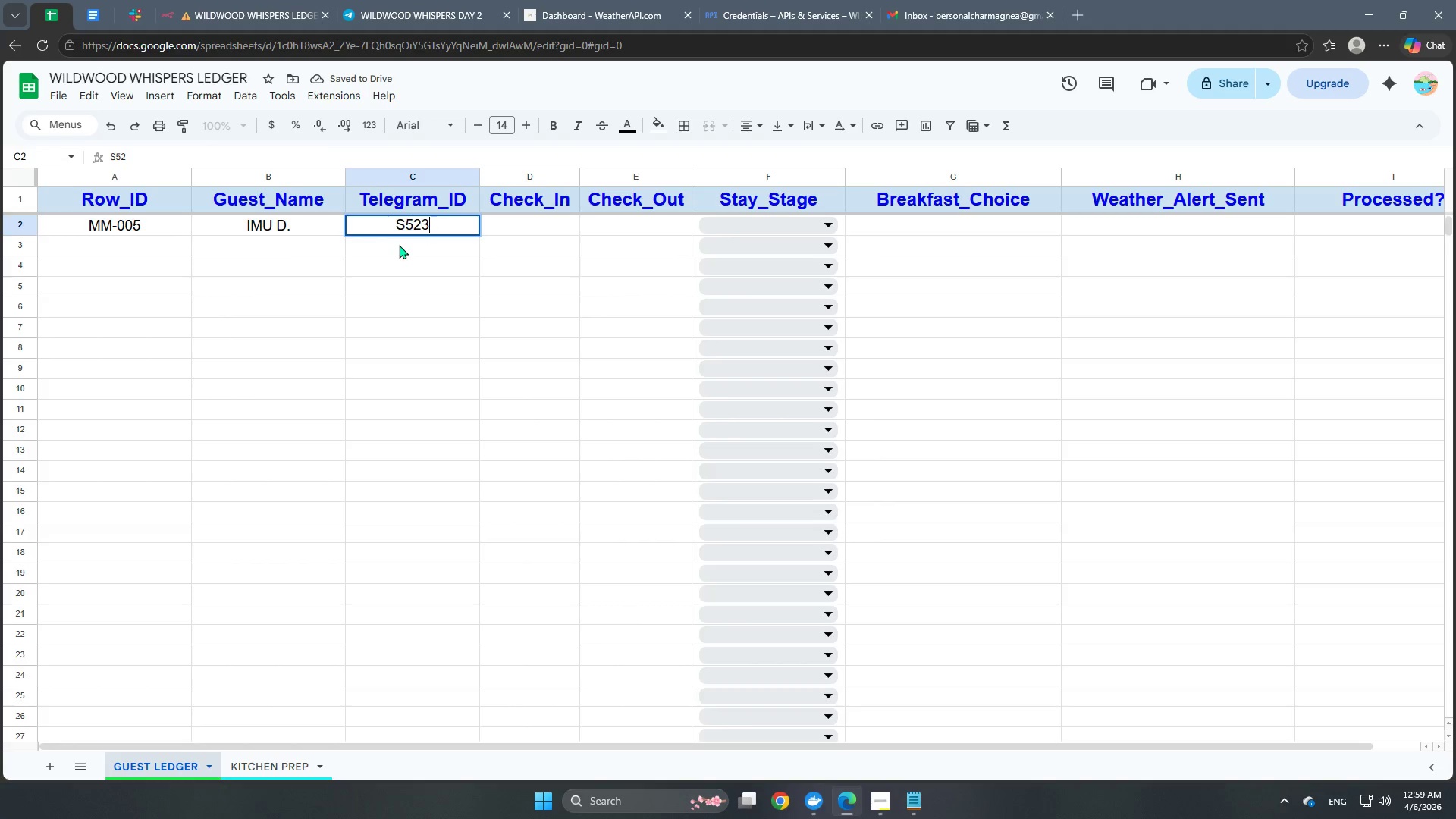 
key(Numpad3)
 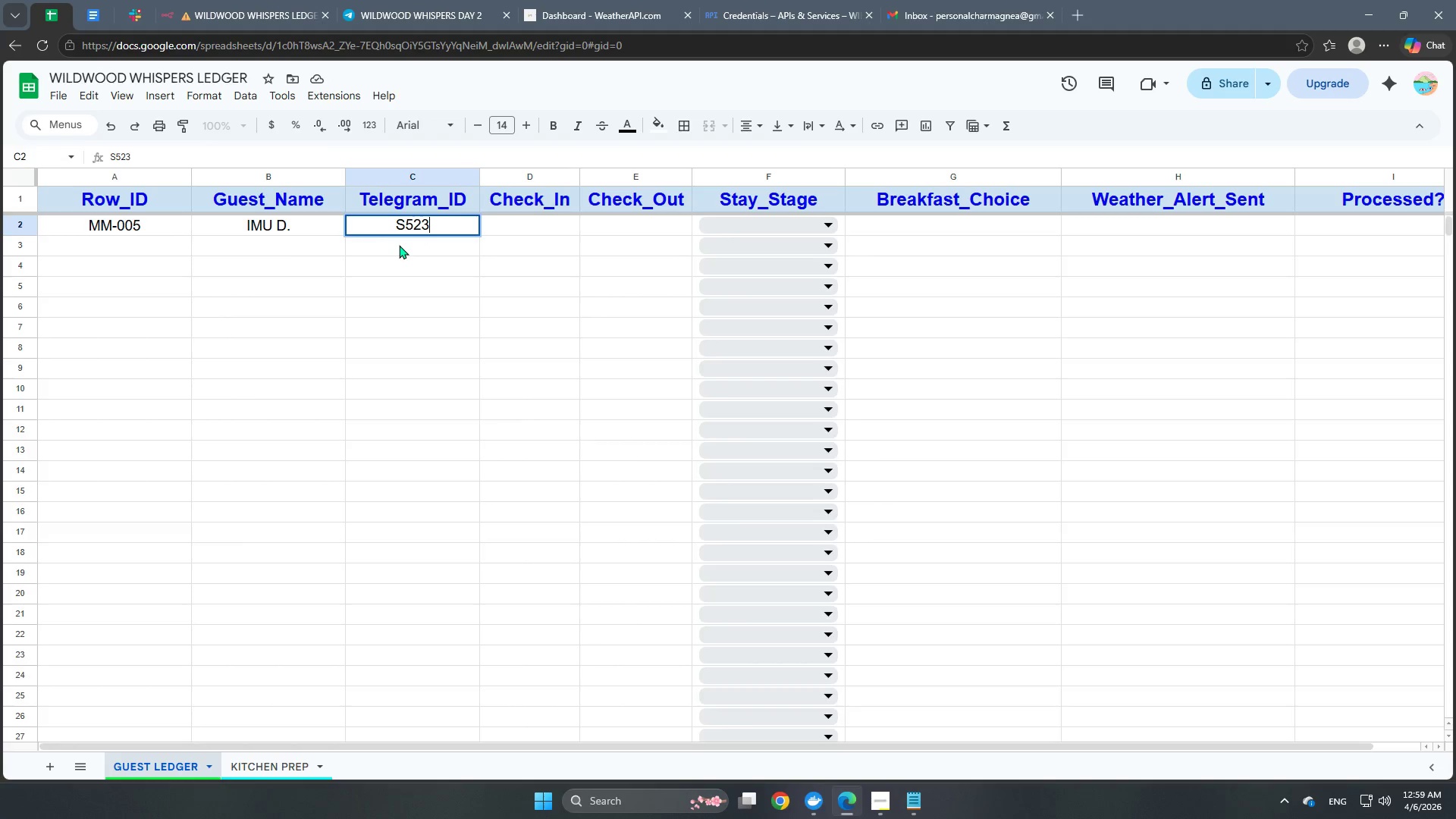 
key(Numpad8)
 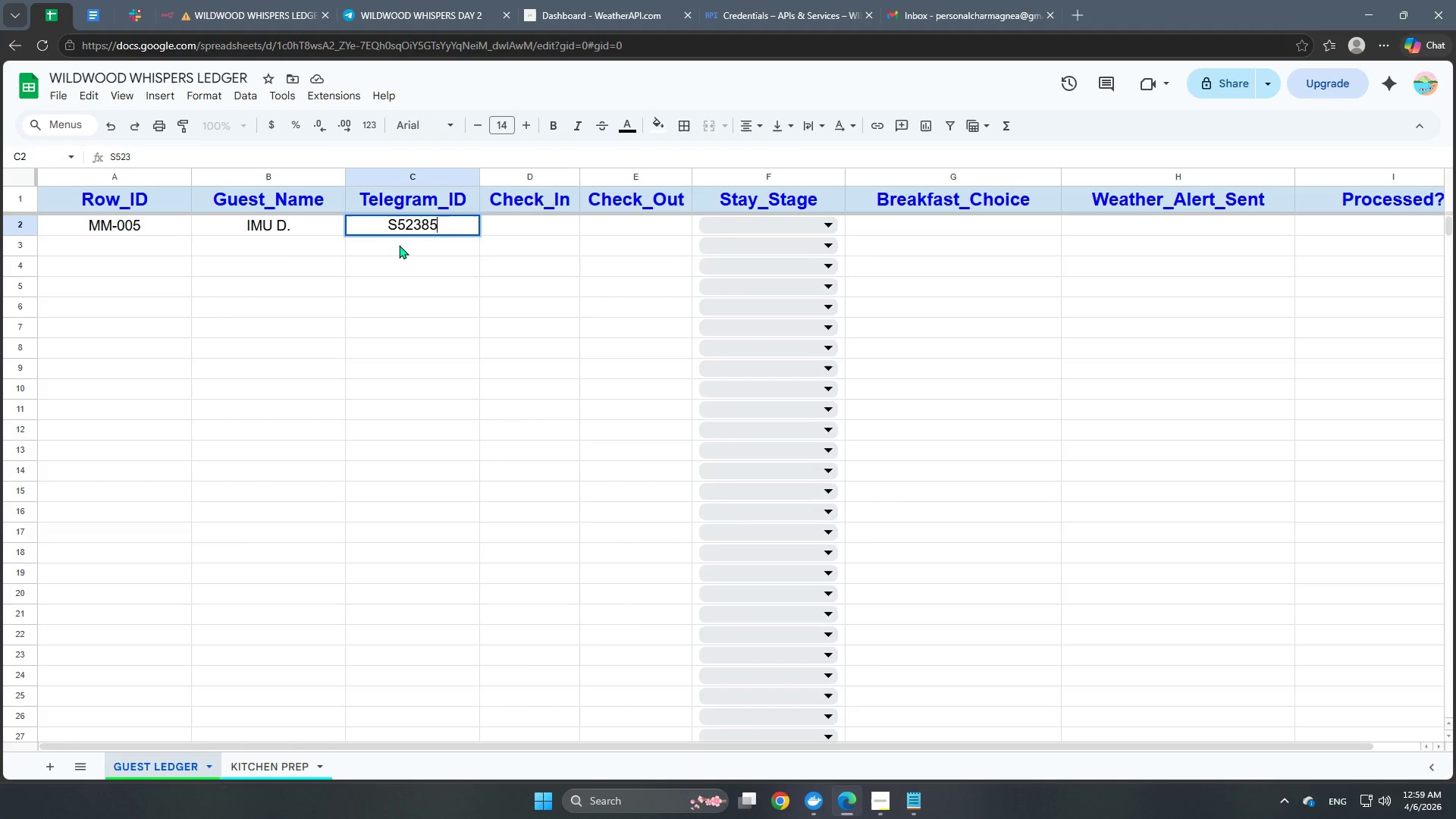 
key(Numpad5)
 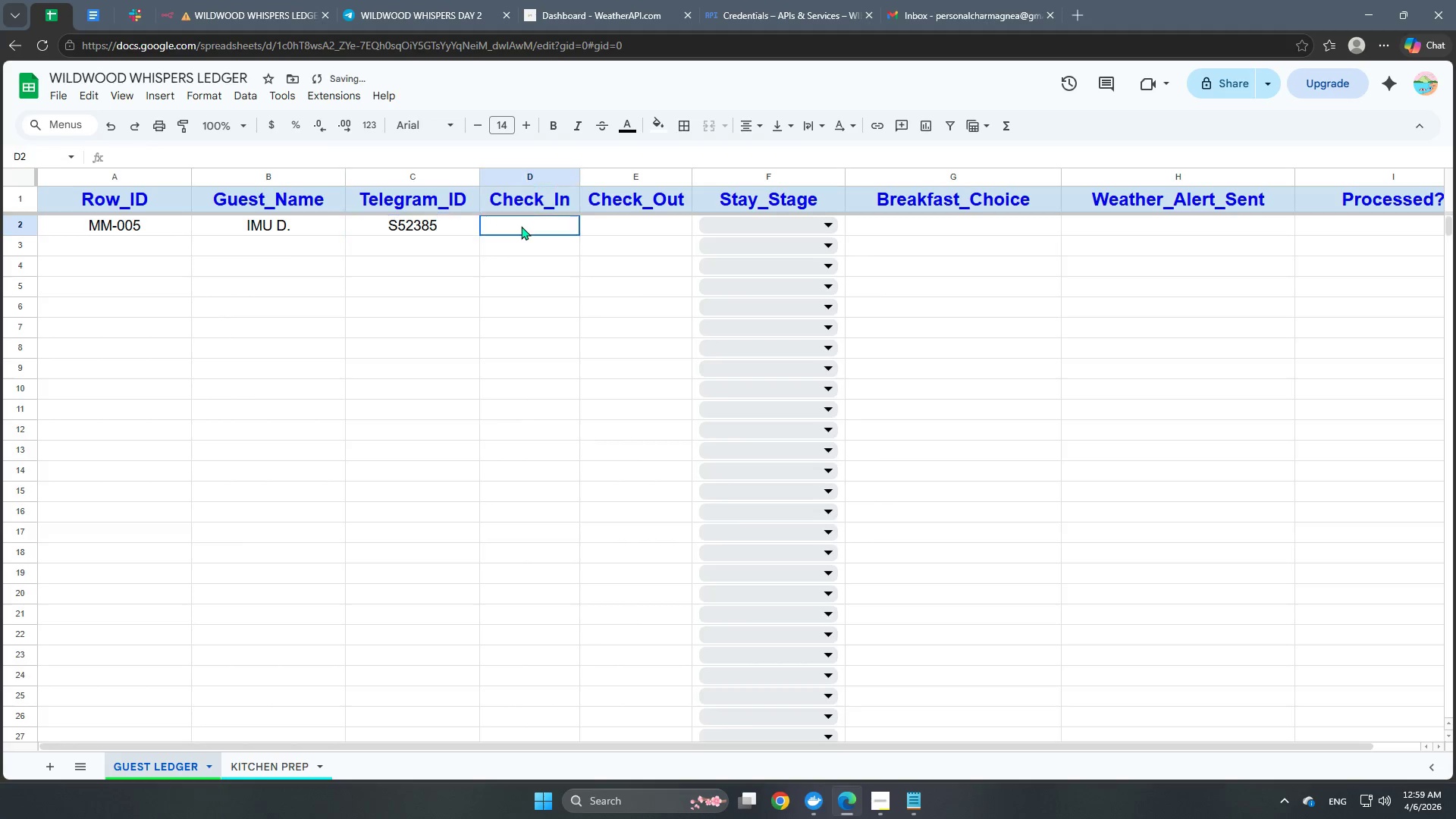 
double_click([521, 226])
 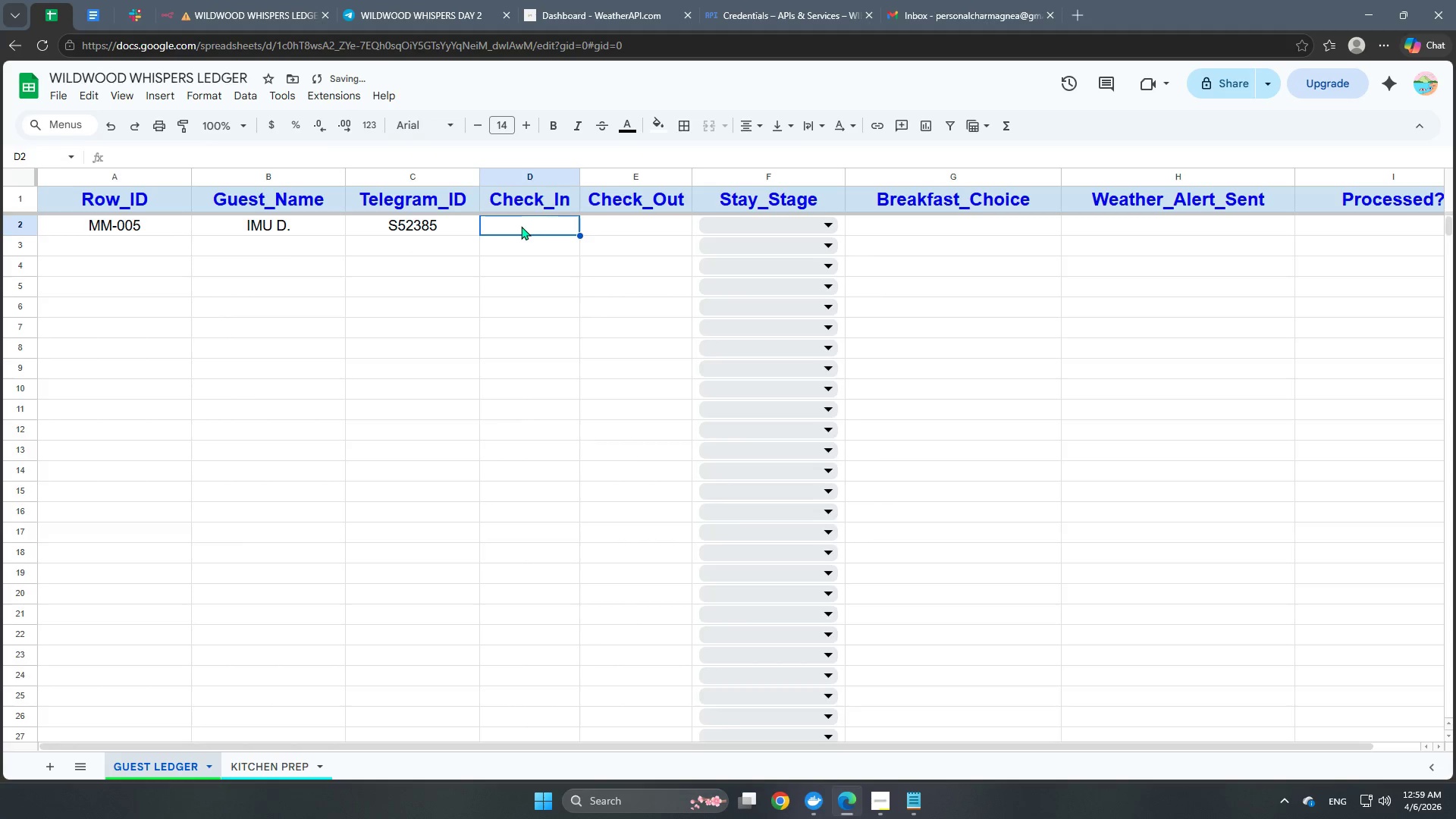 
triple_click([521, 226])
 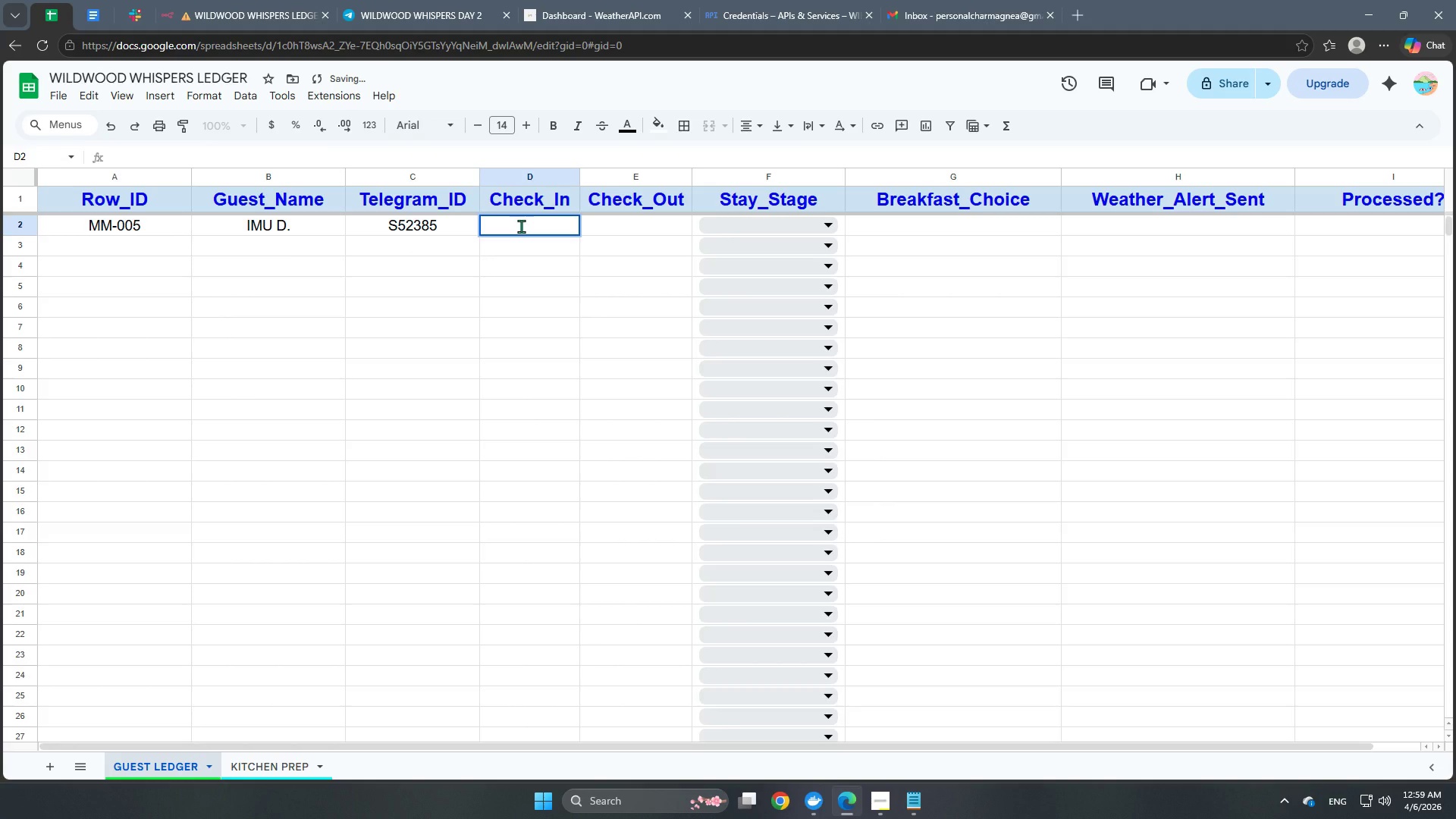 
key(Numpad2)
 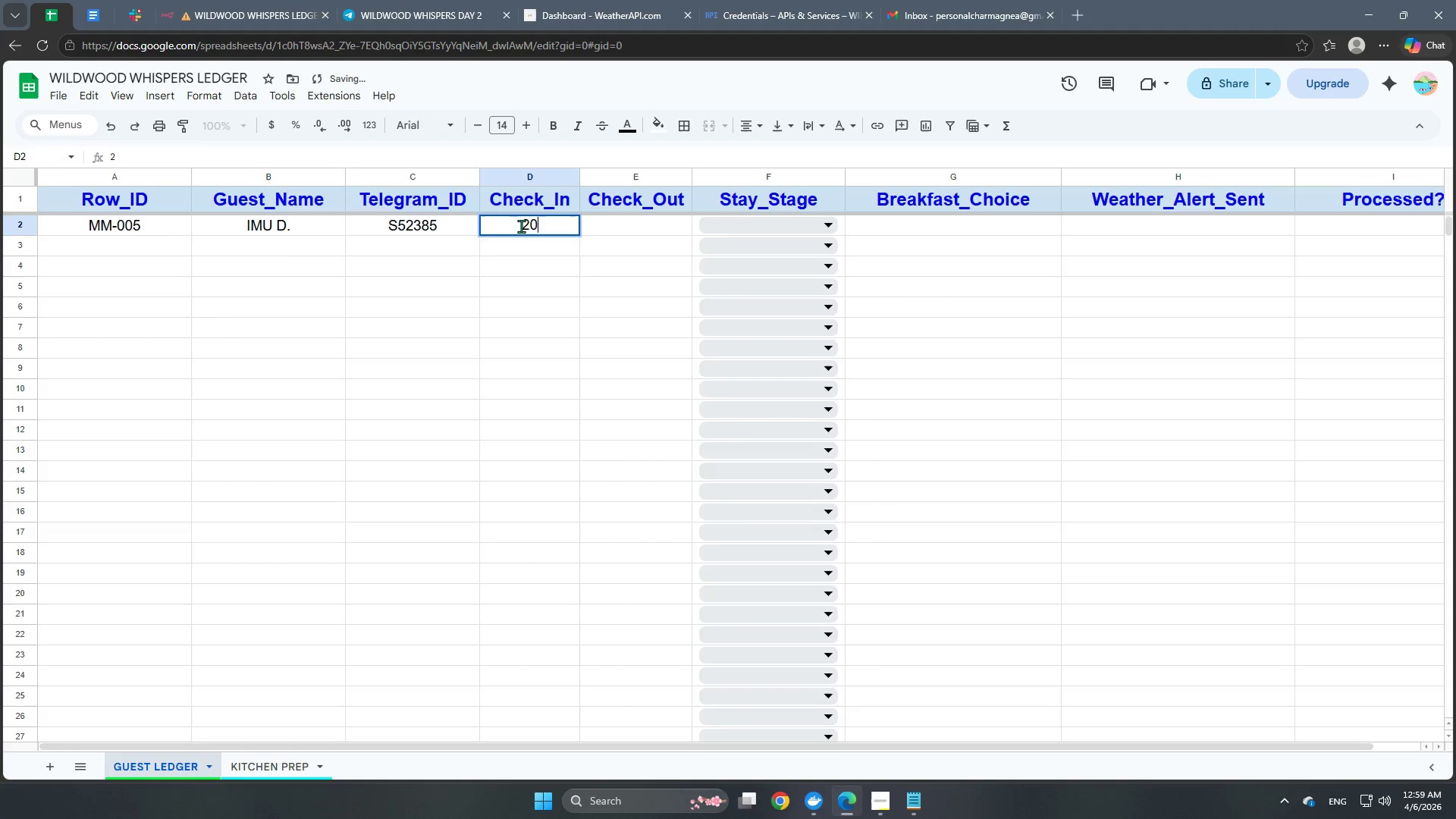 
key(Numpad0)
 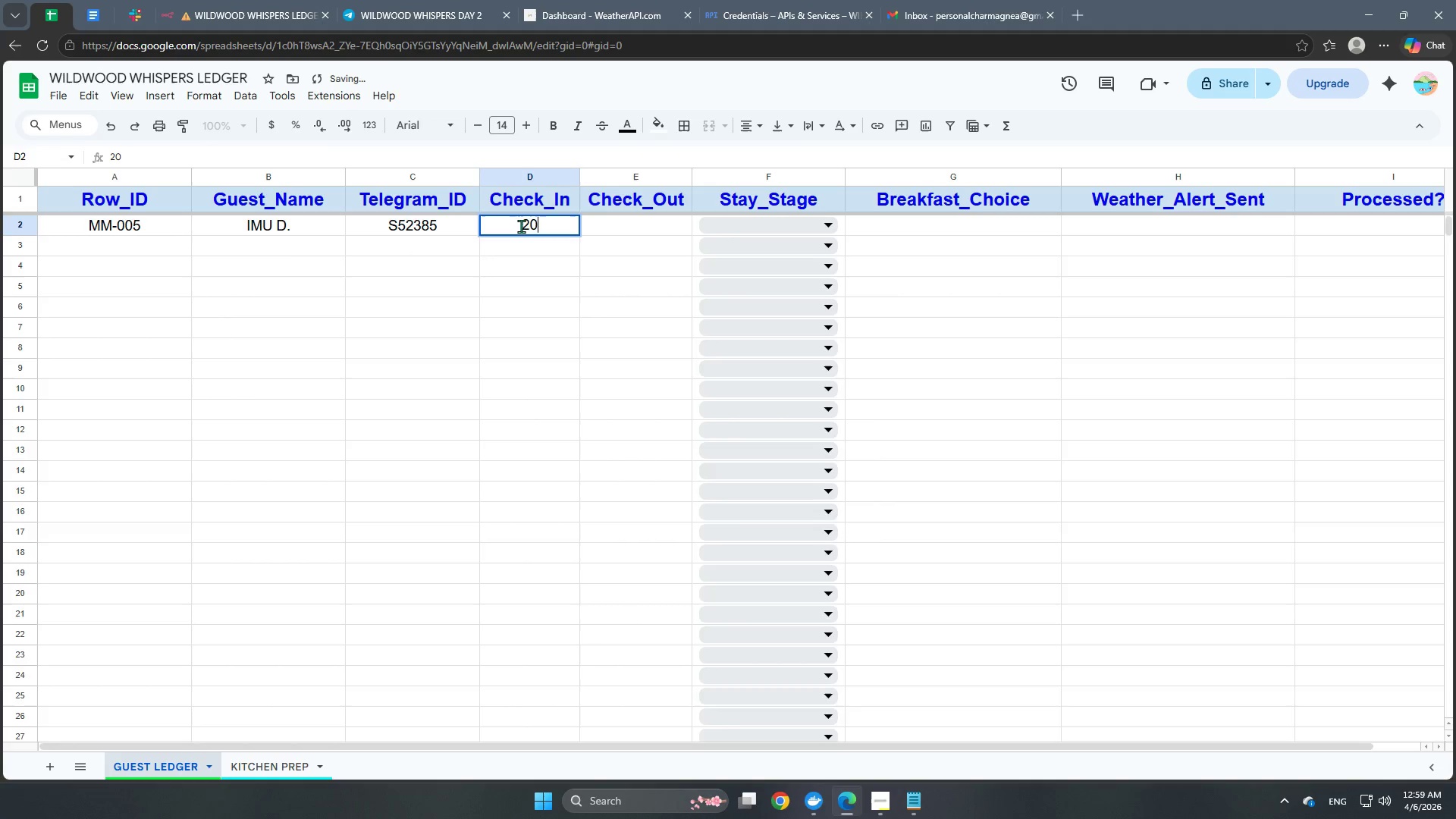 
key(Numpad2)
 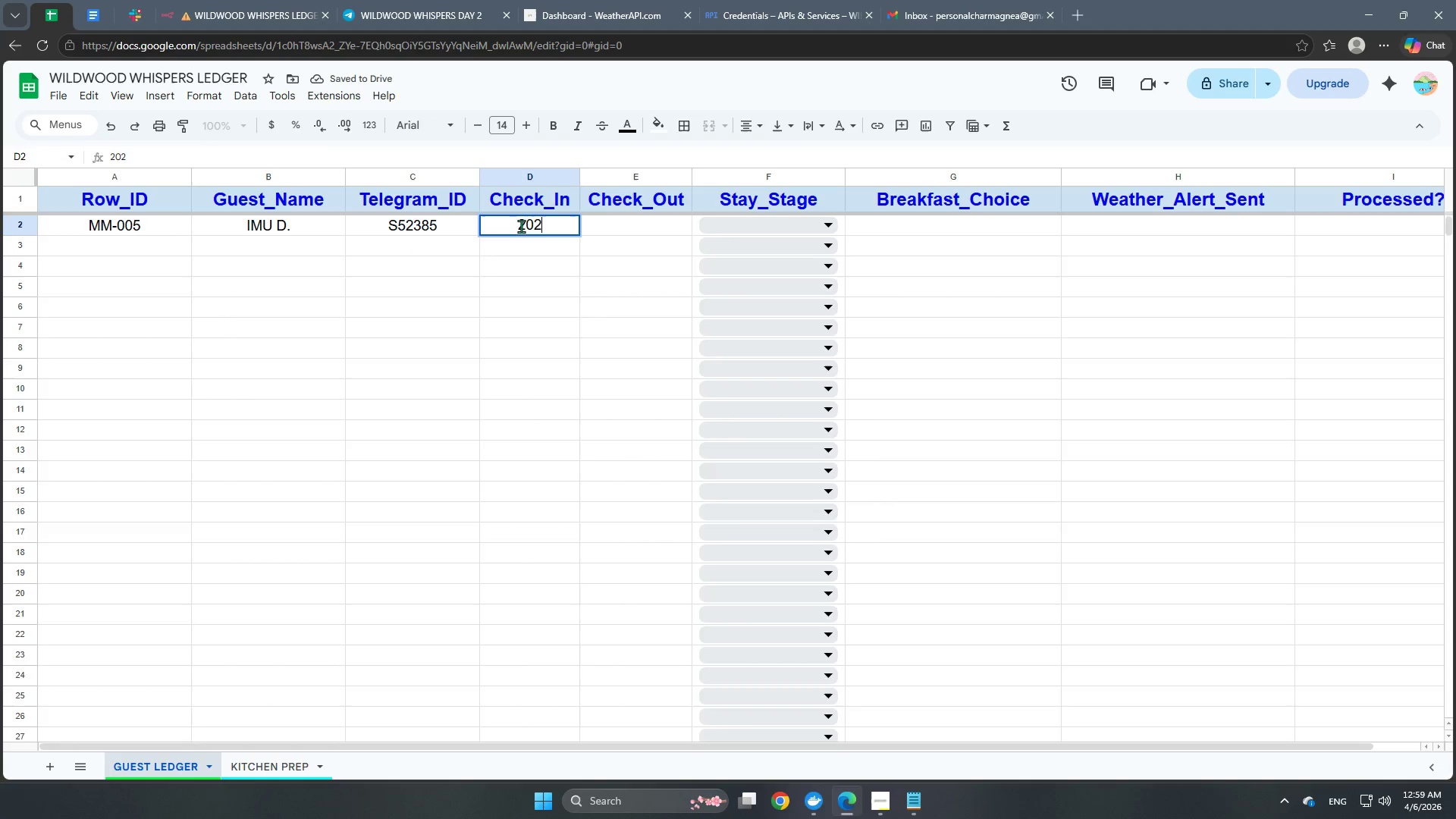 
key(Numpad6)
 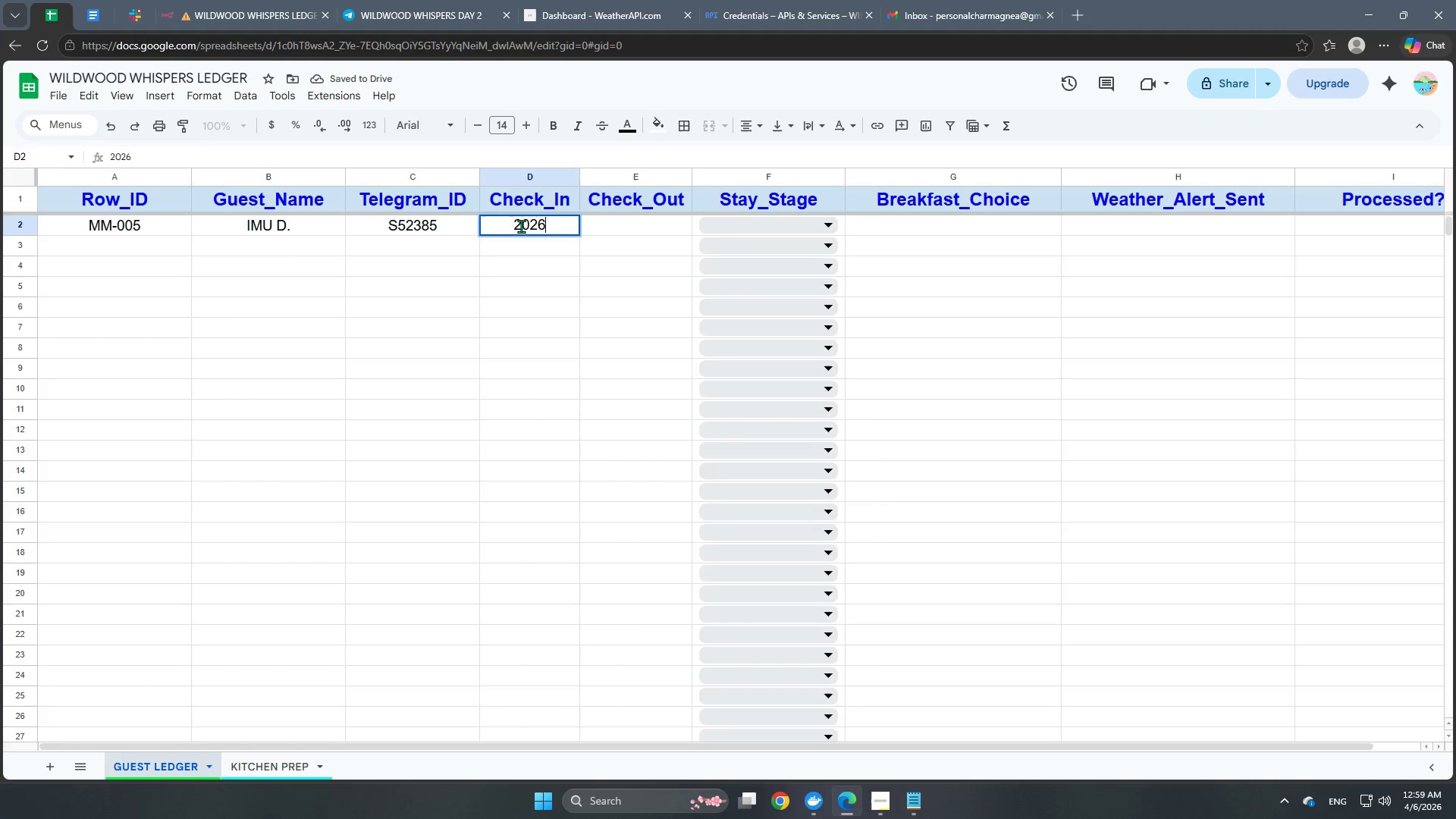 
key(Minus)
 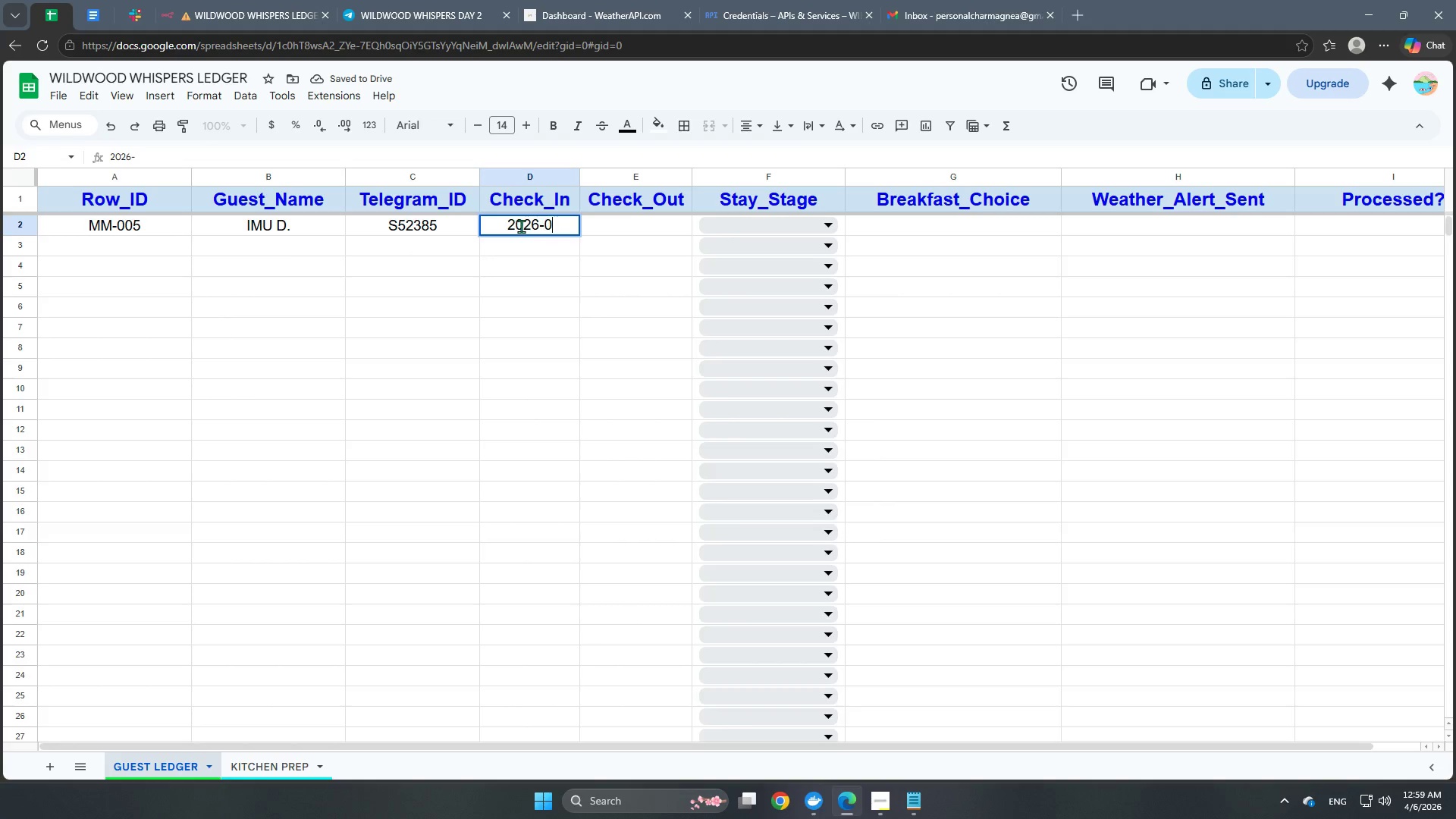 
key(Numpad0)
 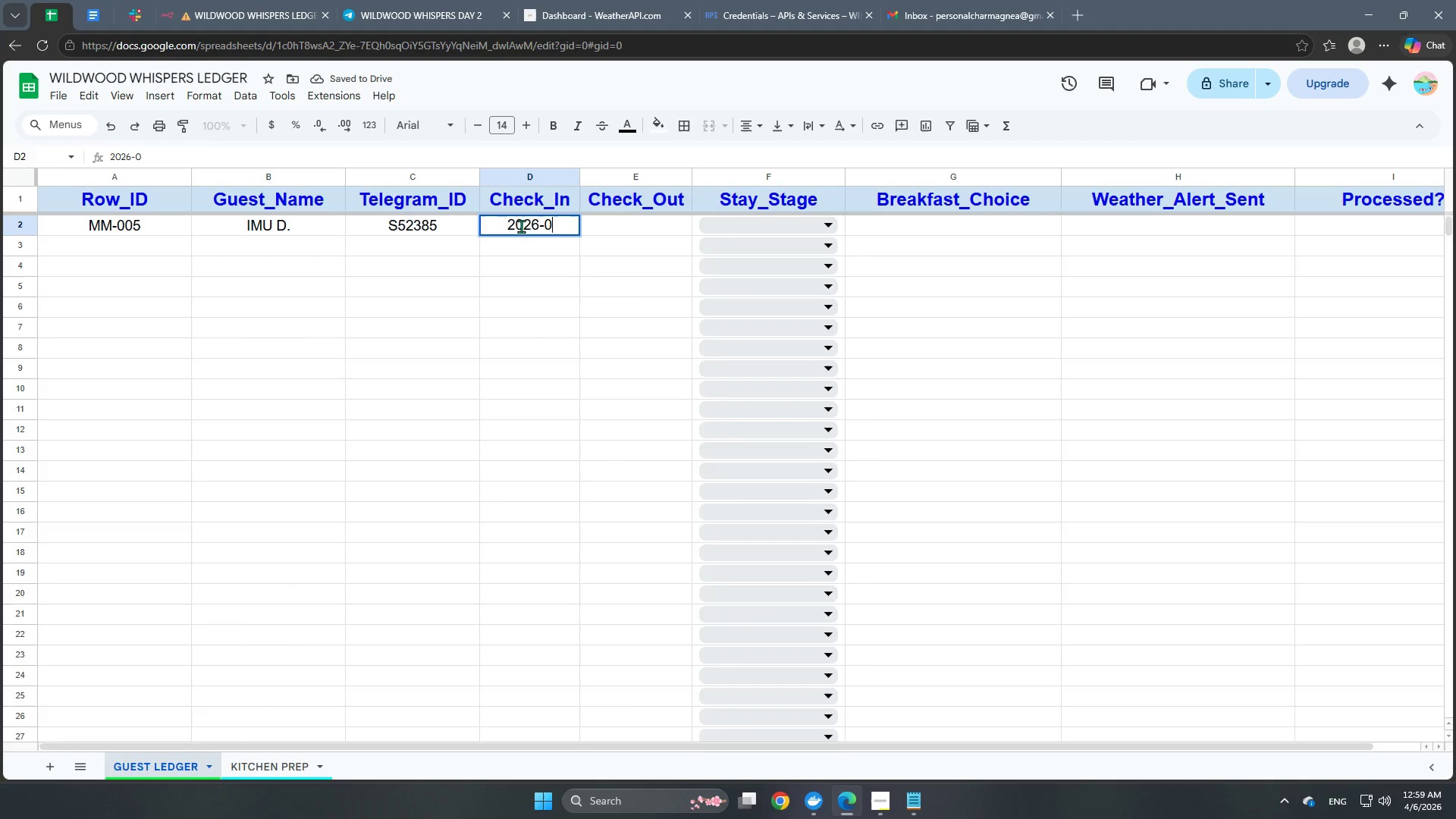 
key(Numpad4)
 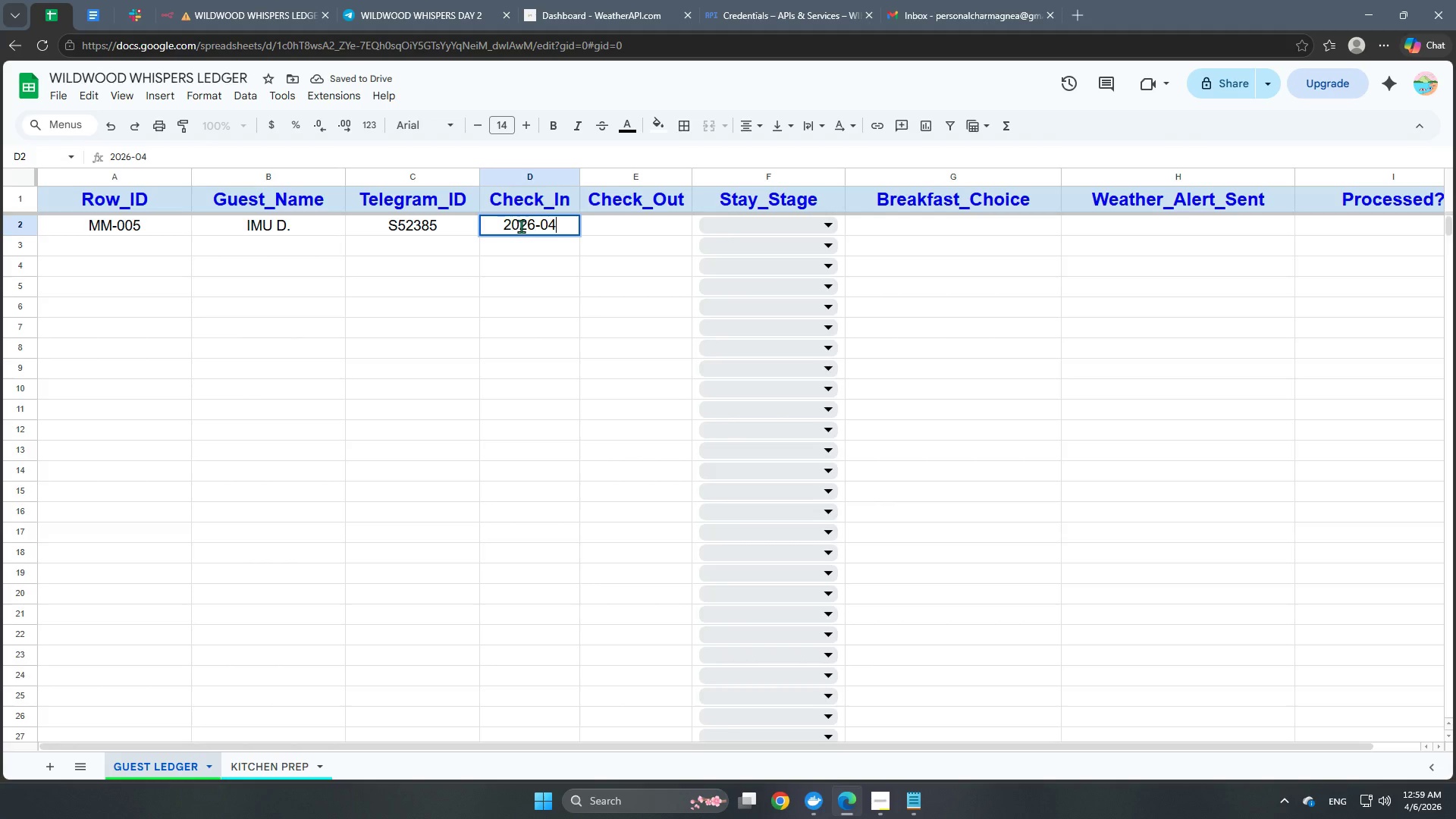 
key(Minus)
 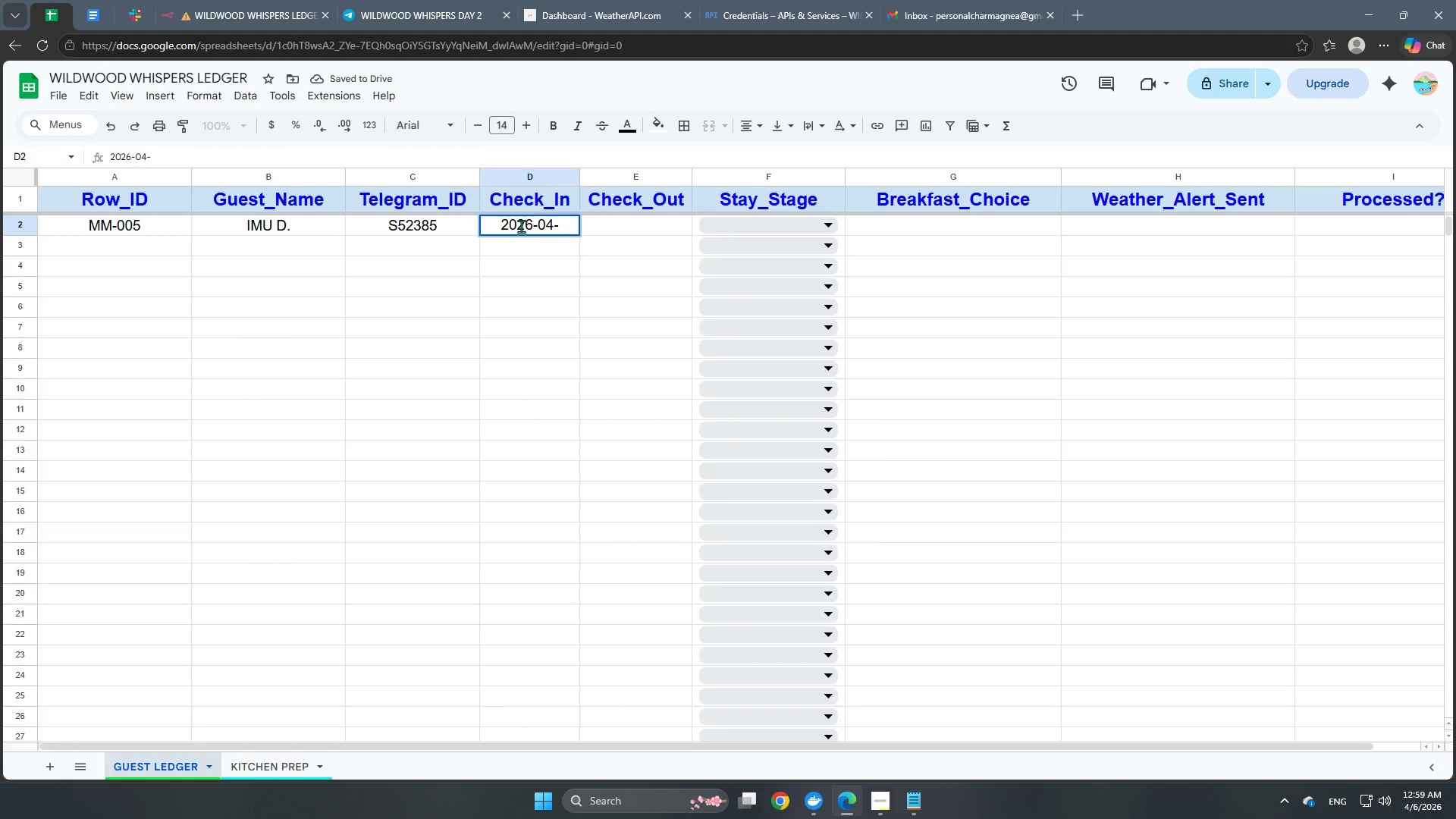 
key(Numpad0)
 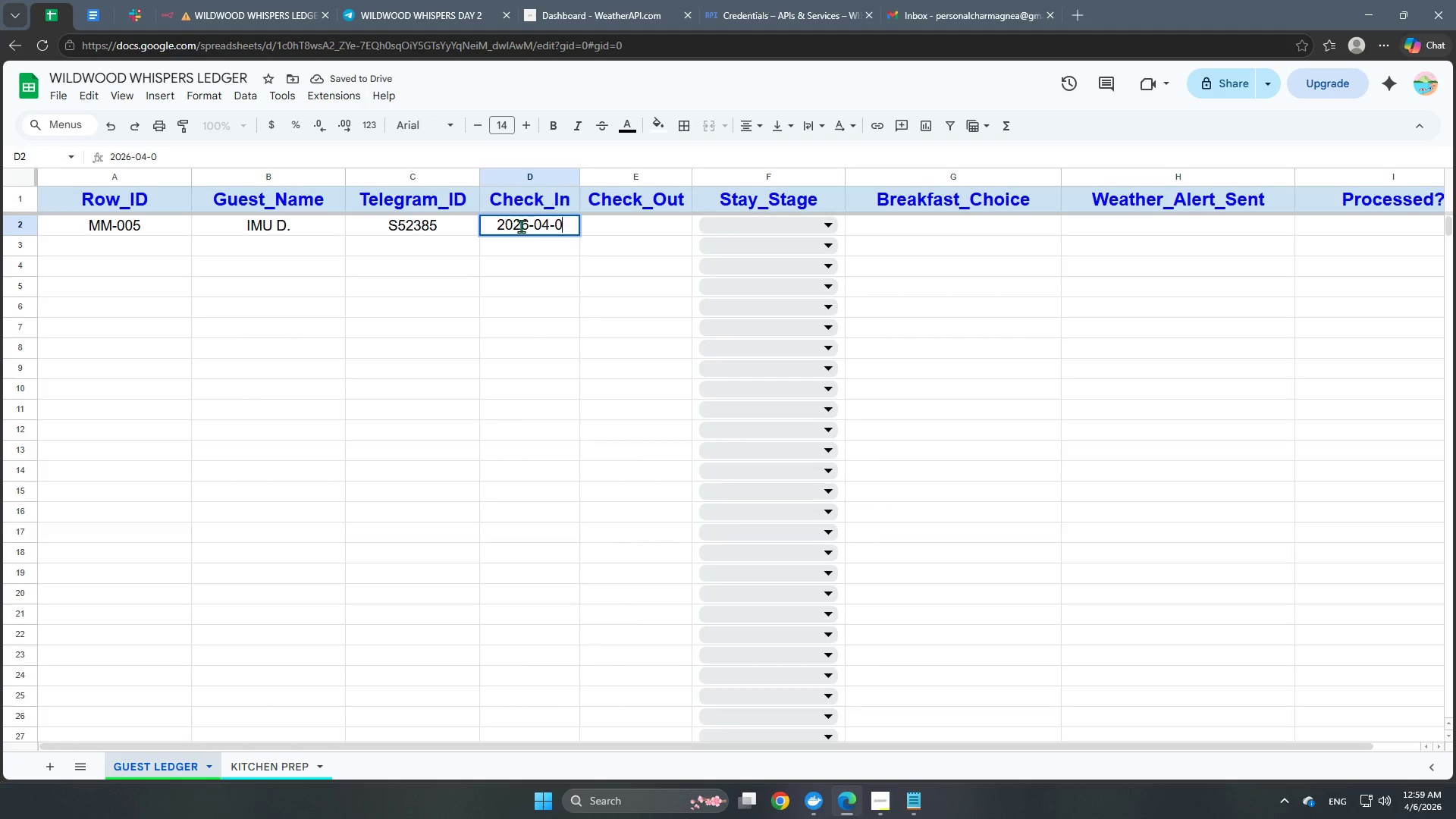 
key(Numpad1)
 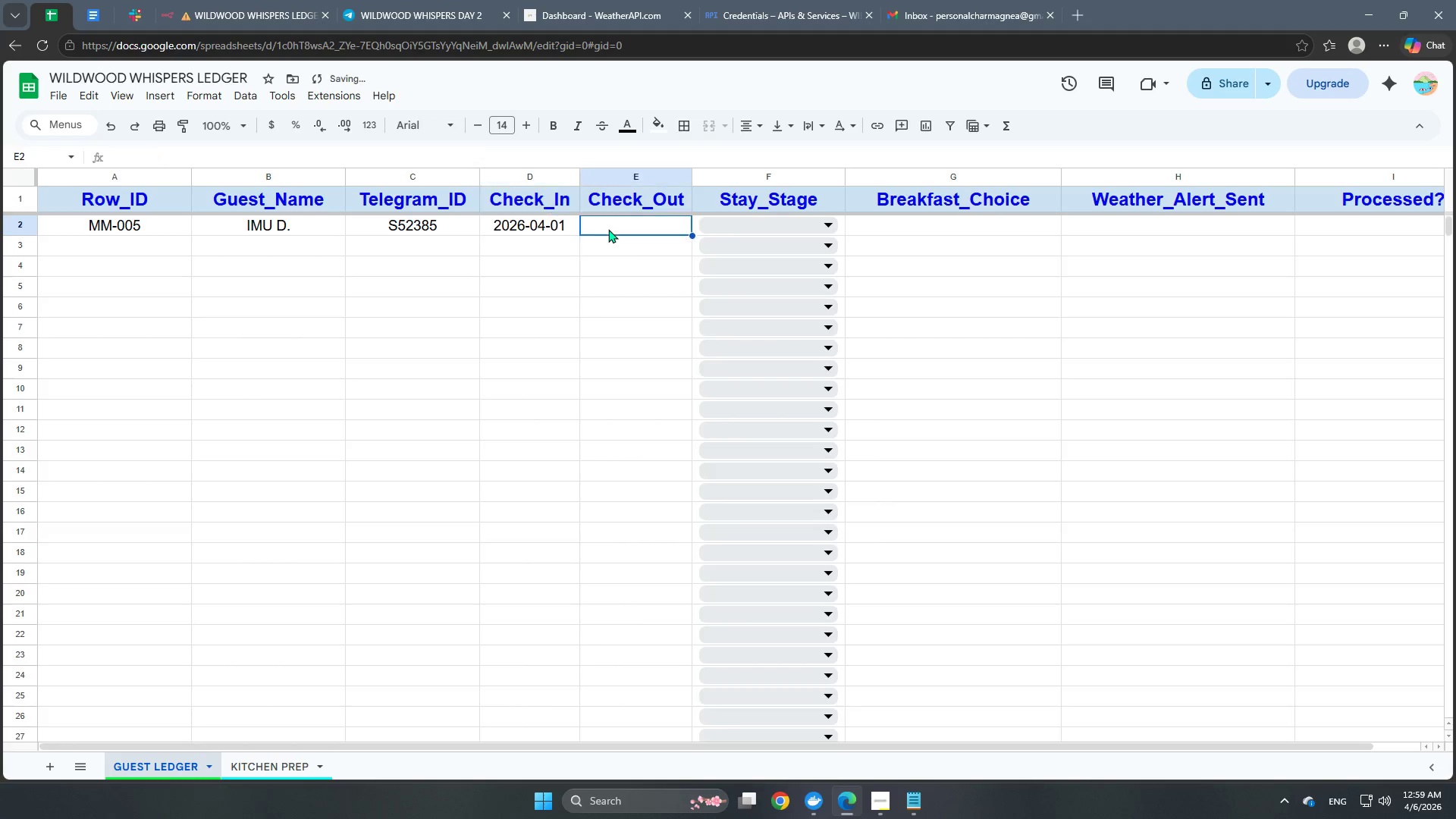 
double_click([551, 225])
 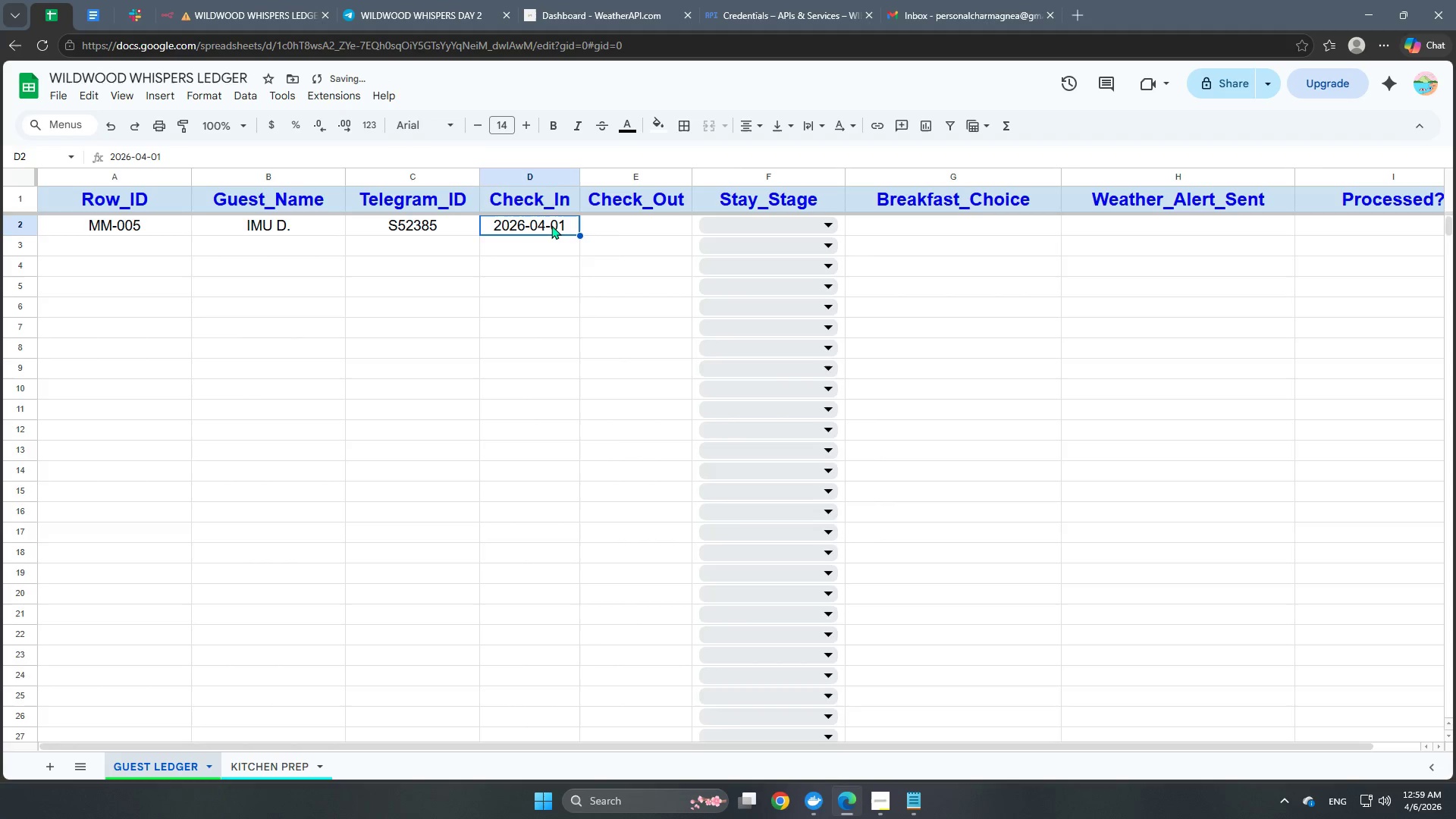 
triple_click([551, 225])
 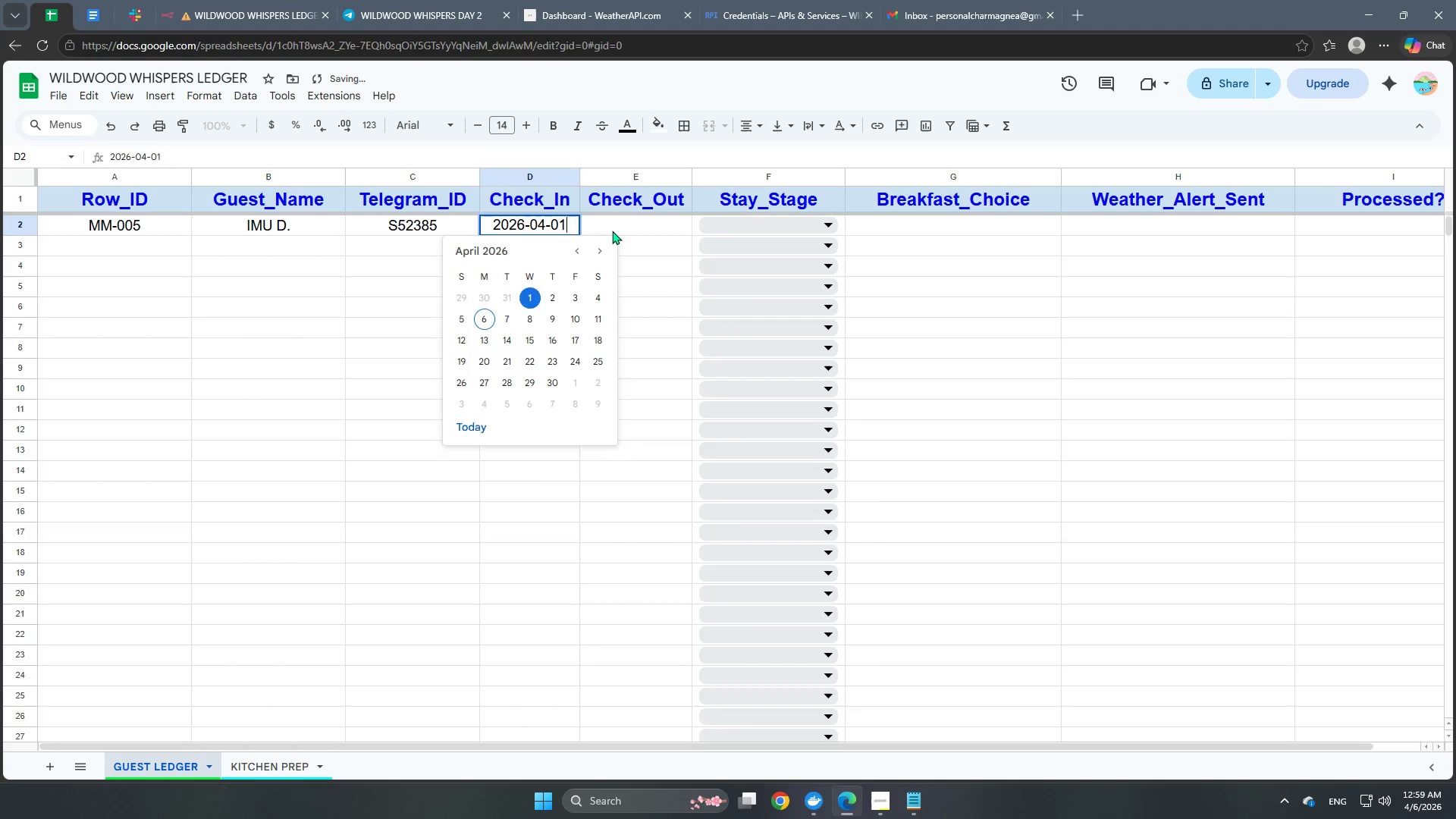 
double_click([575, 227])
 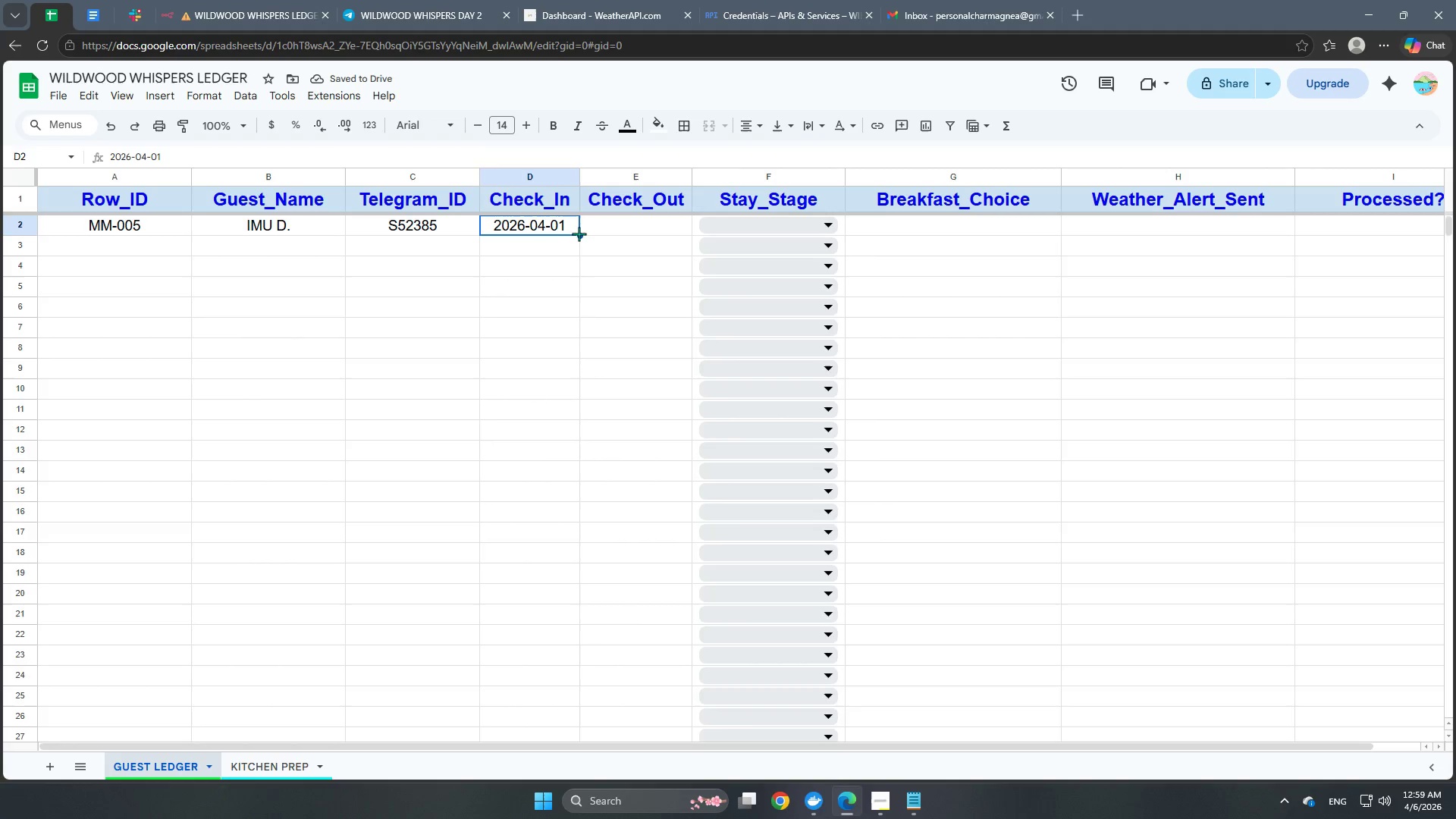 
left_click_drag(start_coordinate=[579, 234], to_coordinate=[681, 234])
 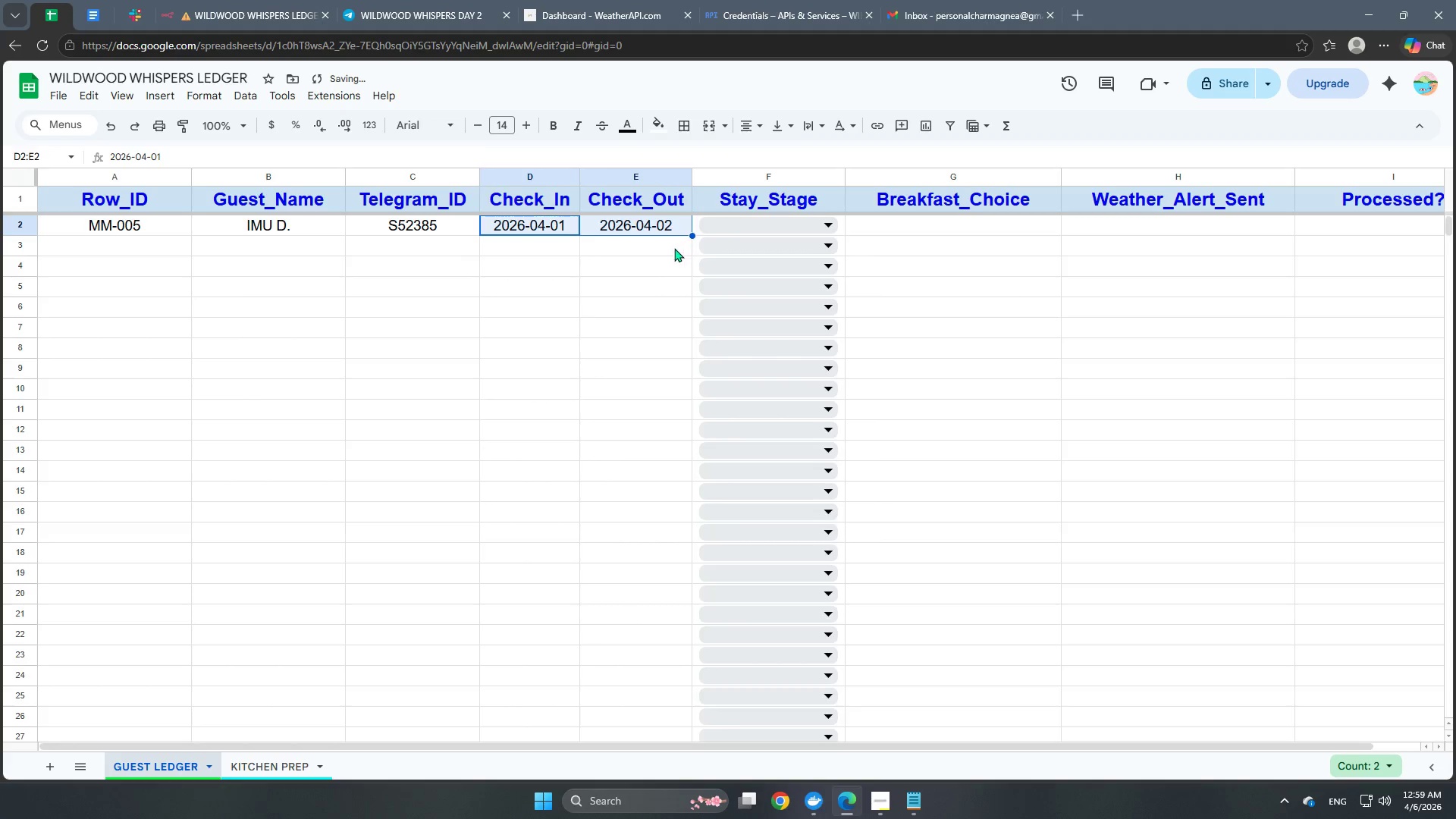 
left_click([653, 256])
 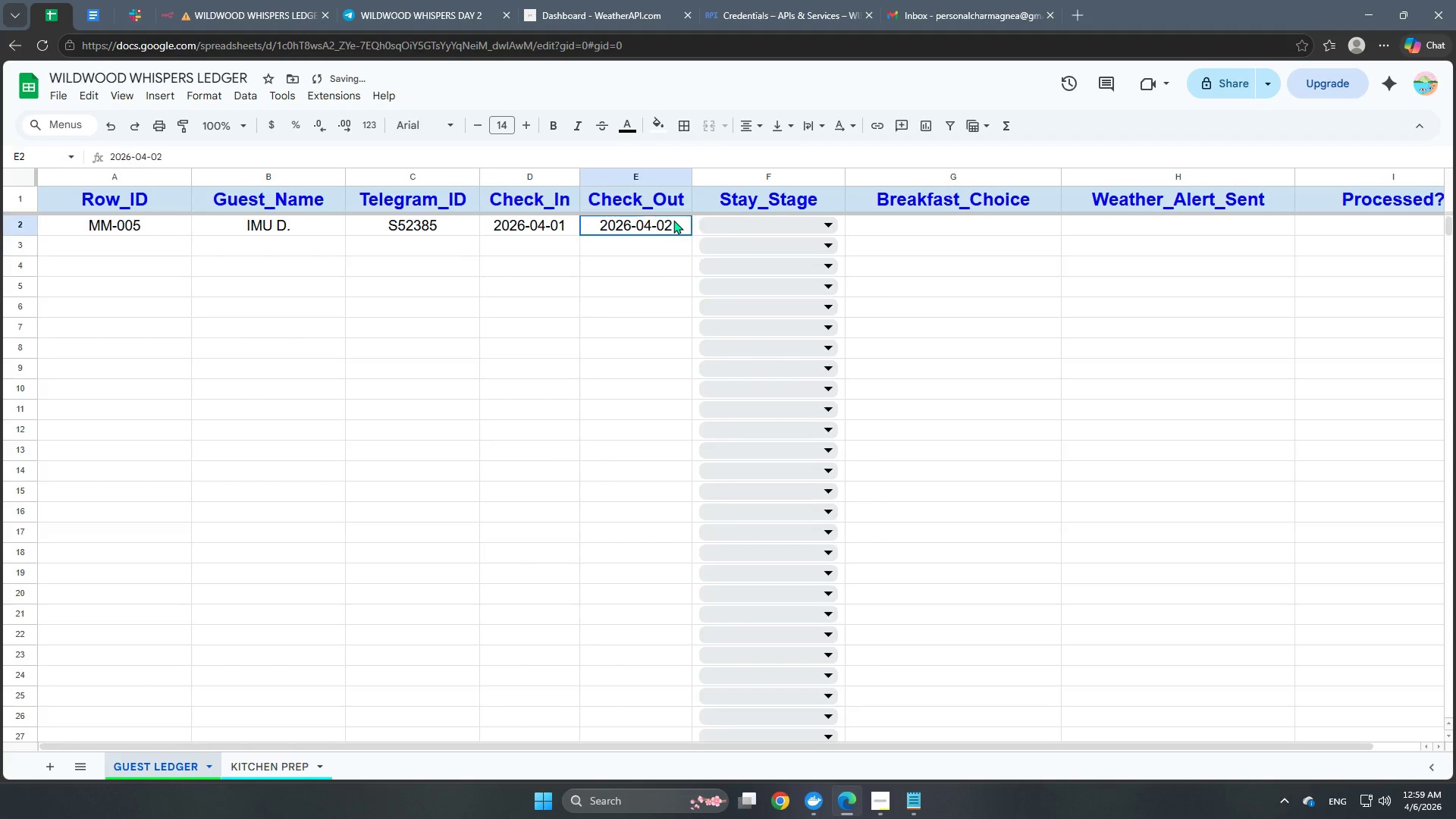 
double_click([673, 220])
 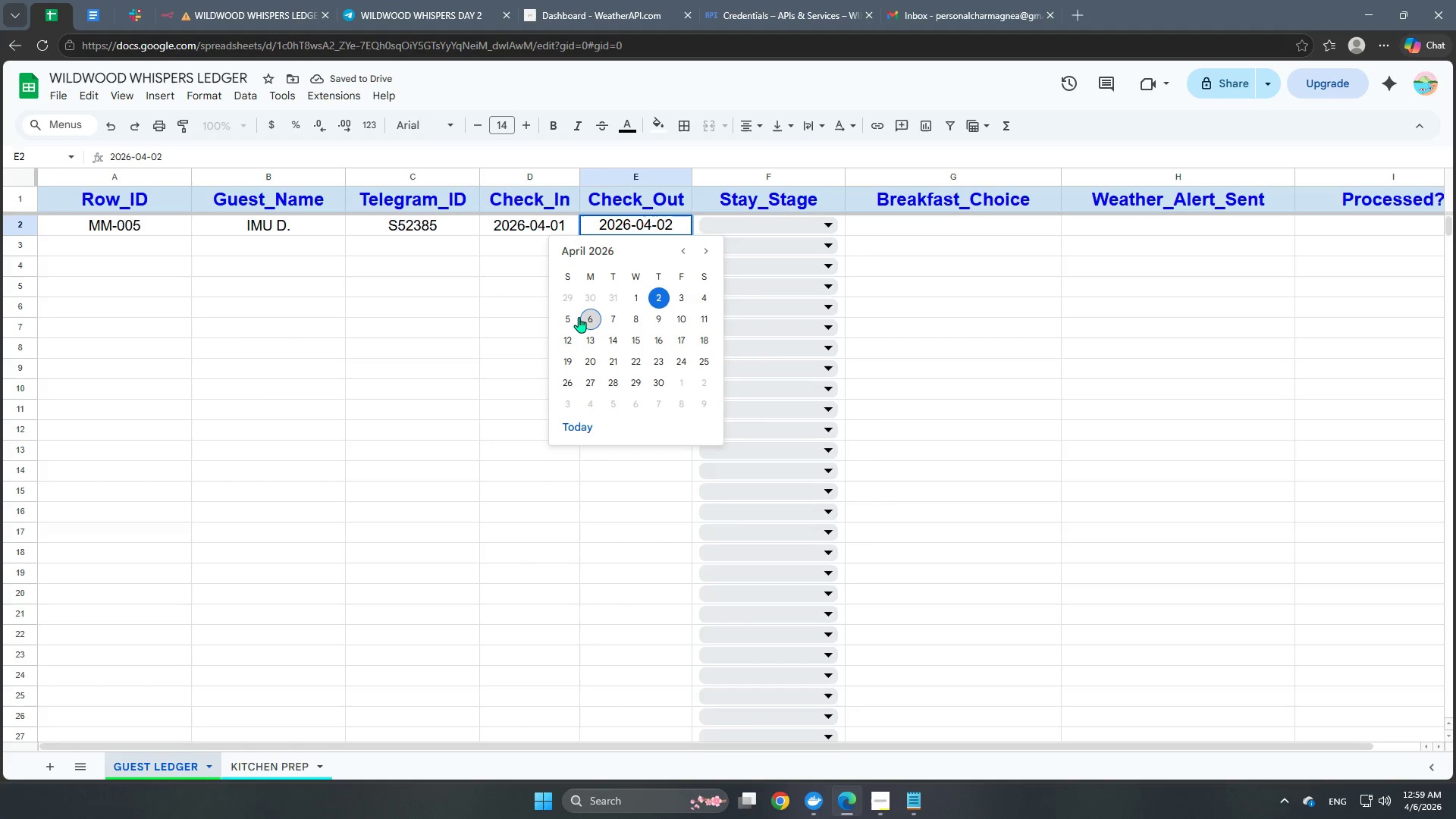 
left_click([563, 316])
 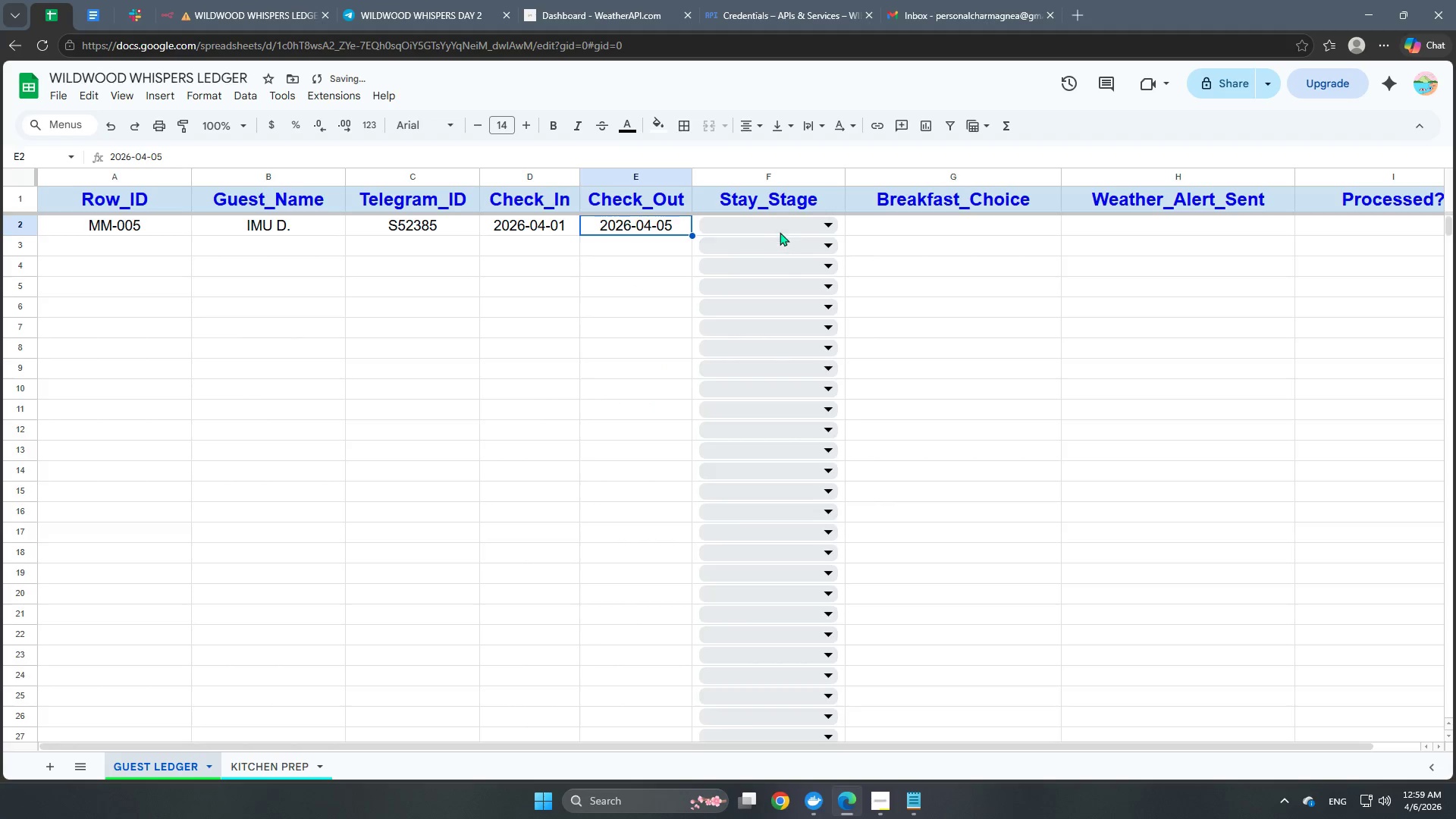 
left_click([782, 224])
 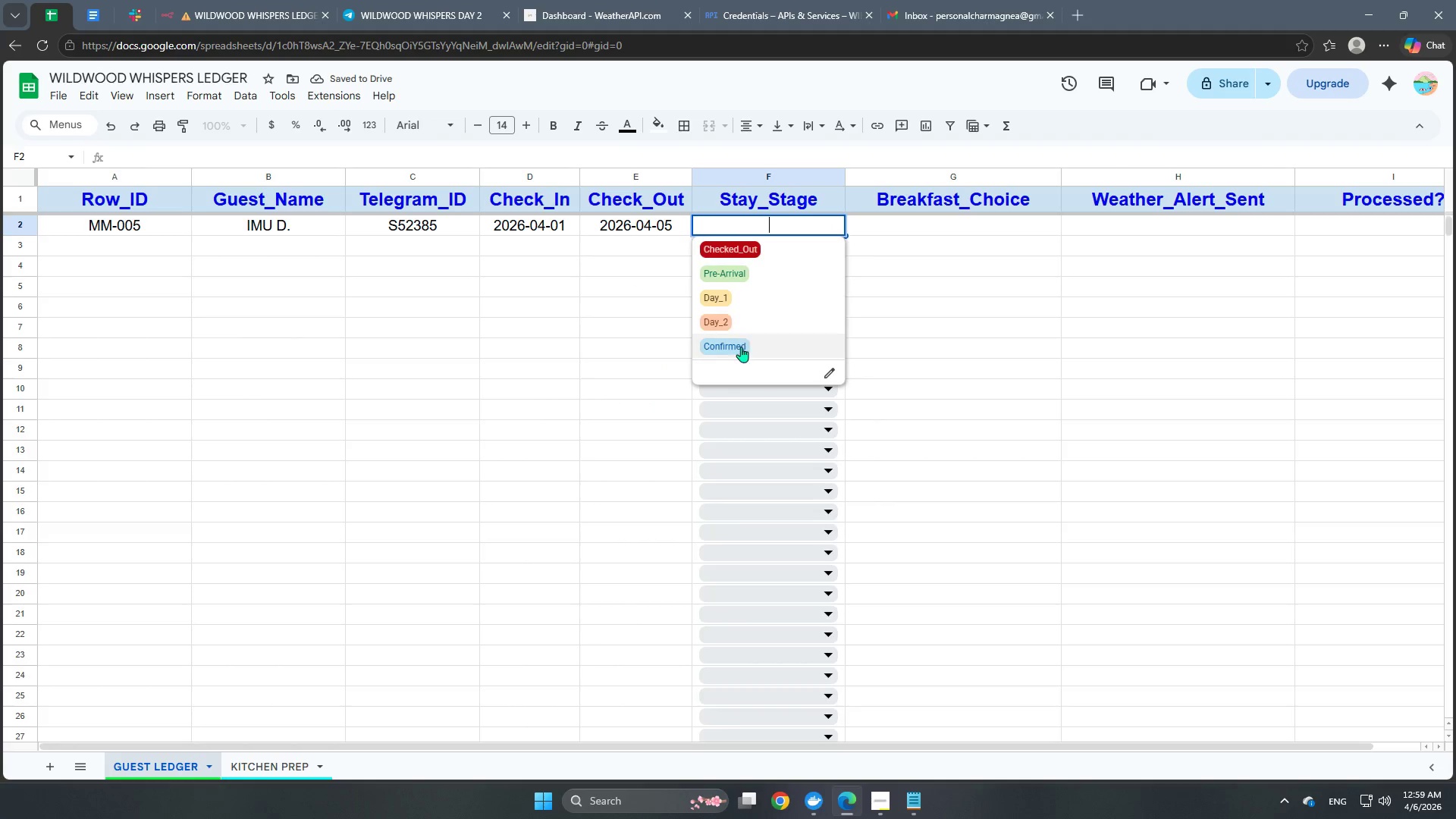 
left_click([740, 352])
 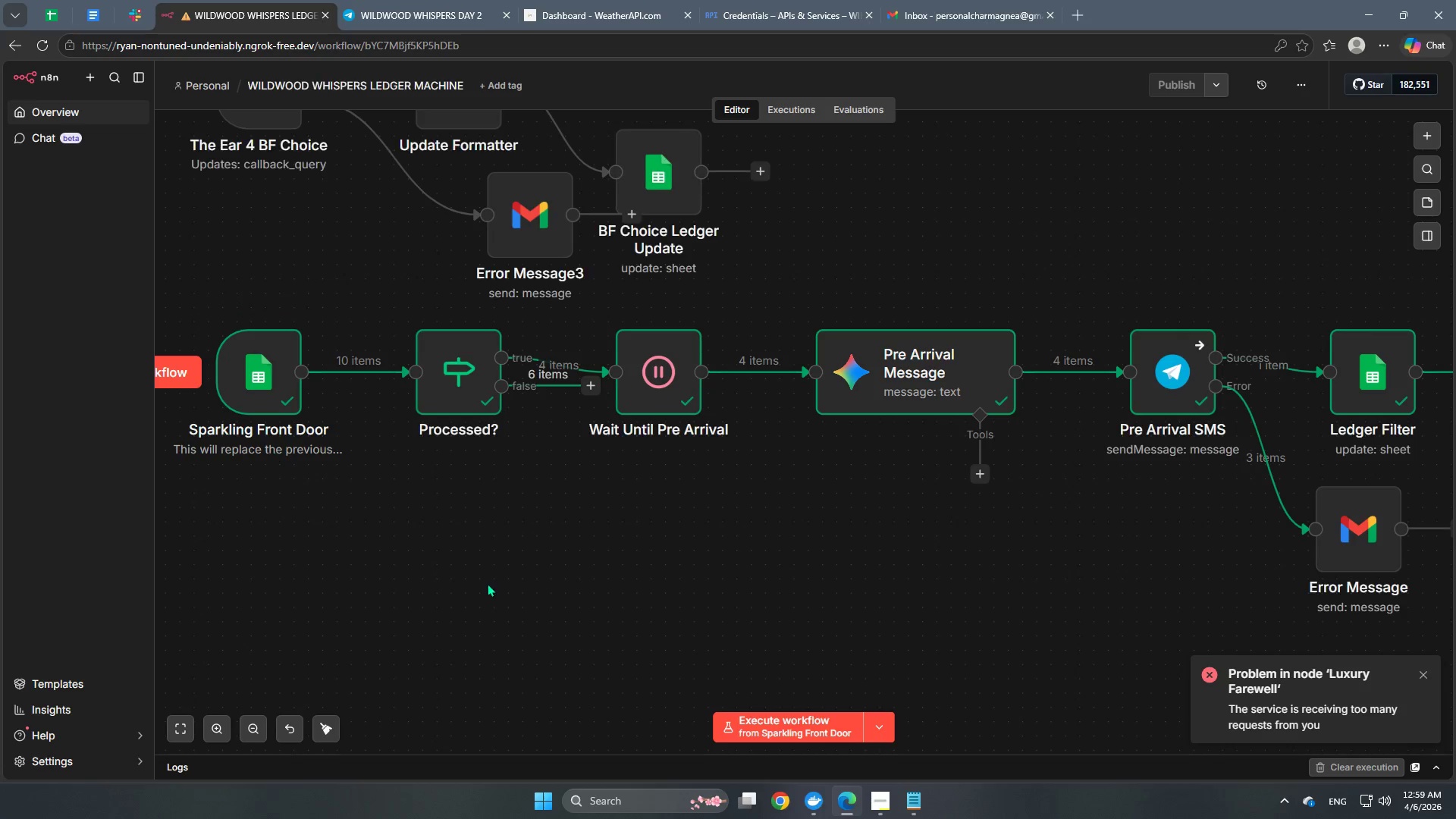 
left_click([178, 734])
 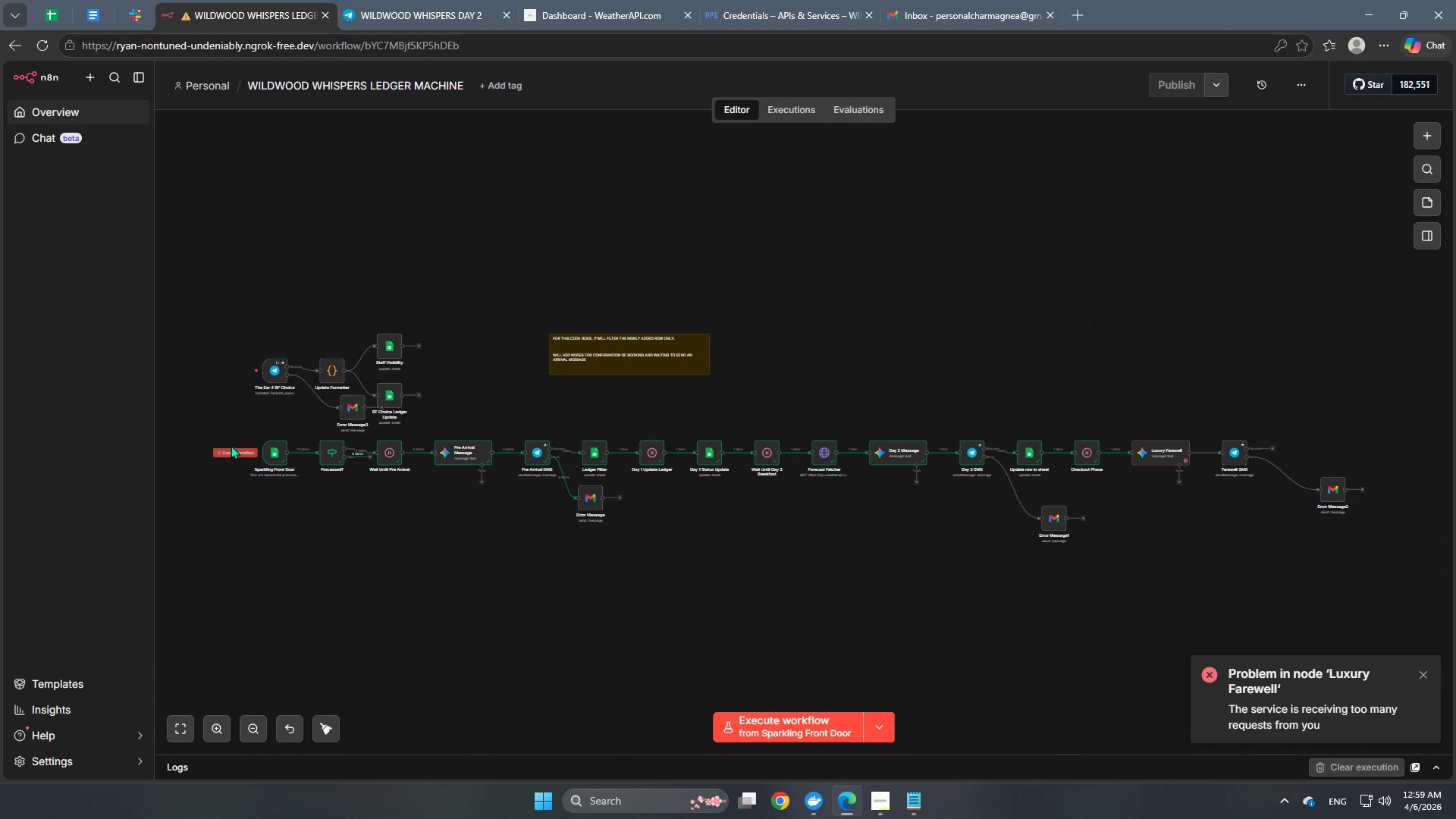 
left_click([240, 451])
 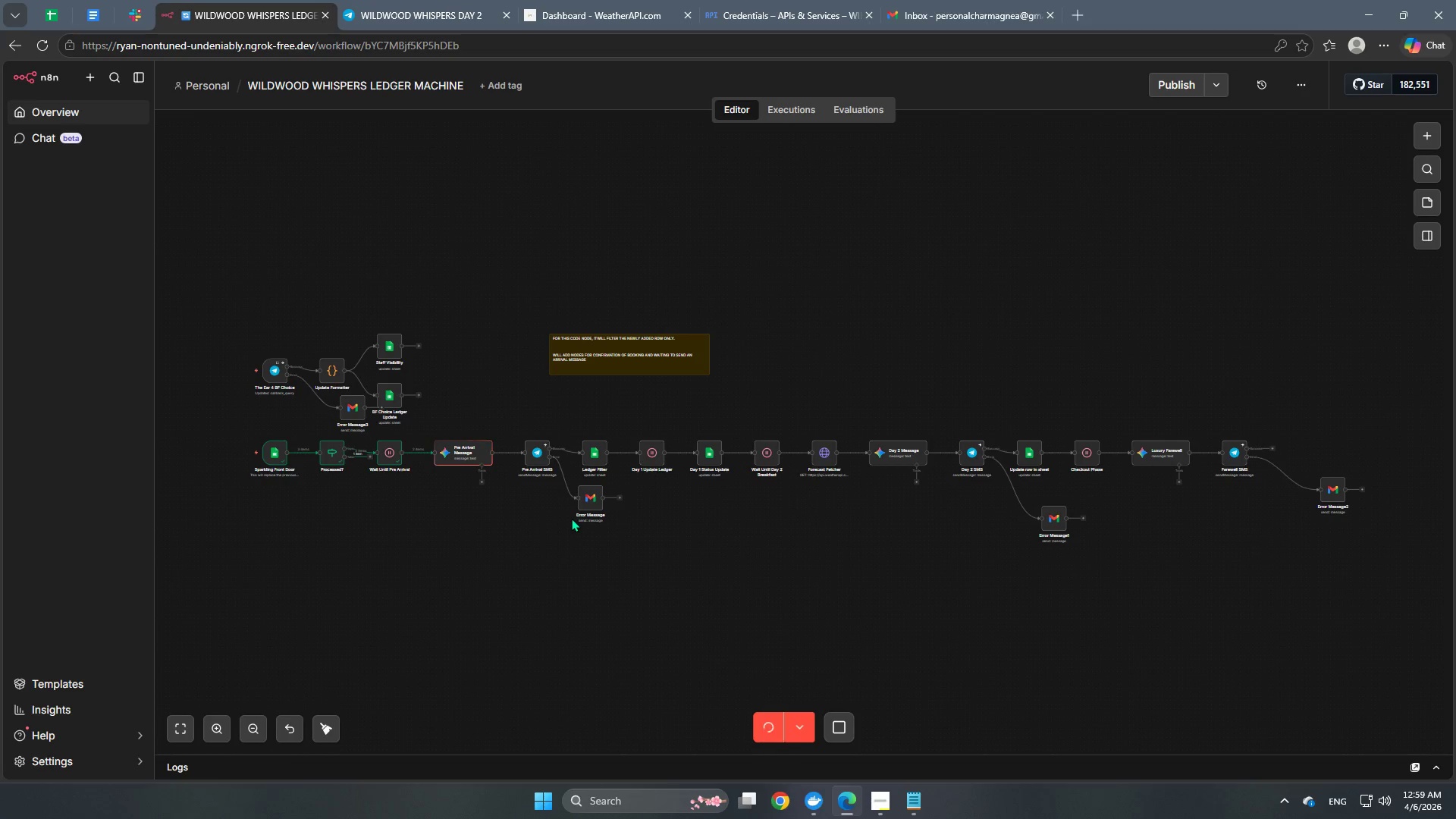 
wait(7.81)
 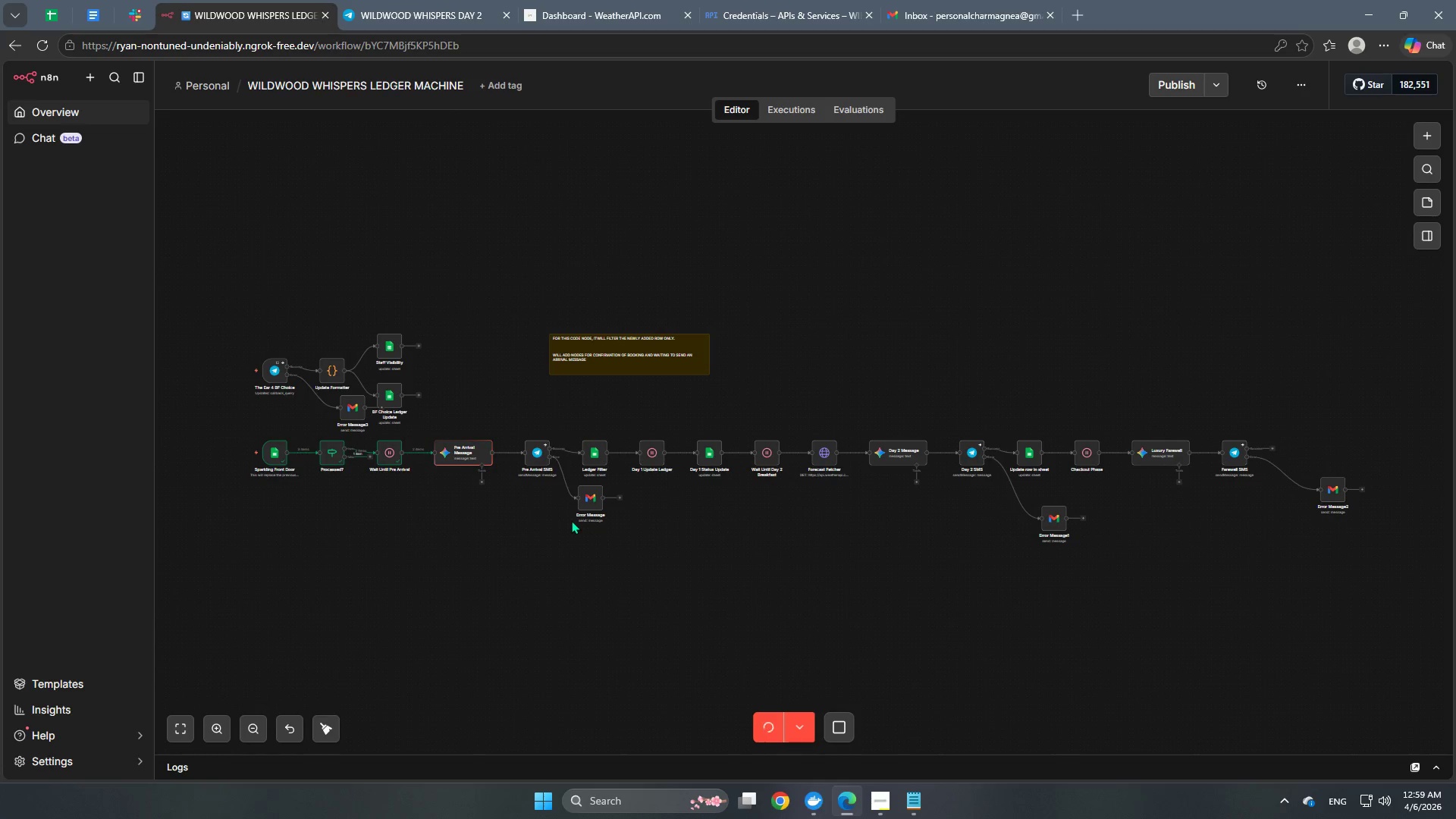 
double_click([325, 452])
 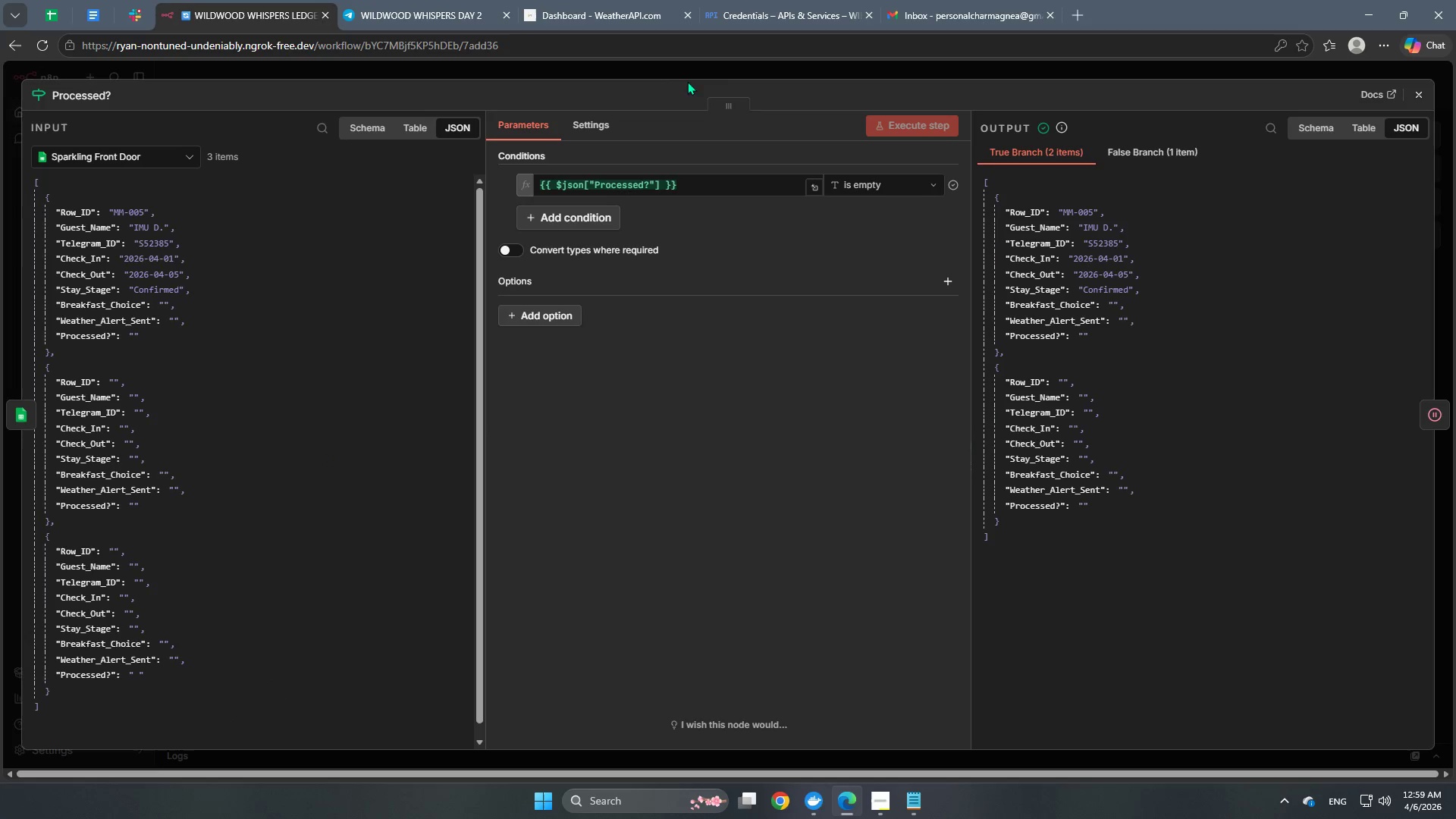 
left_click([591, 133])
 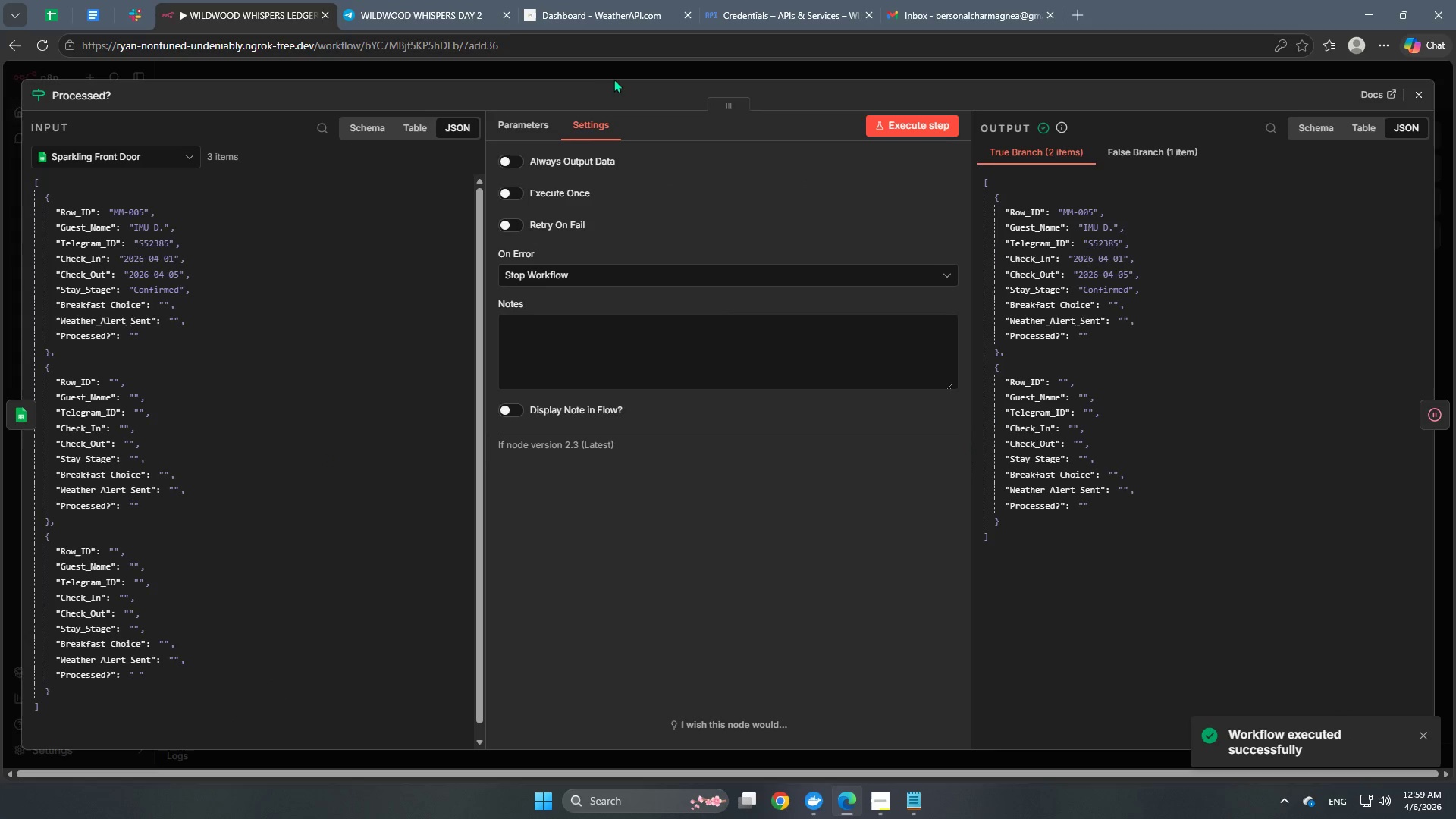 
left_click([614, 77])
 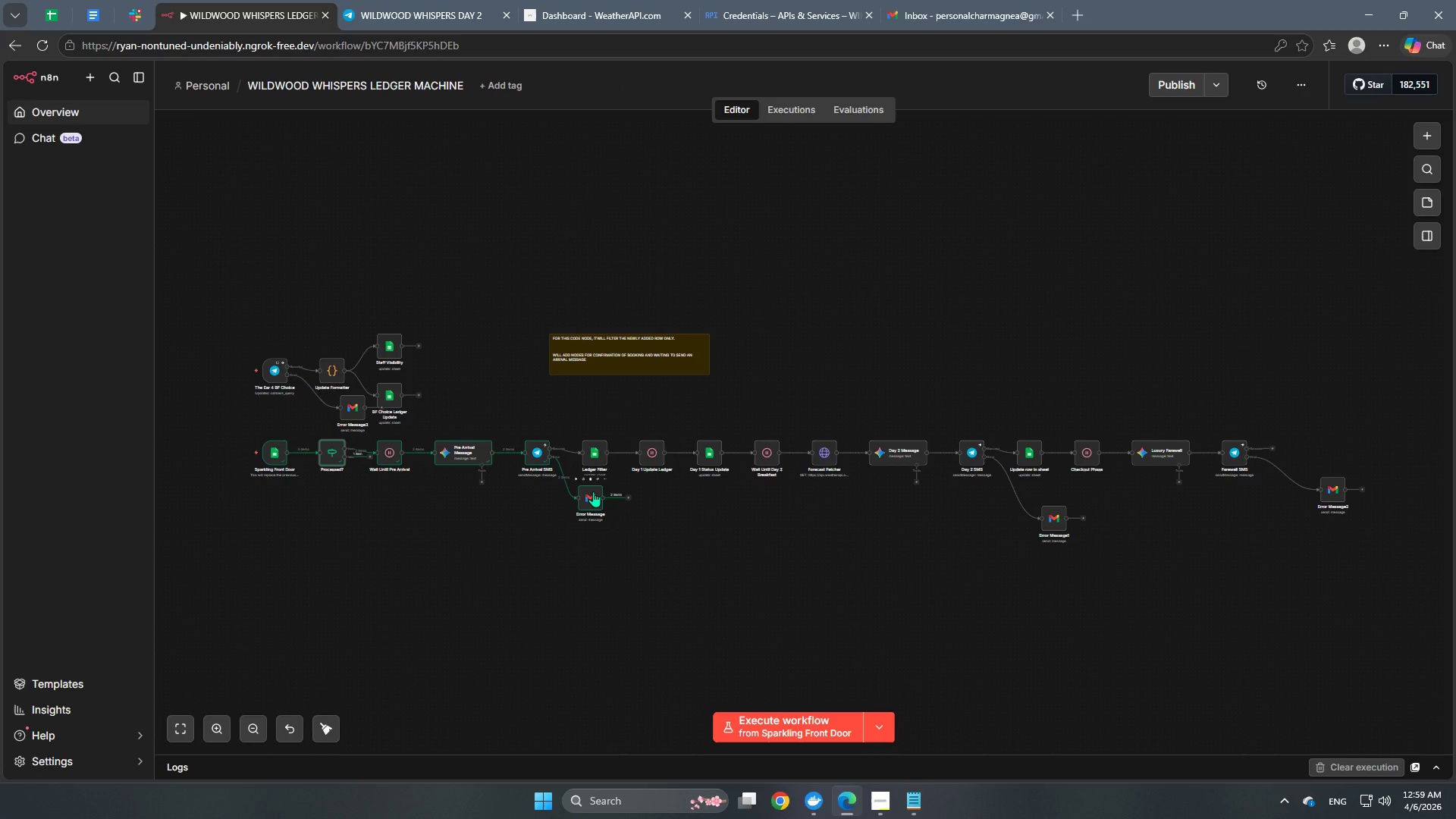 
left_click([935, 5])
 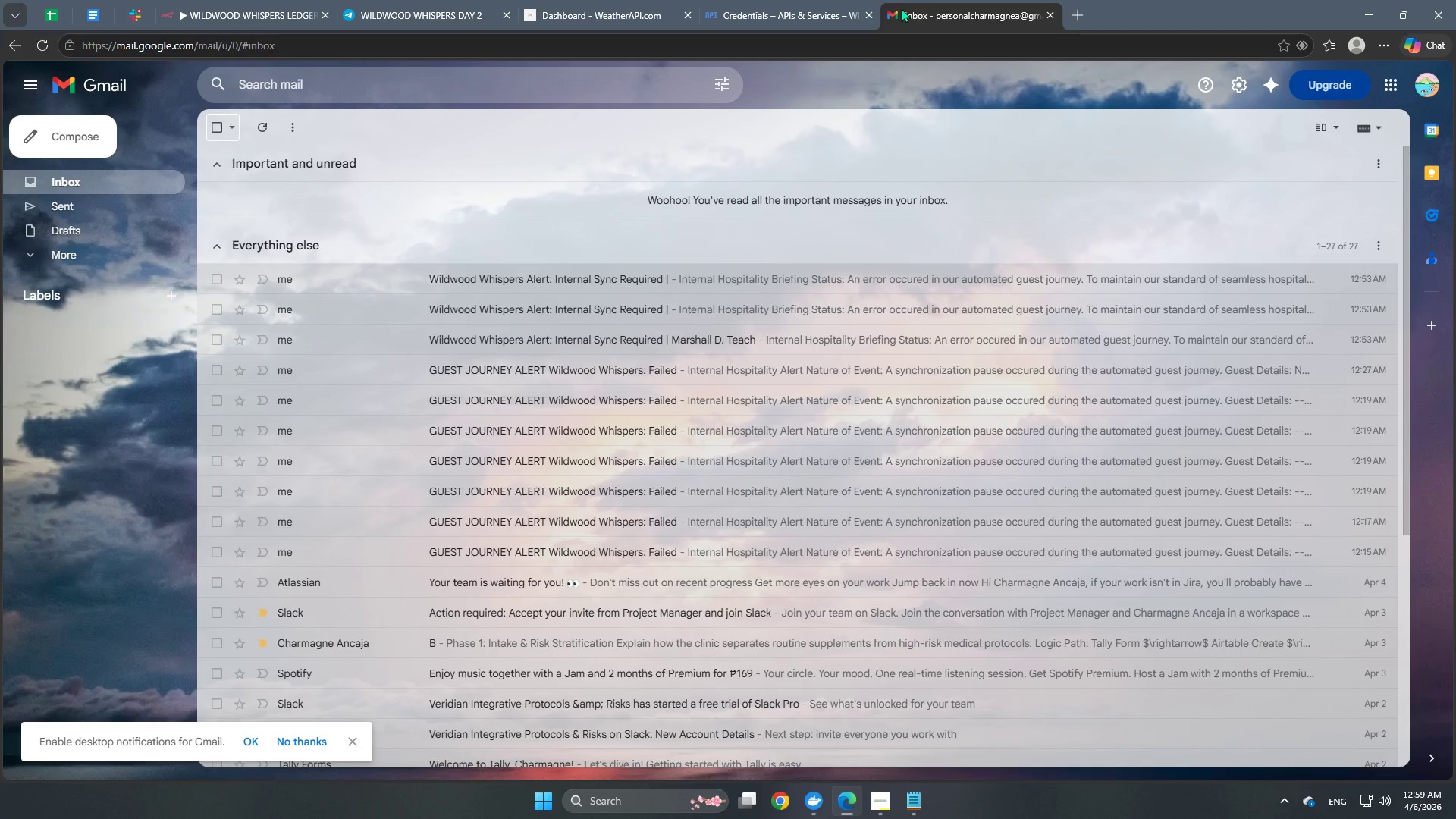 
left_click([777, 0])
 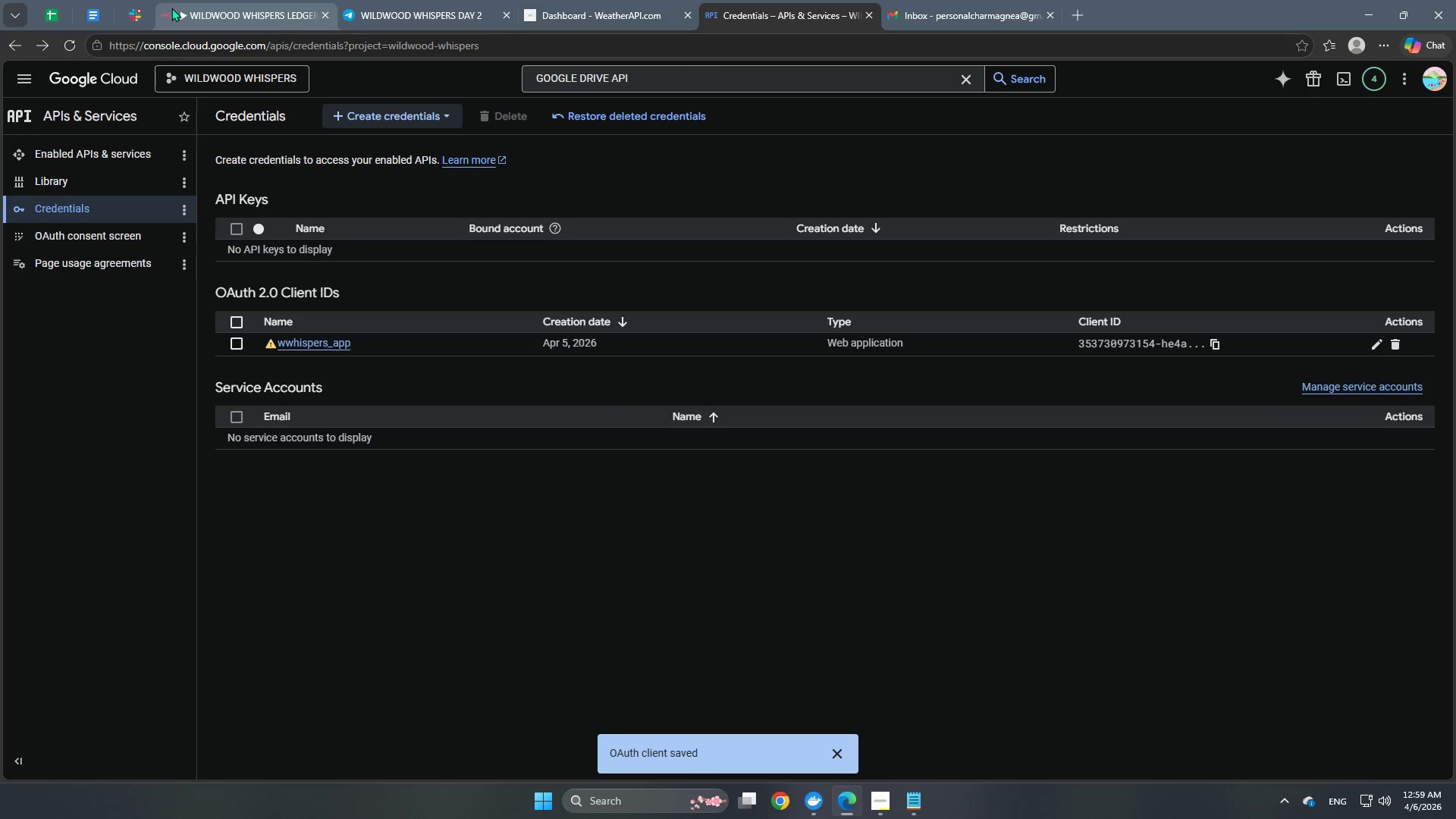 
left_click([189, 3])
 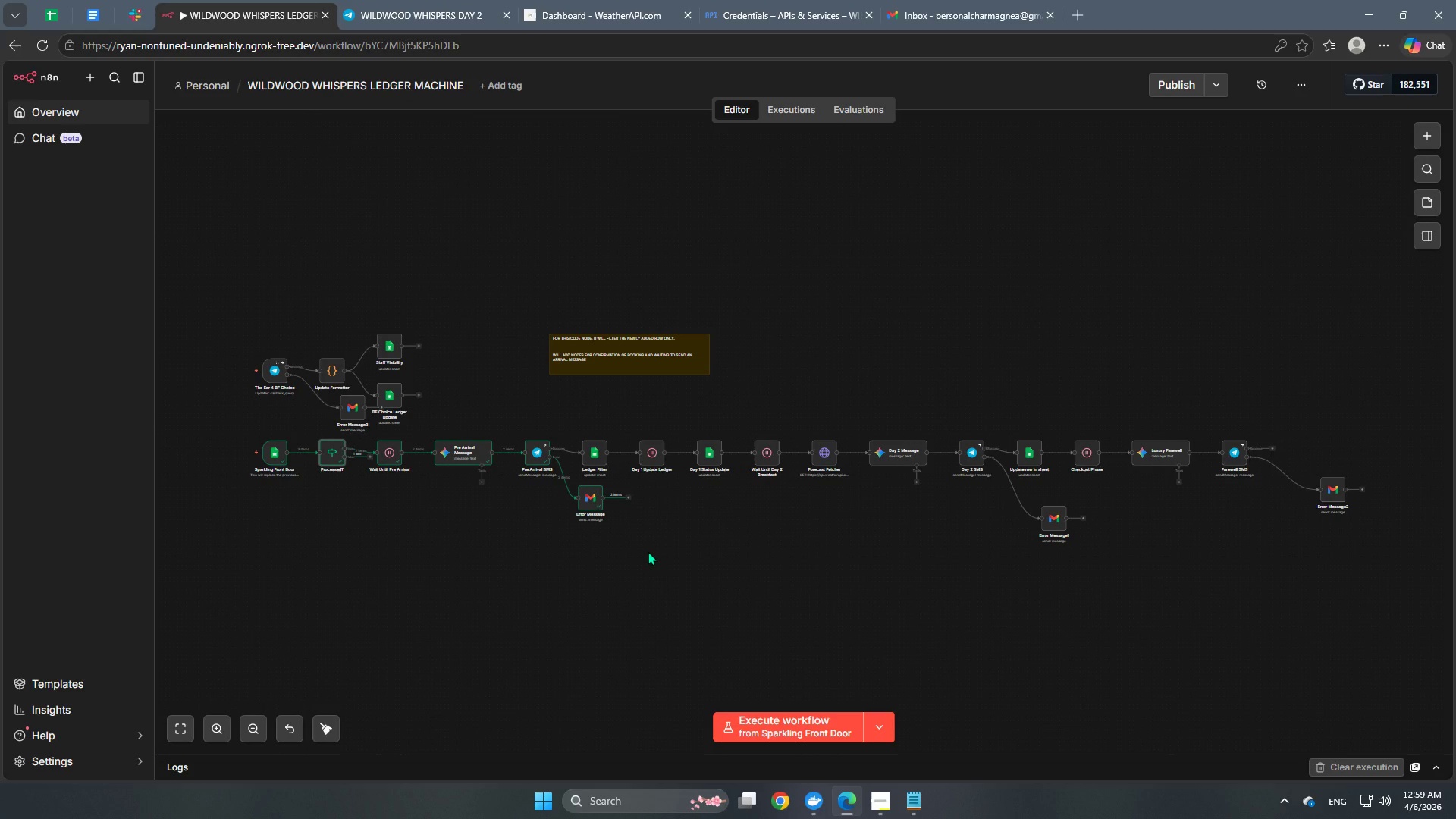 
hold_key(key=Space, duration=1.47)
 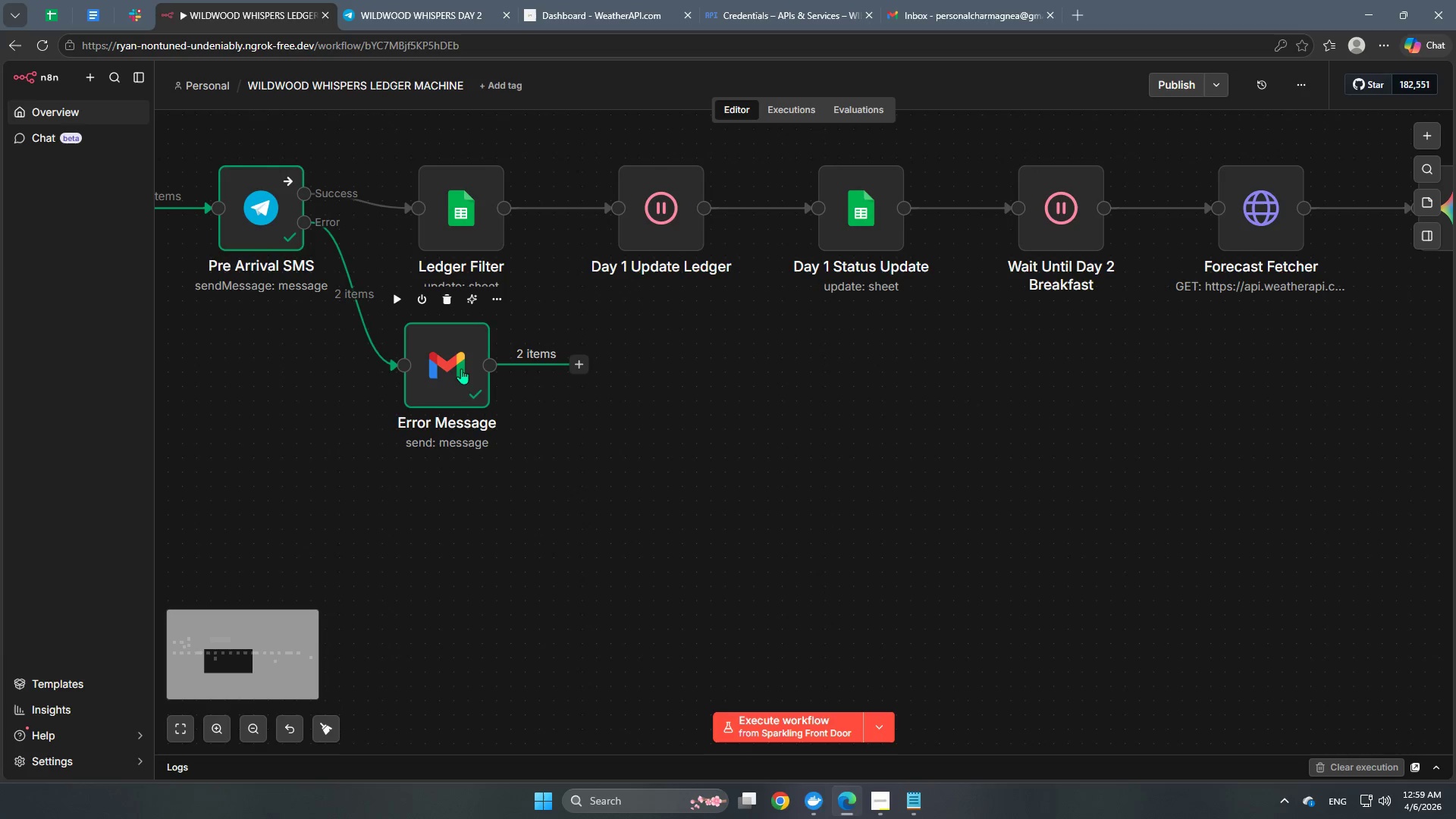 
left_click([461, 369])
 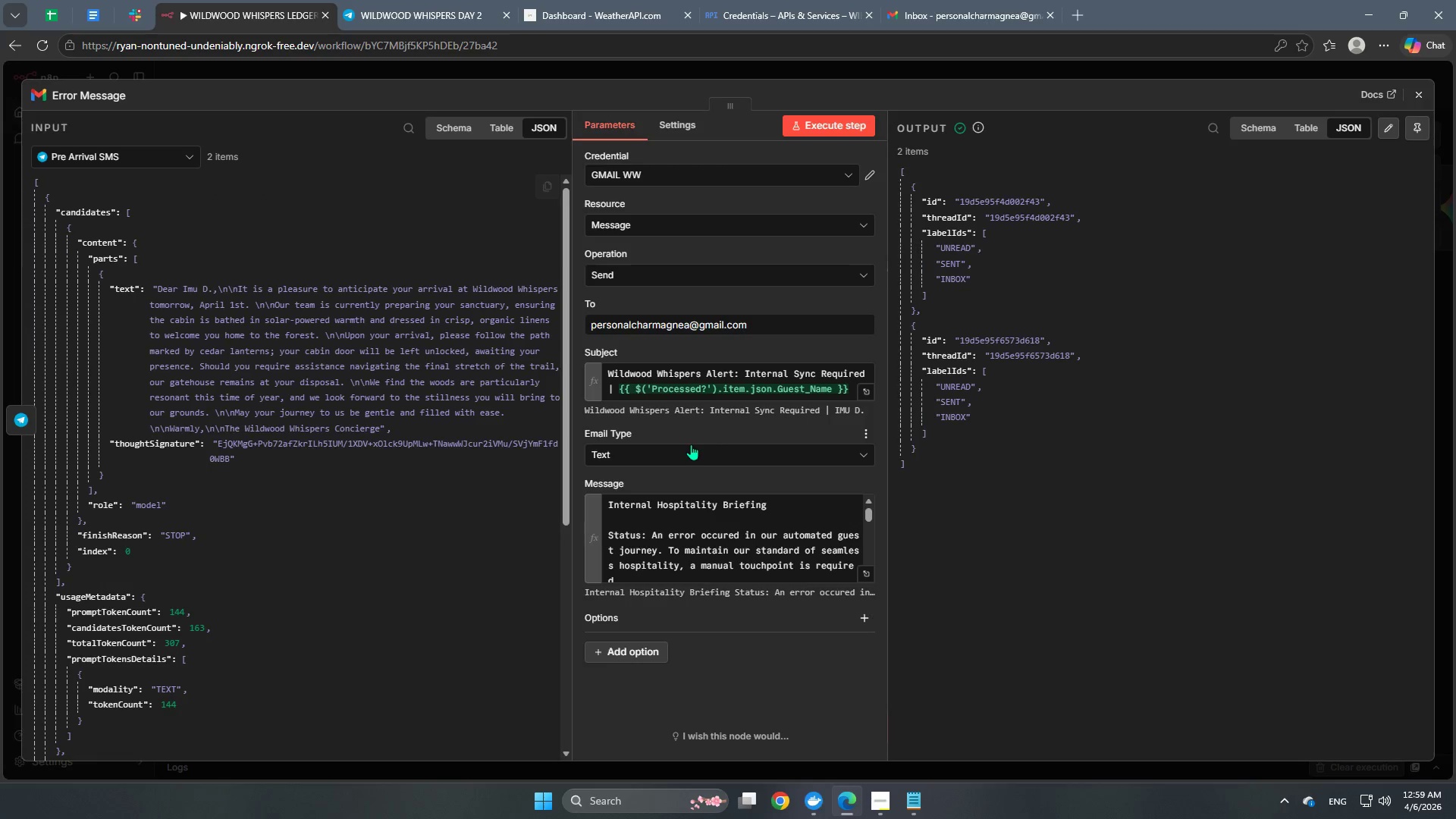 
left_click([682, 124])
 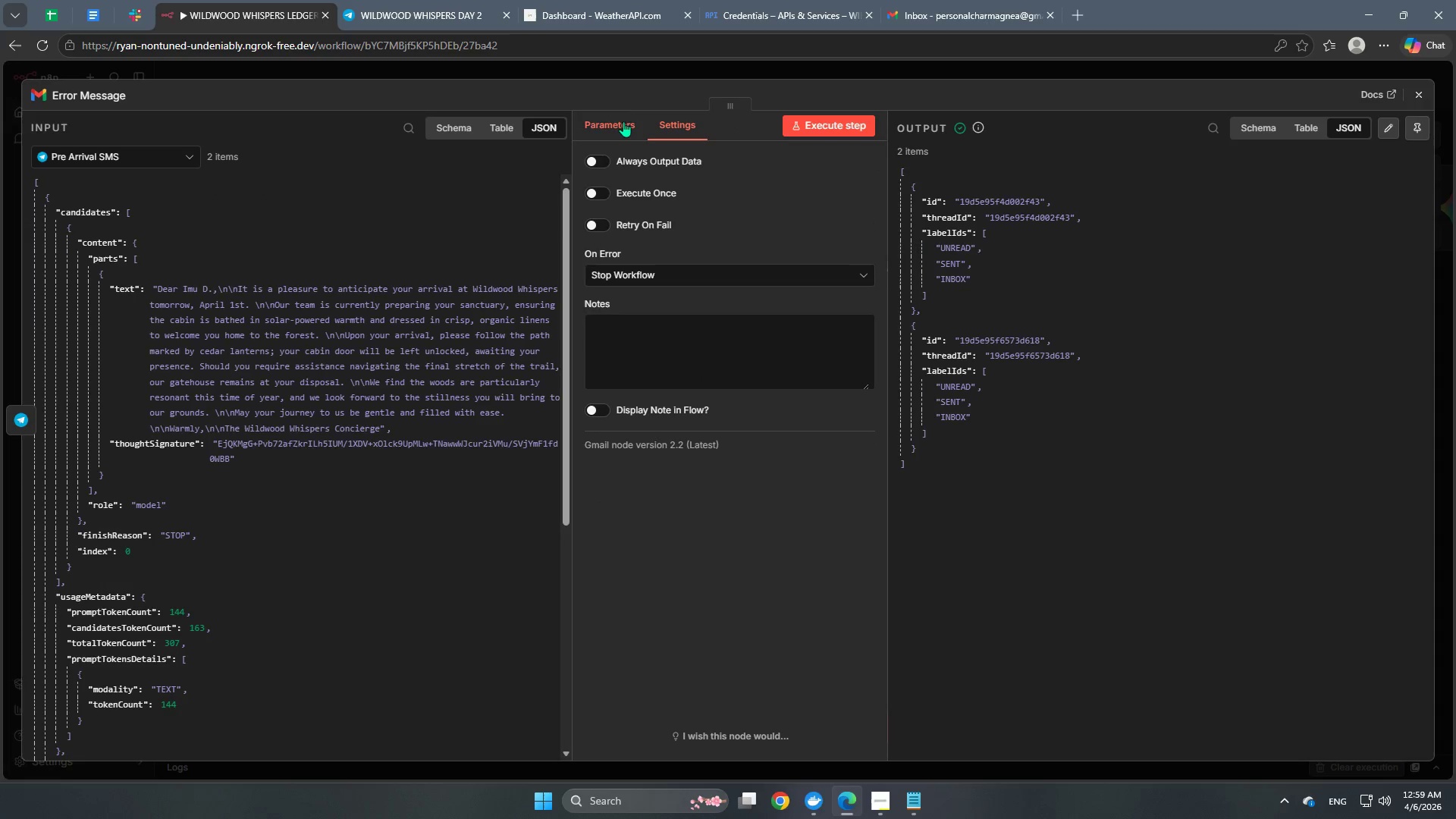 
scroll: coordinate [648, 551], scroll_direction: up, amount: 9.0
 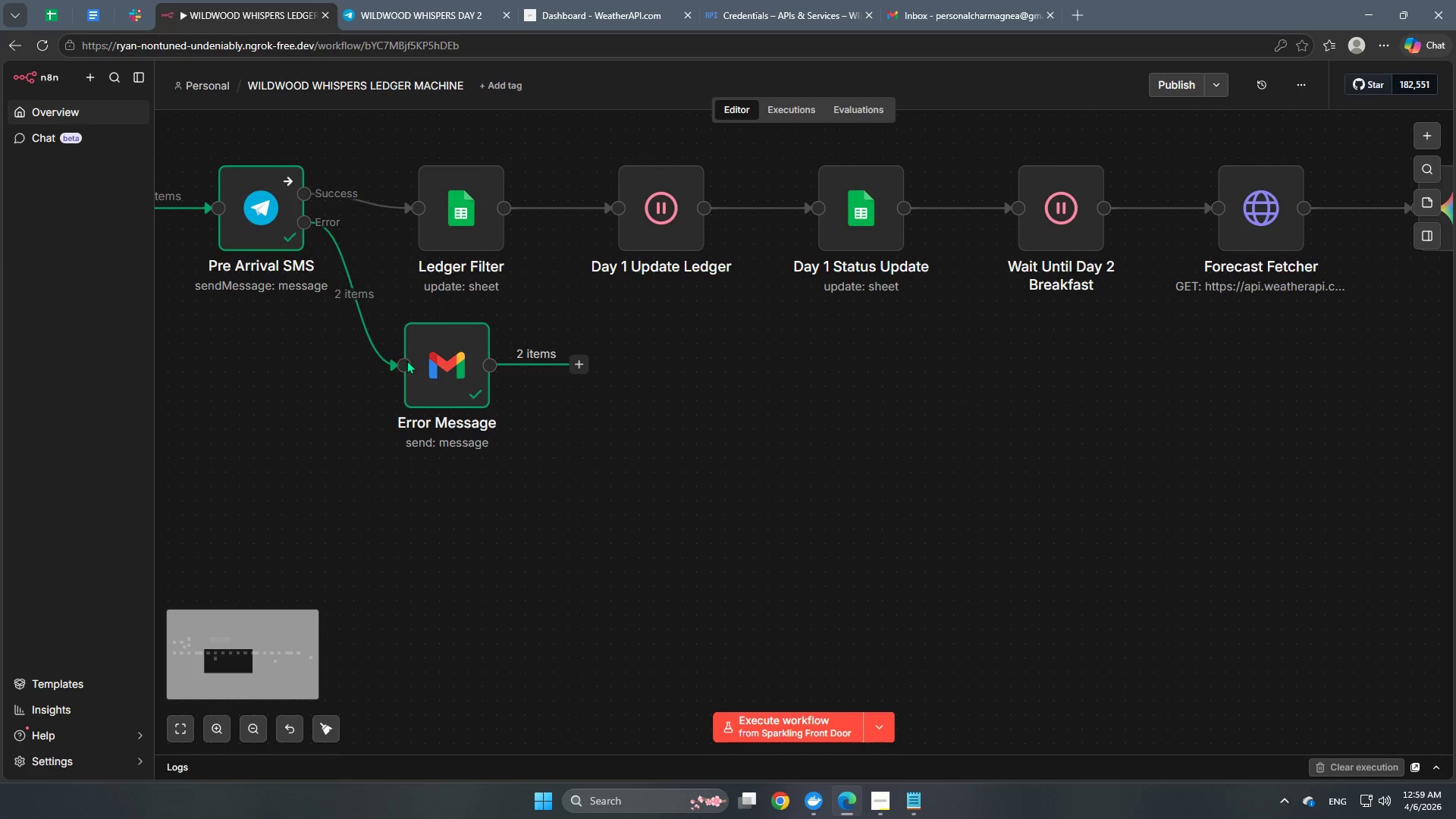 
left_click([617, 120])
 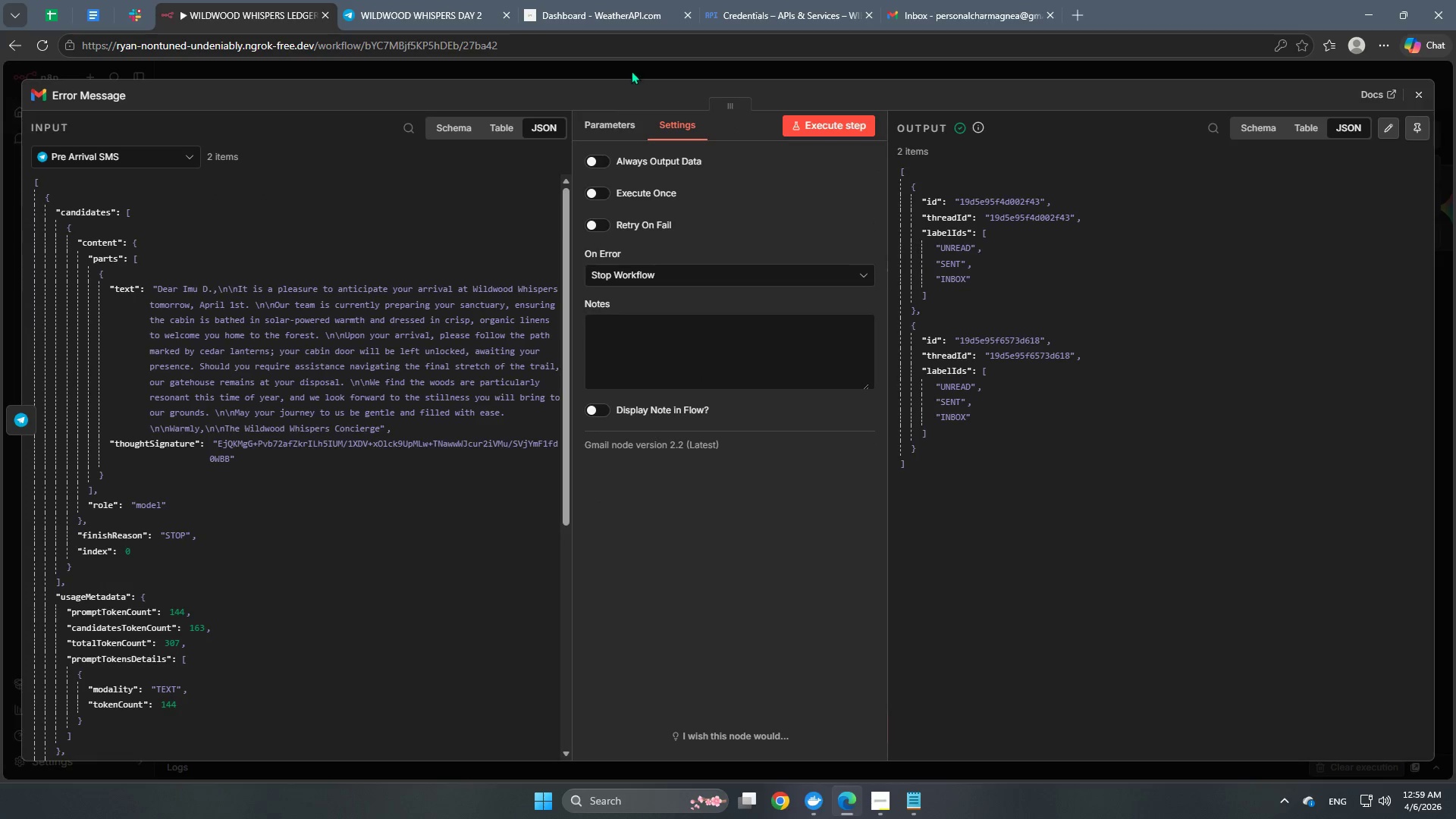 
left_click([631, 71])
 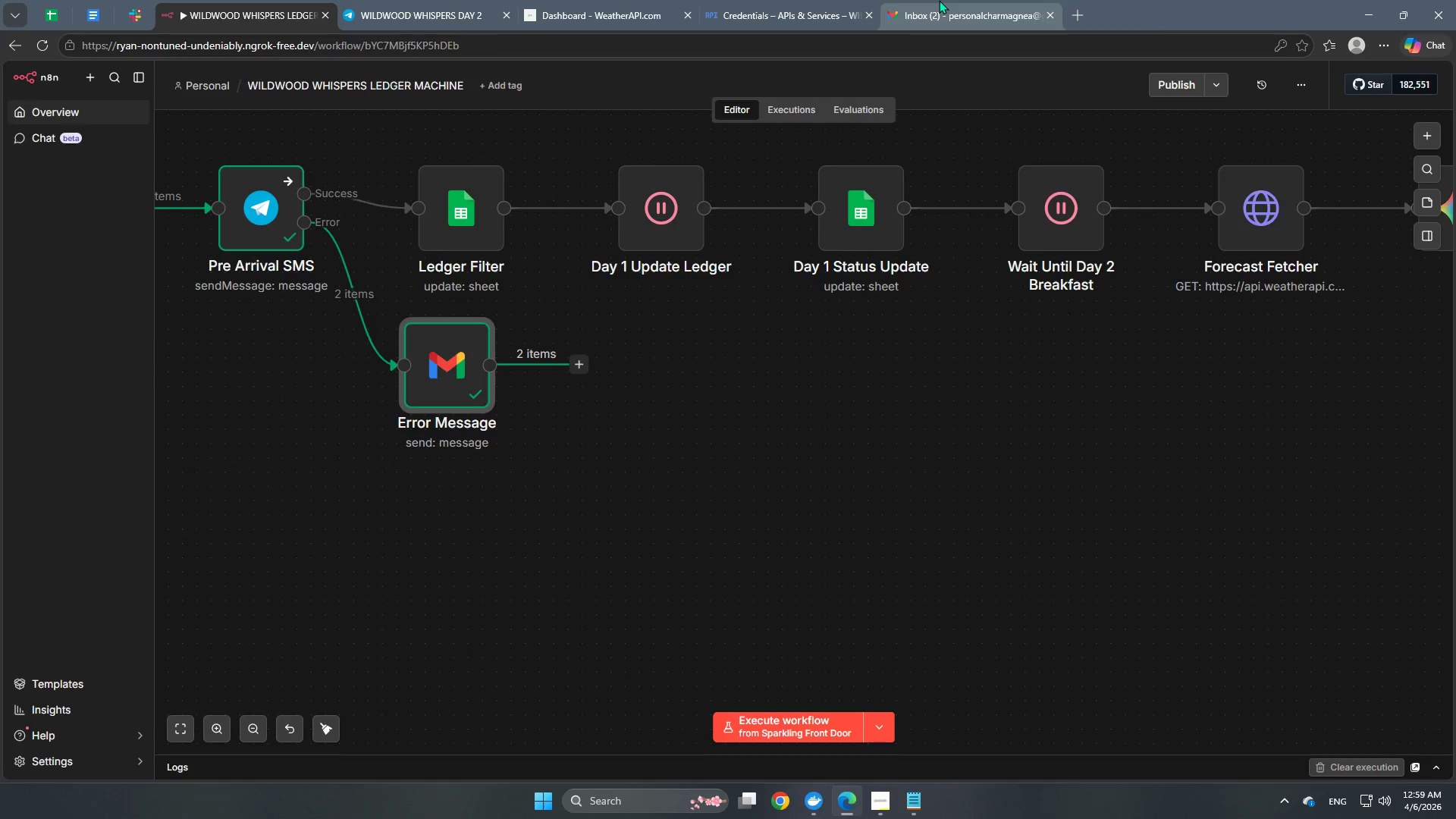 
left_click([939, 0])
 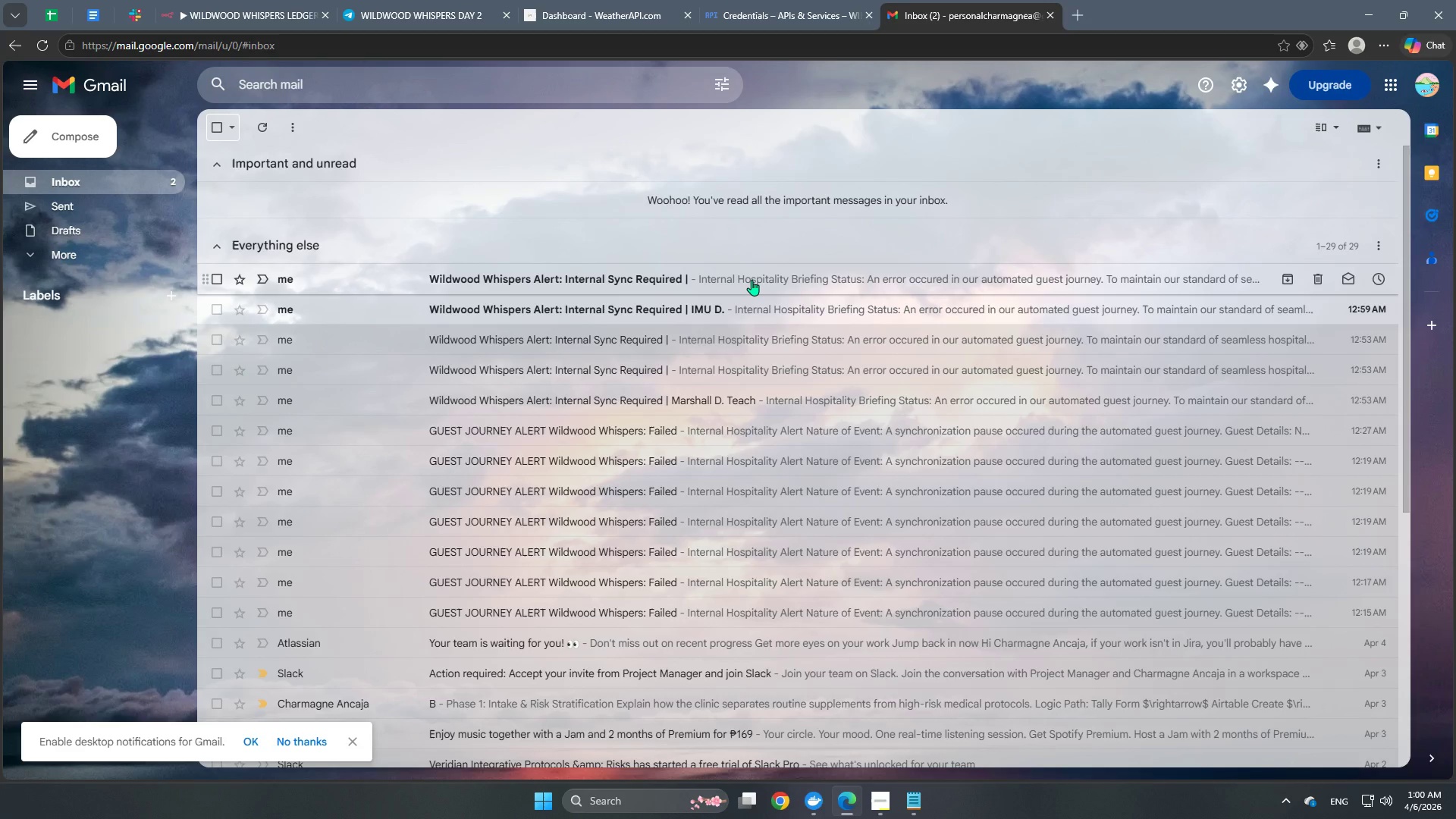 
left_click([736, 315])
 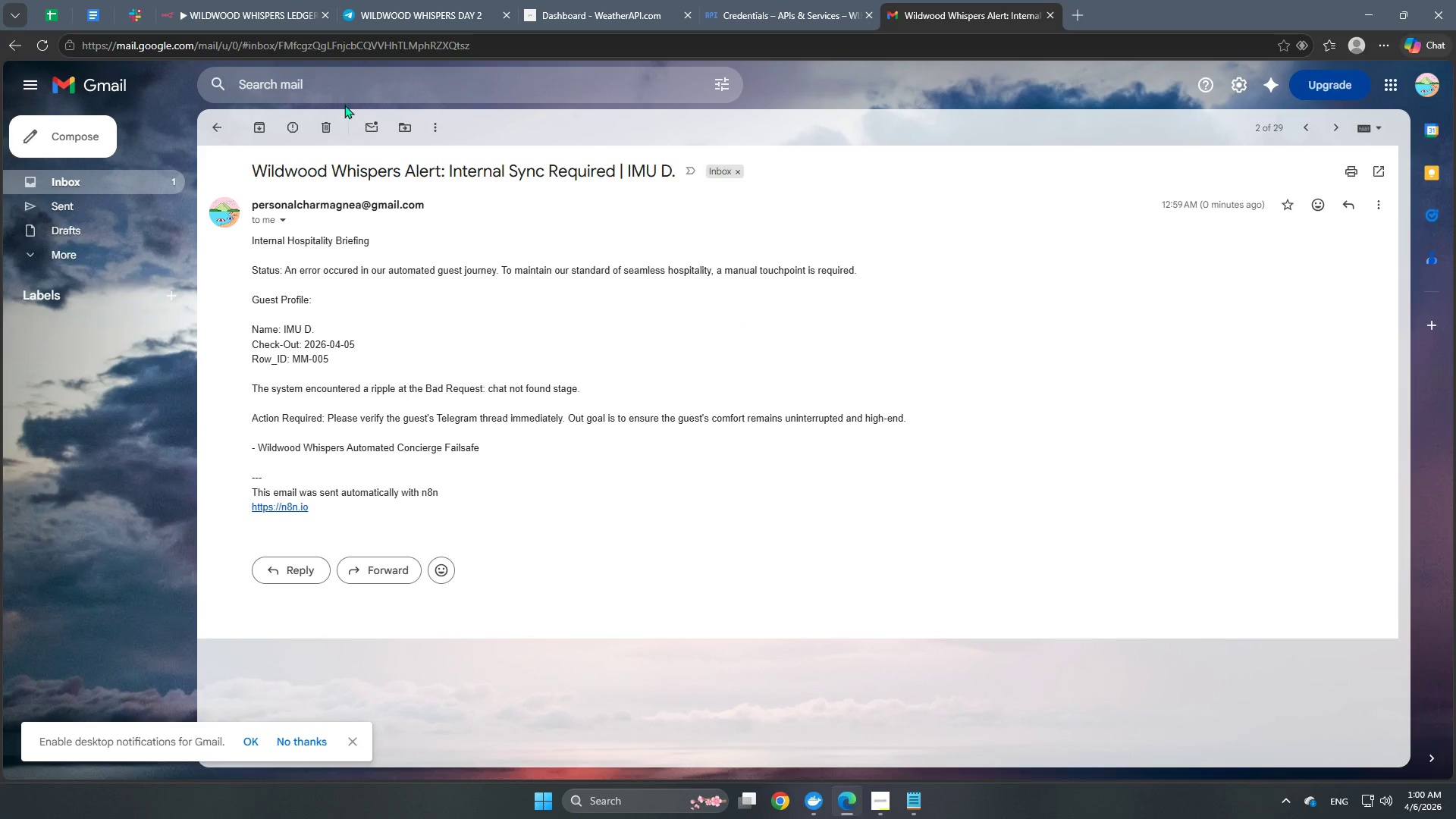 
left_click([269, 2])
 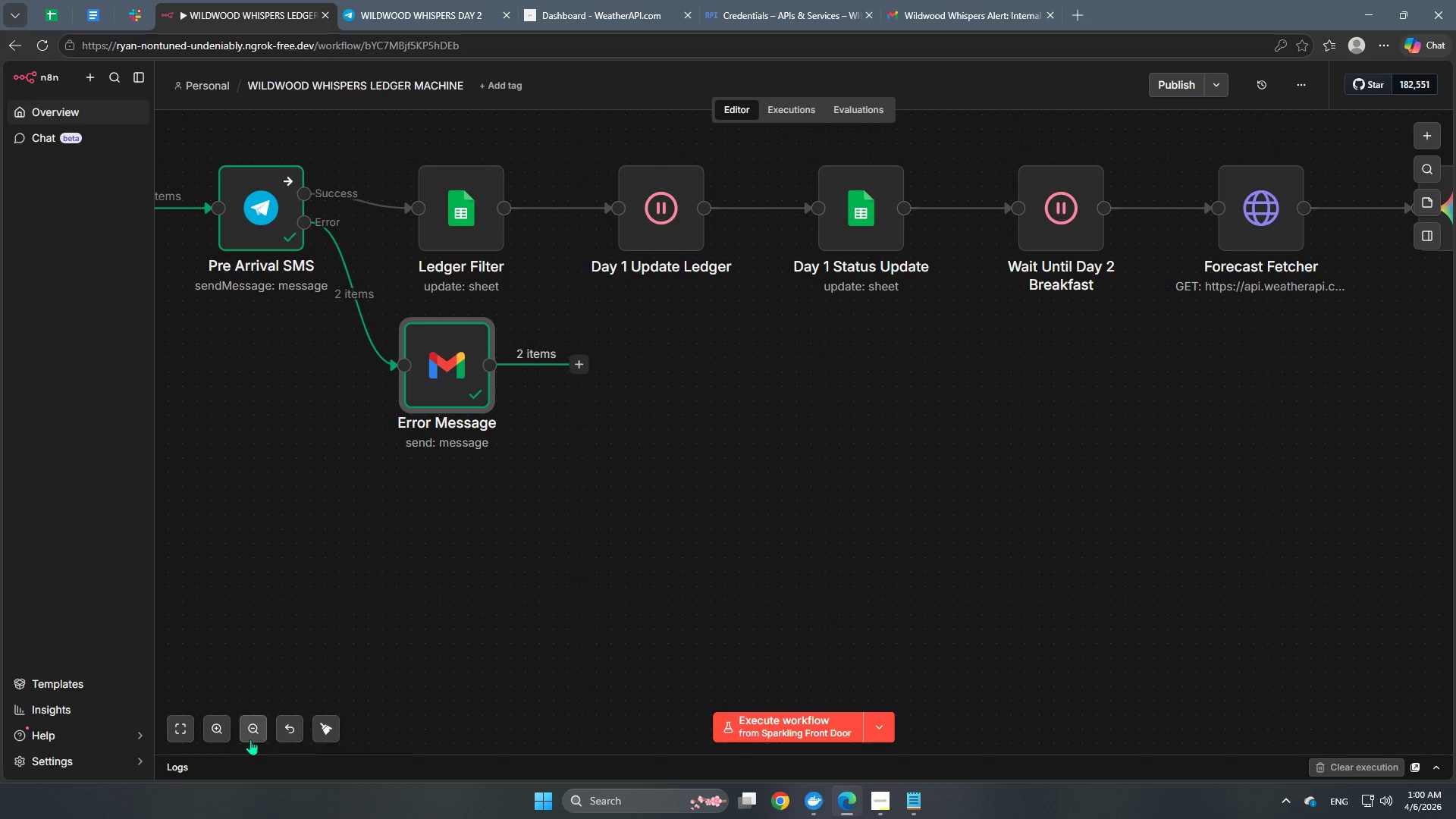 
left_click([172, 730])
 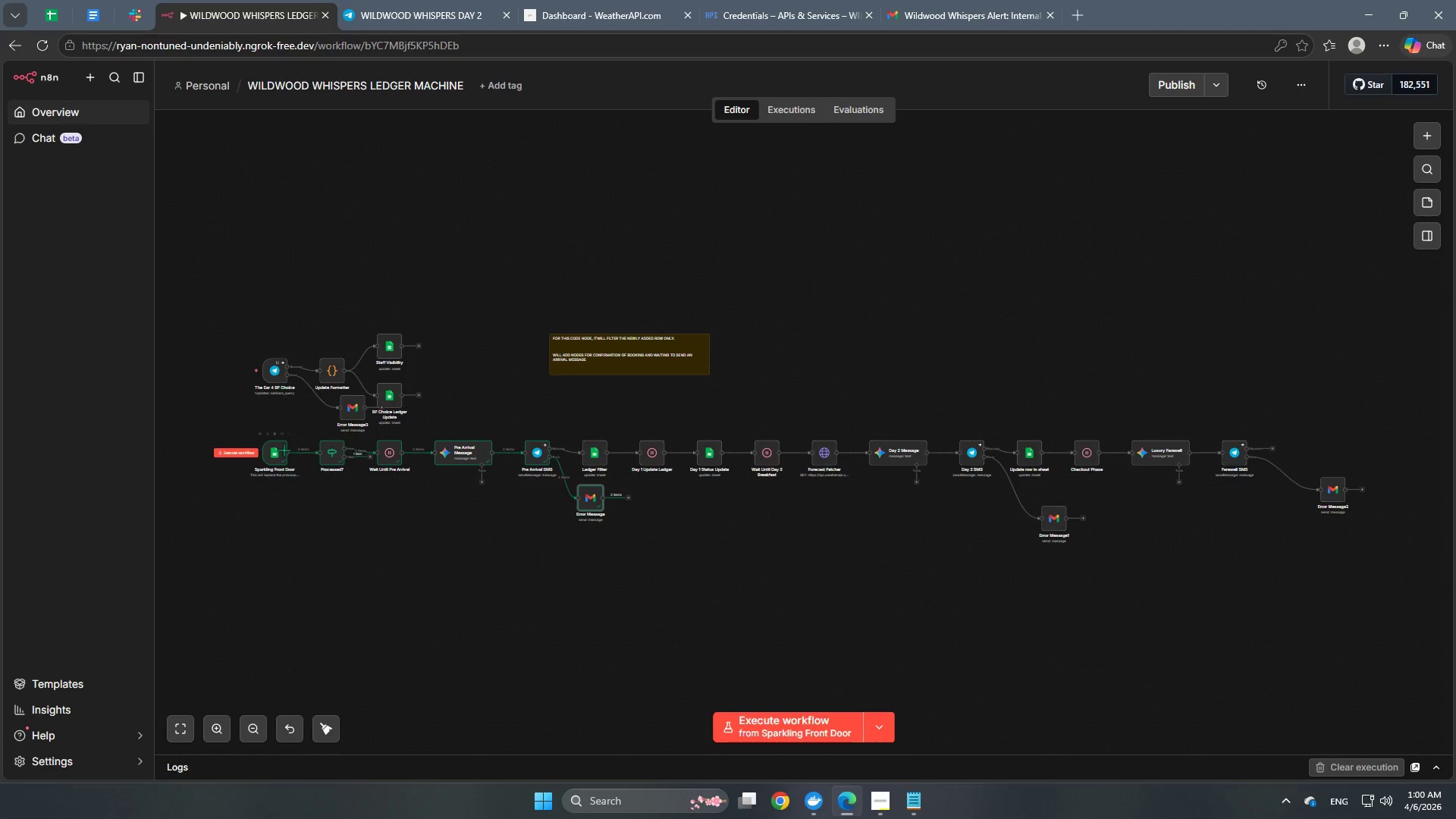 
double_click([284, 448])
 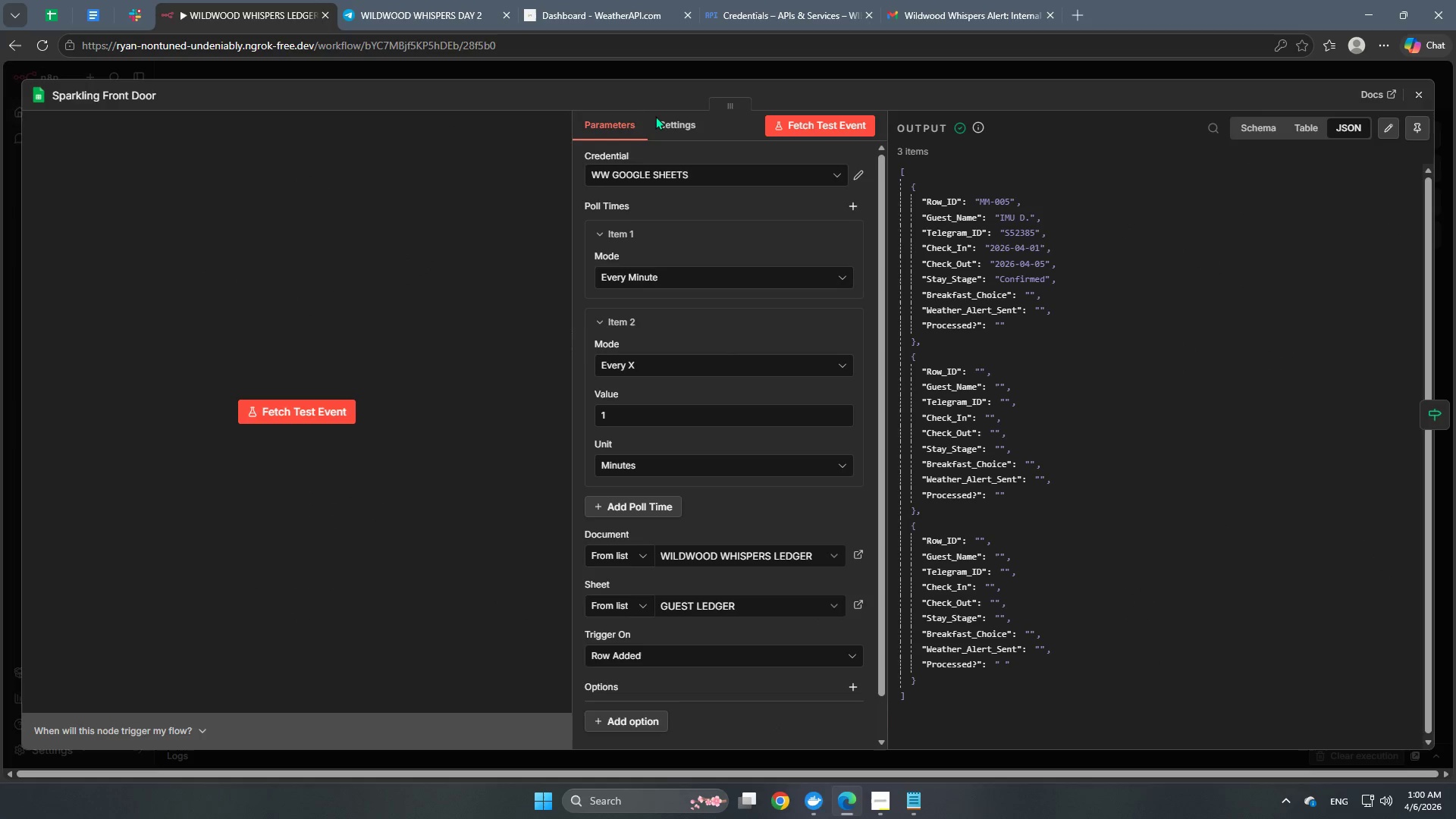 
double_click([662, 120])
 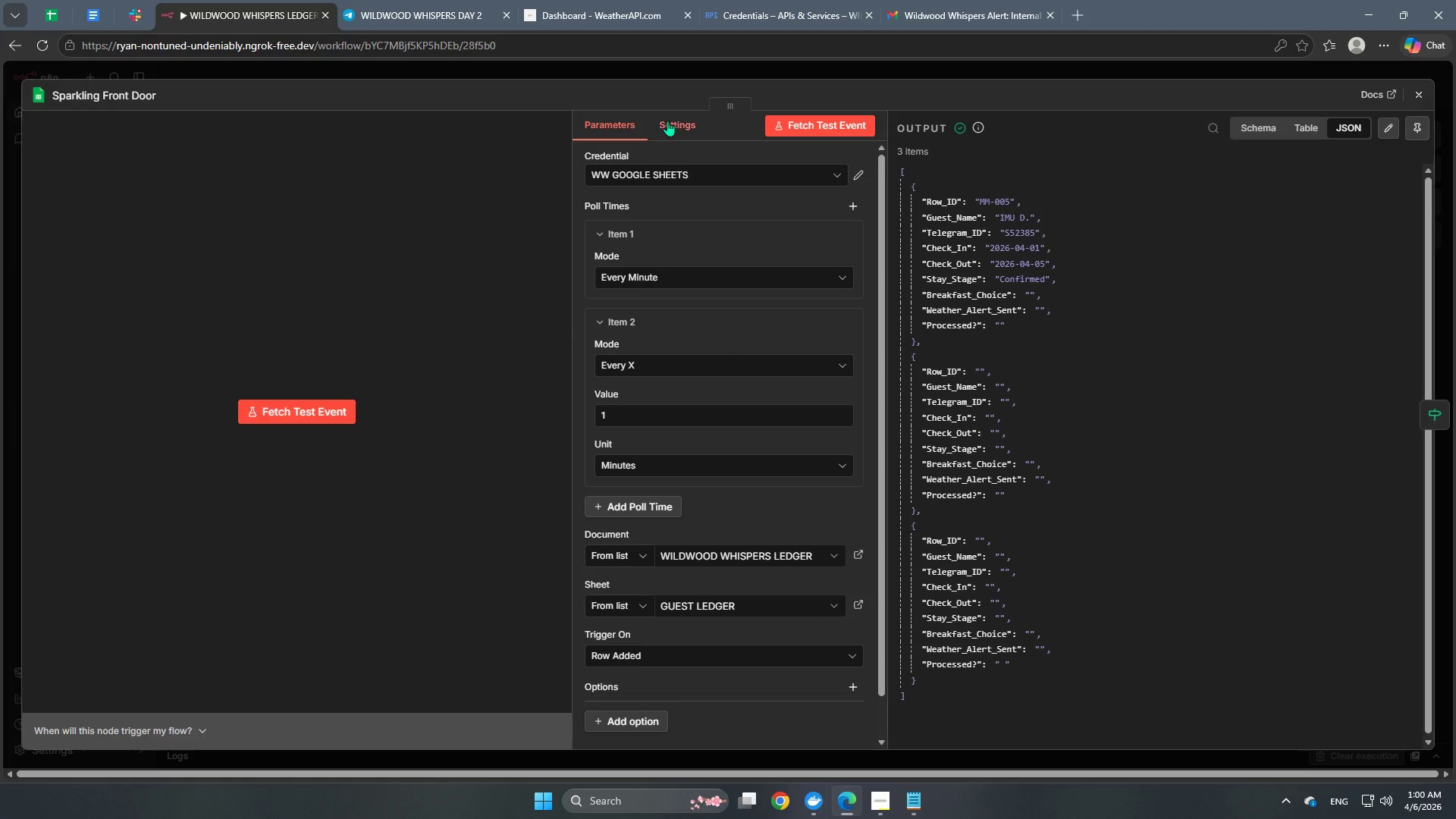 
triple_click([667, 121])
 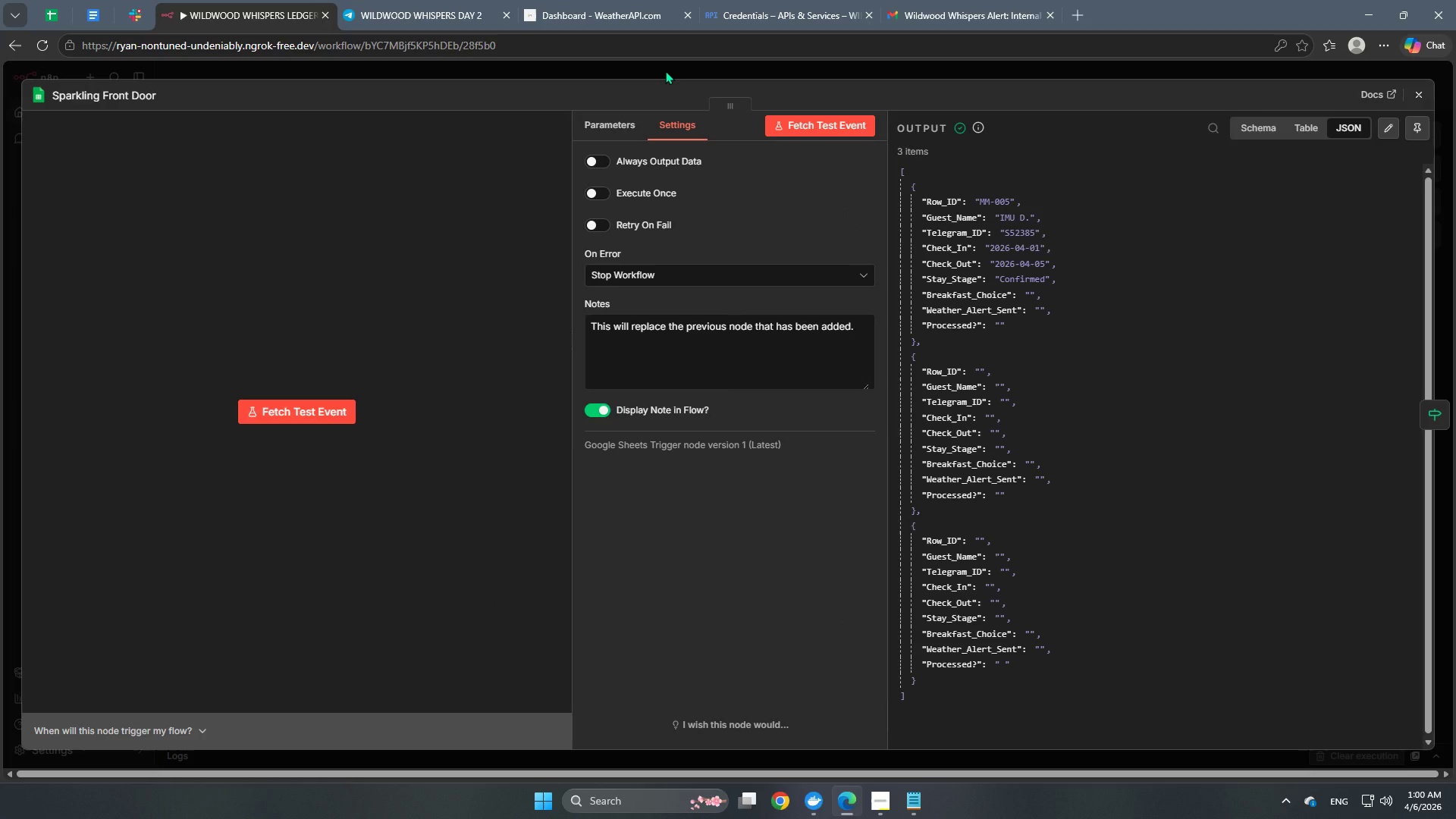 
left_click([665, 71])
 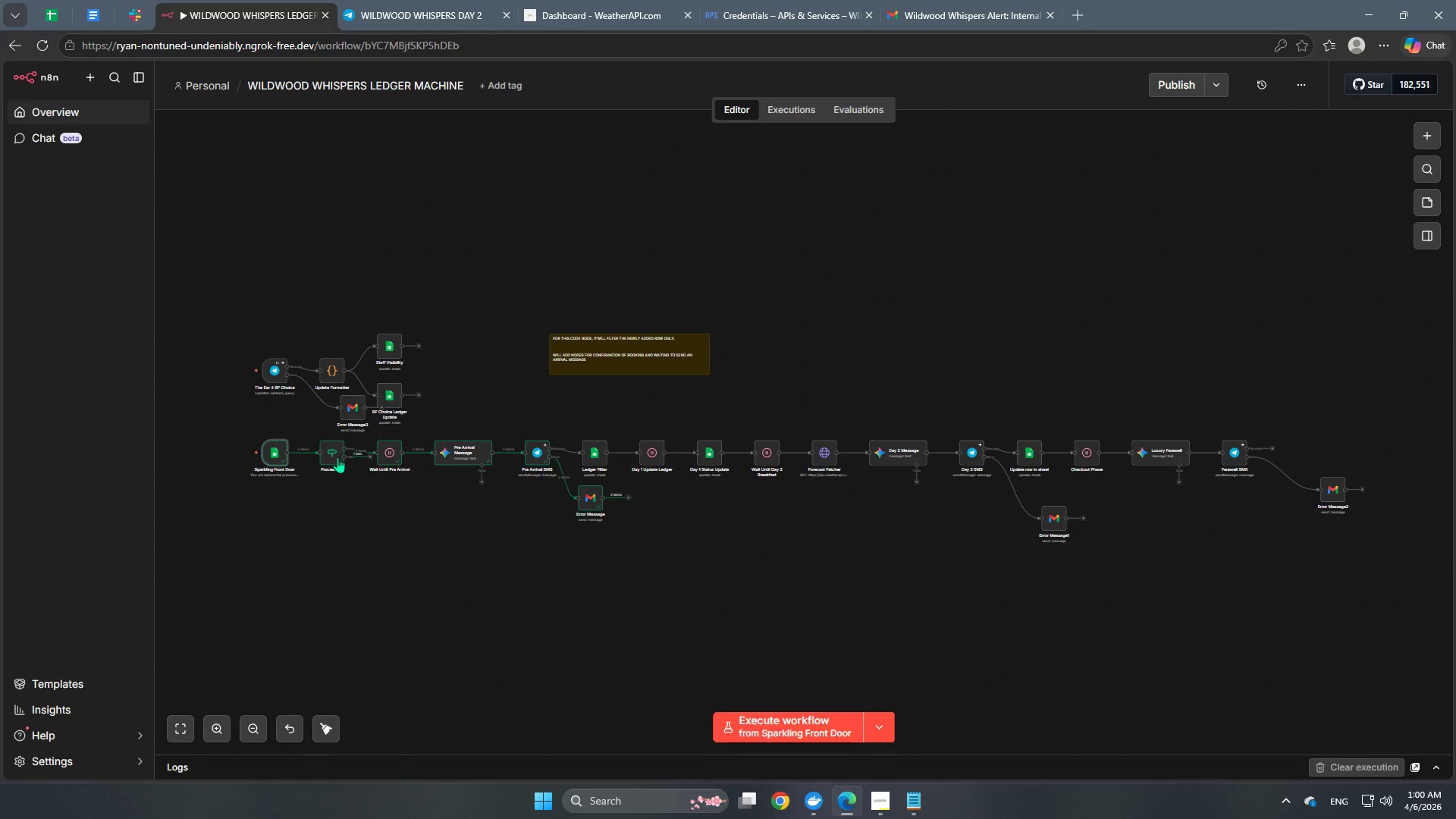 
double_click([329, 461])
 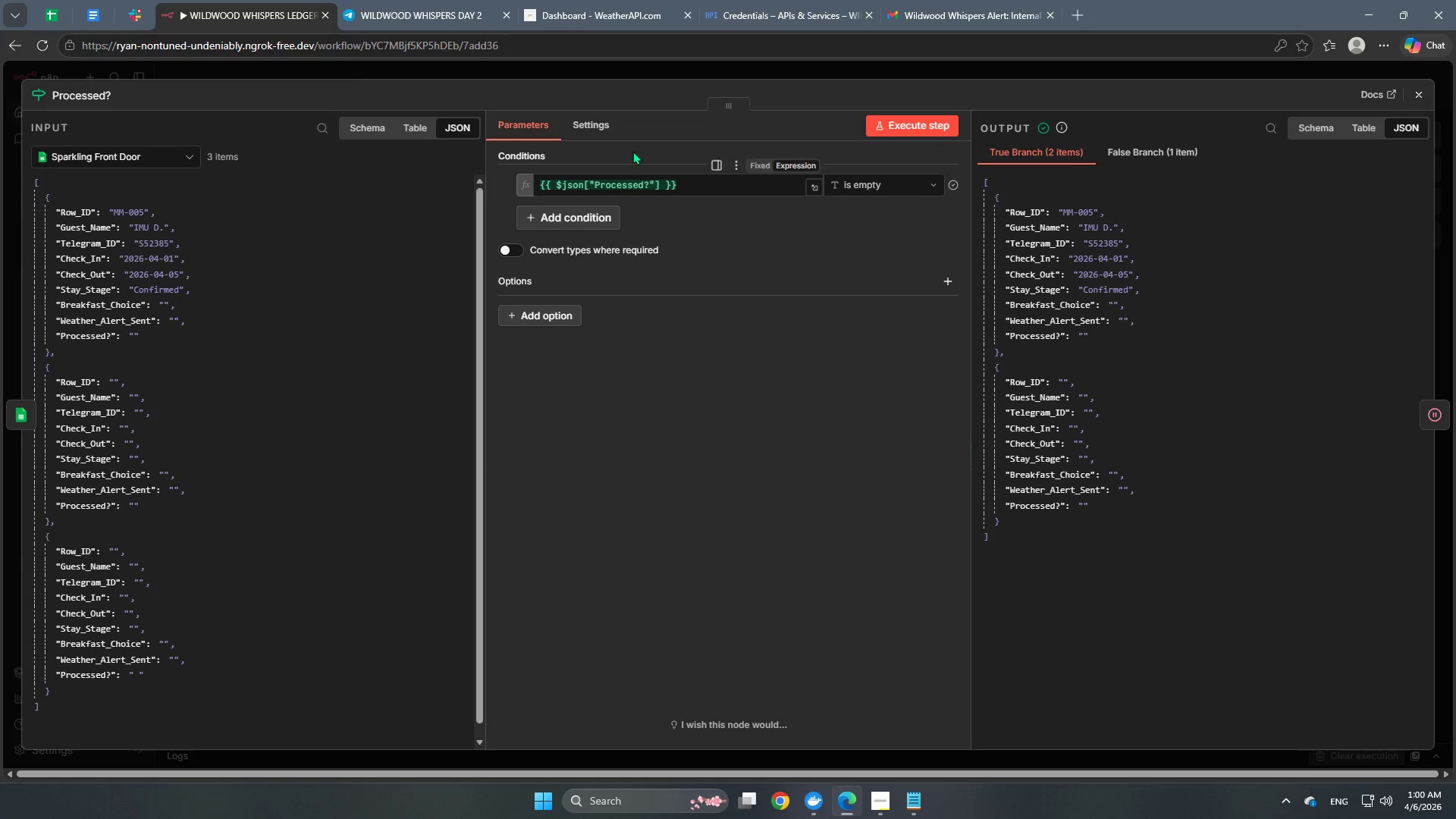 
left_click([594, 124])
 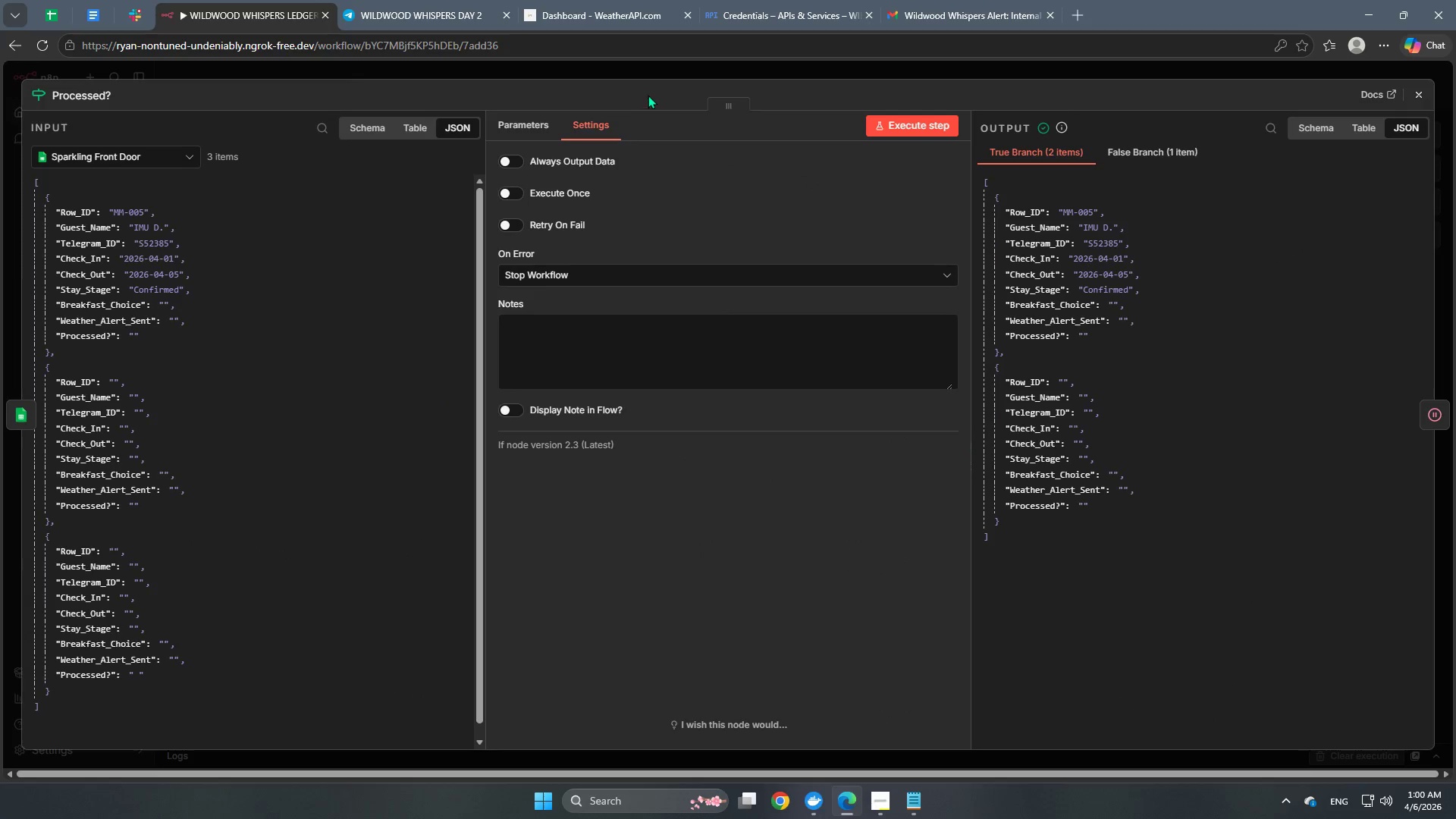 
left_click([660, 74])
 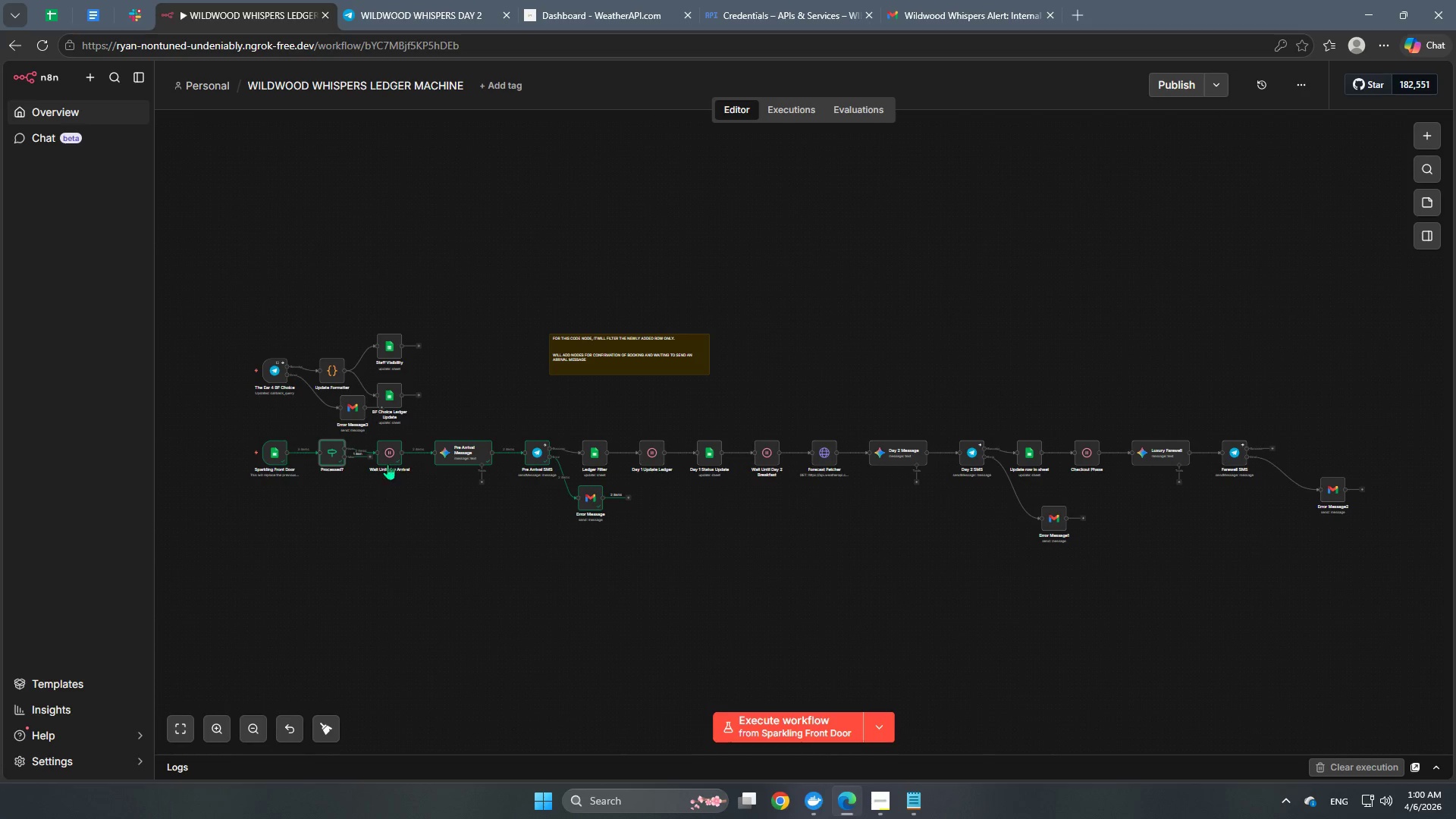 
double_click([388, 459])
 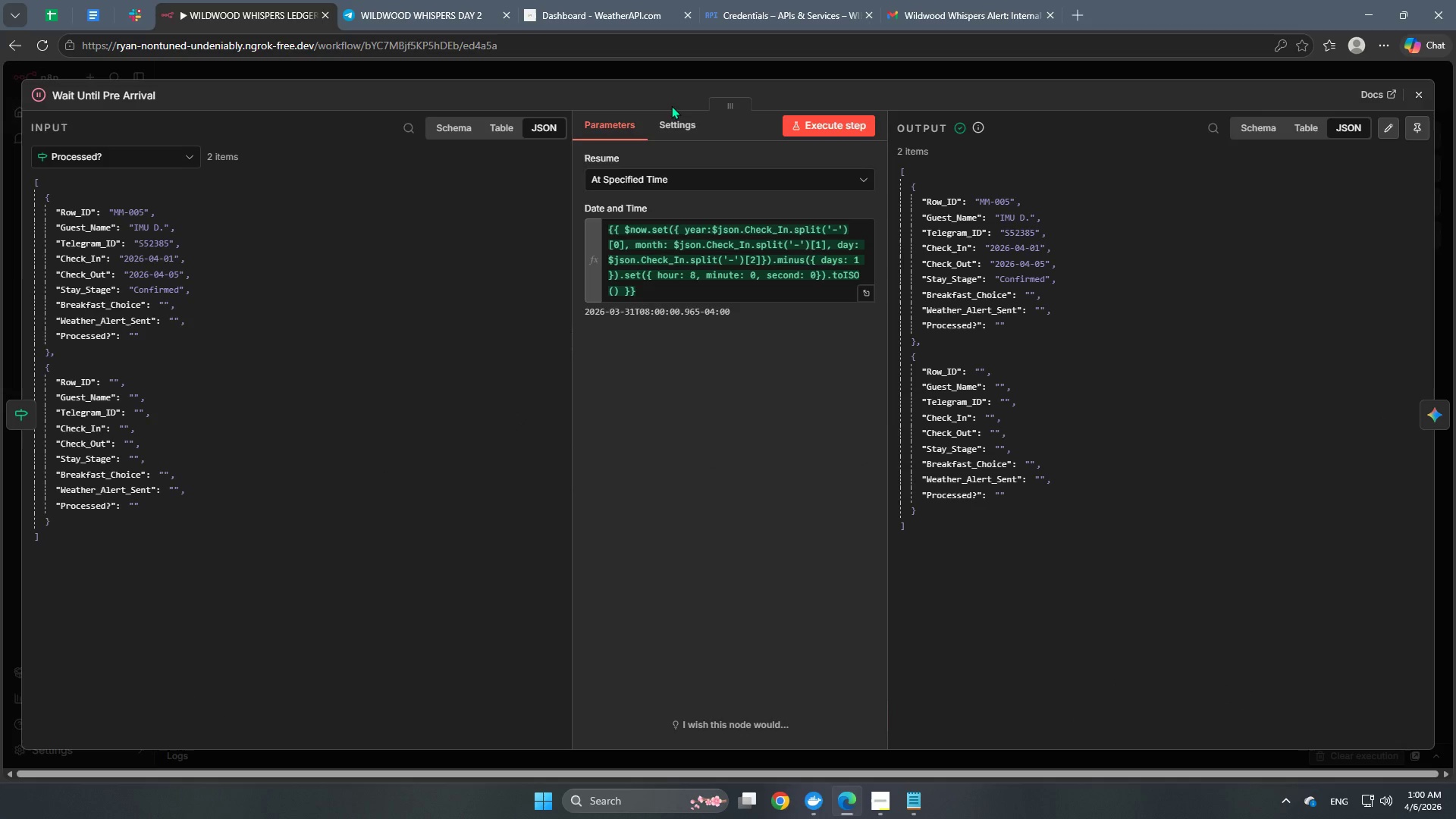 
left_click([664, 130])
 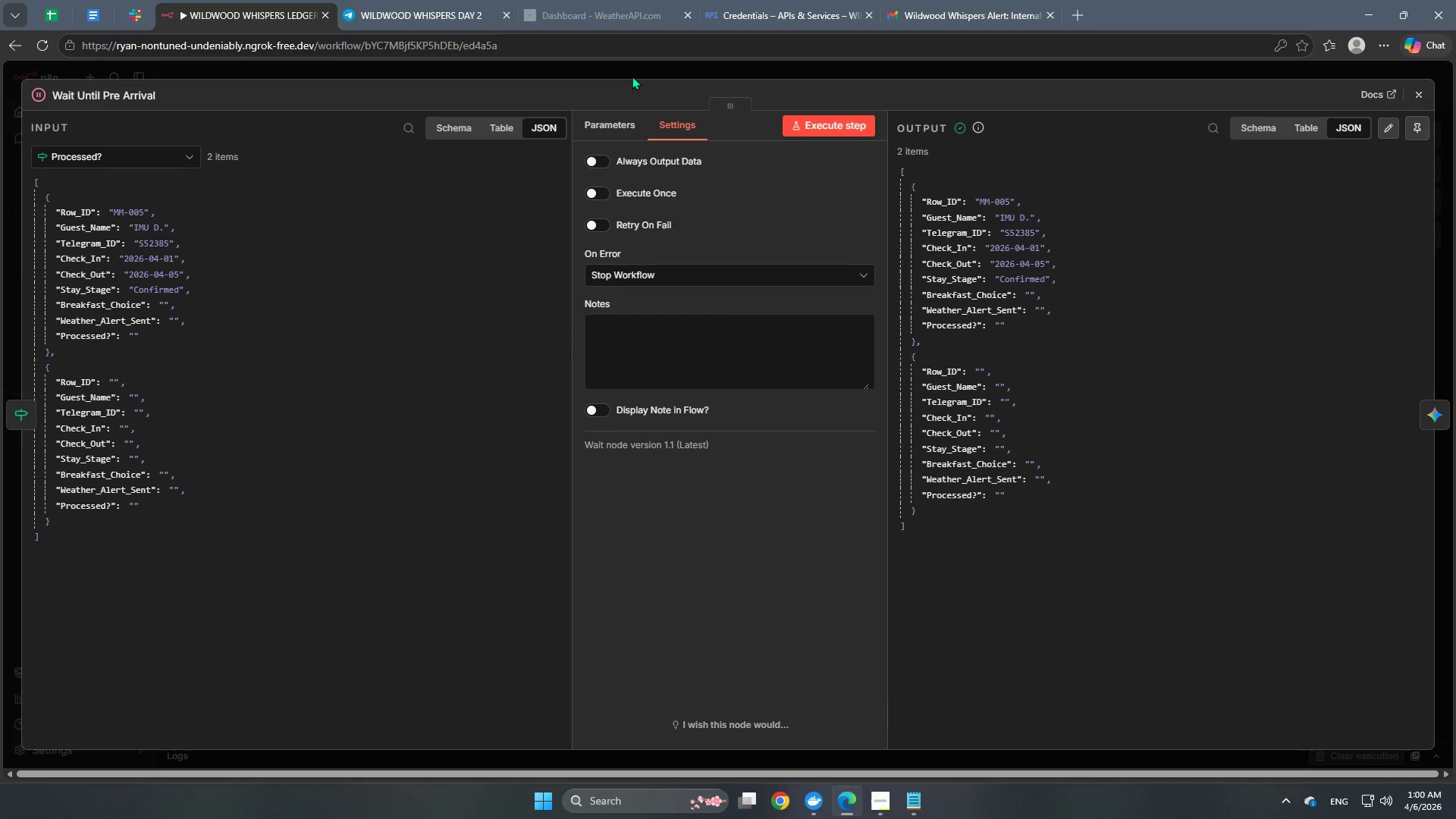 
left_click([638, 68])
 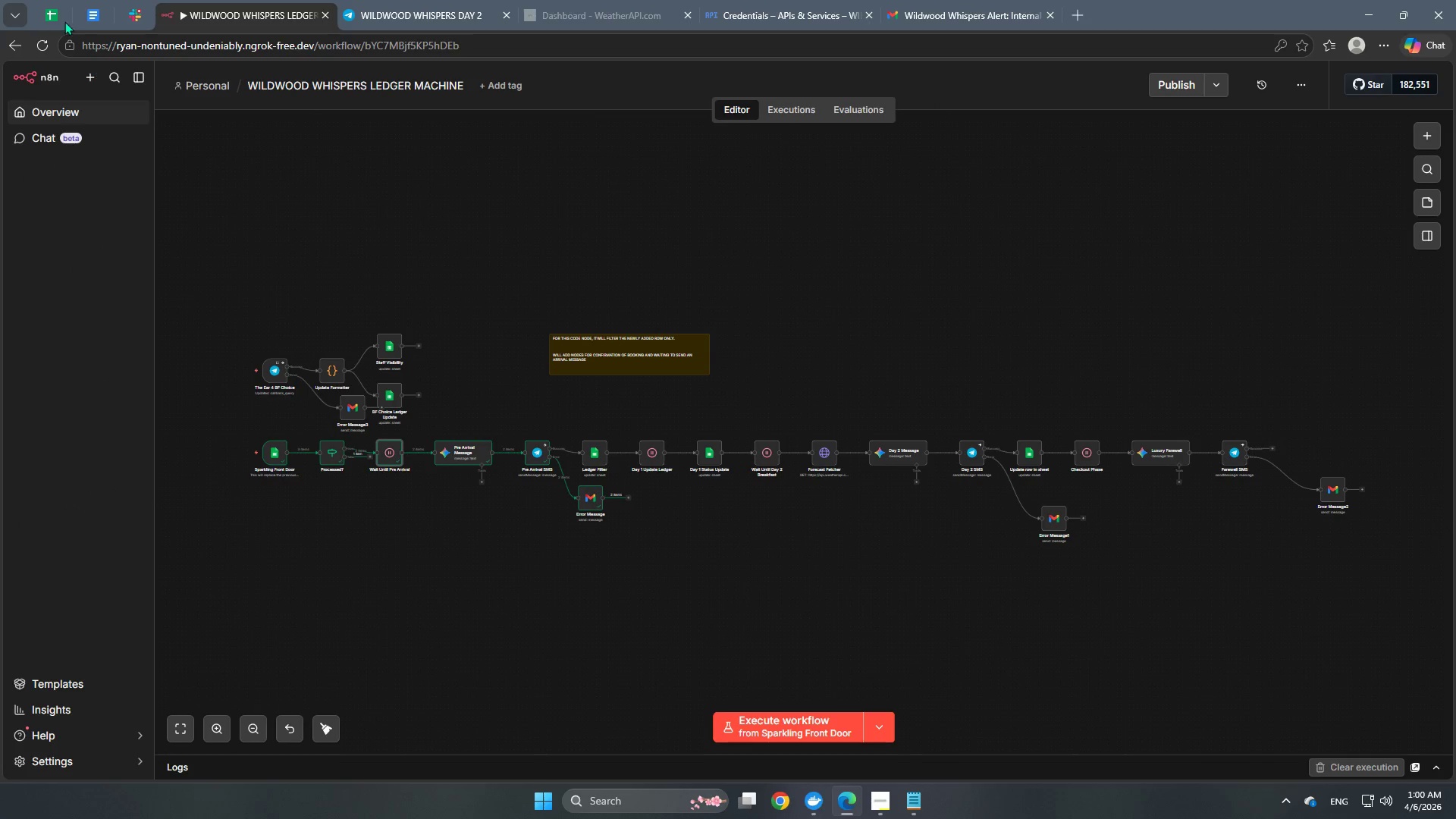 
left_click([49, 7])
 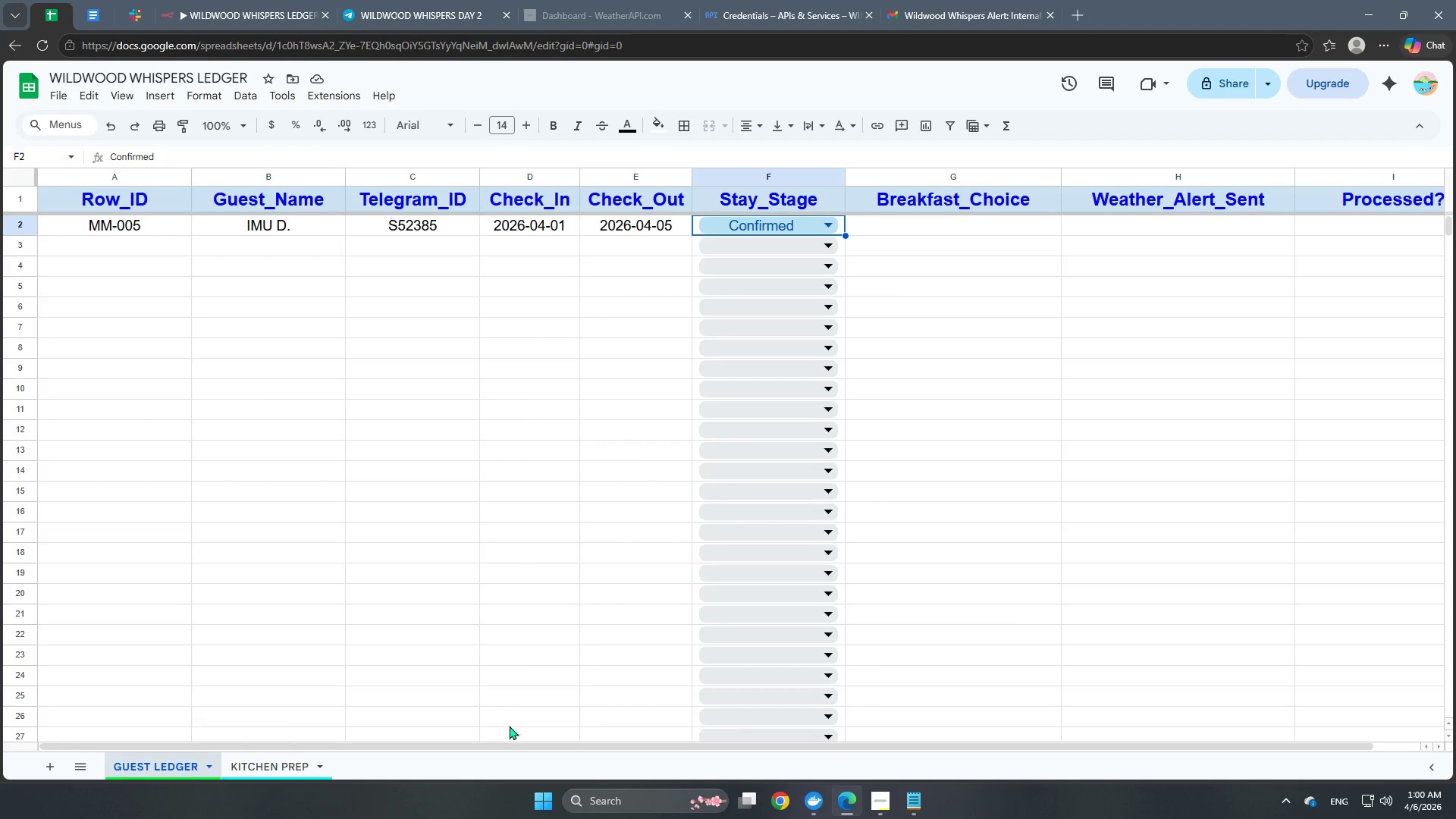 
left_click_drag(start_coordinate=[507, 748], to_coordinate=[326, 755])
 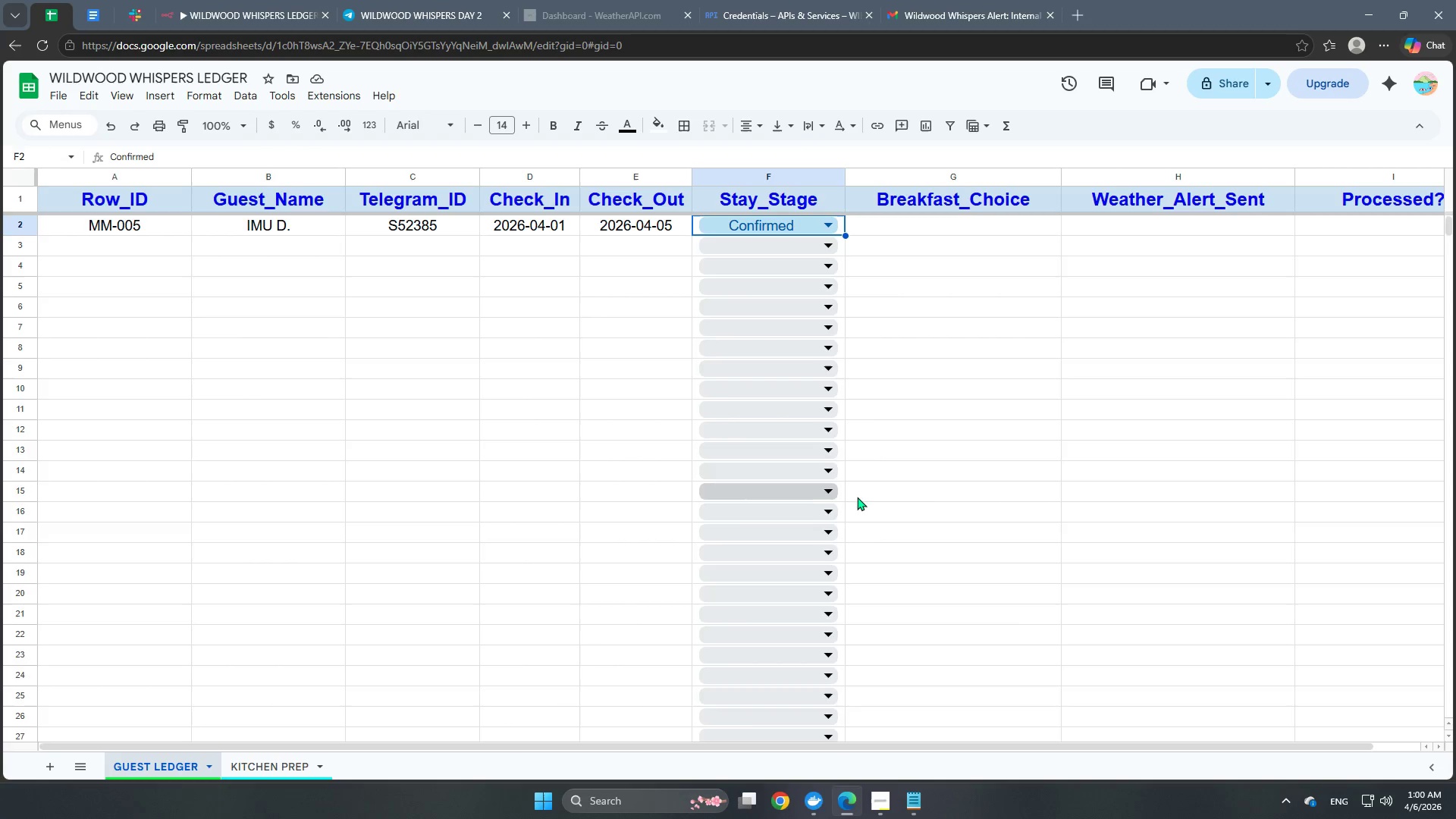 
left_click_drag(start_coordinate=[773, 747], to_coordinate=[544, 708])
 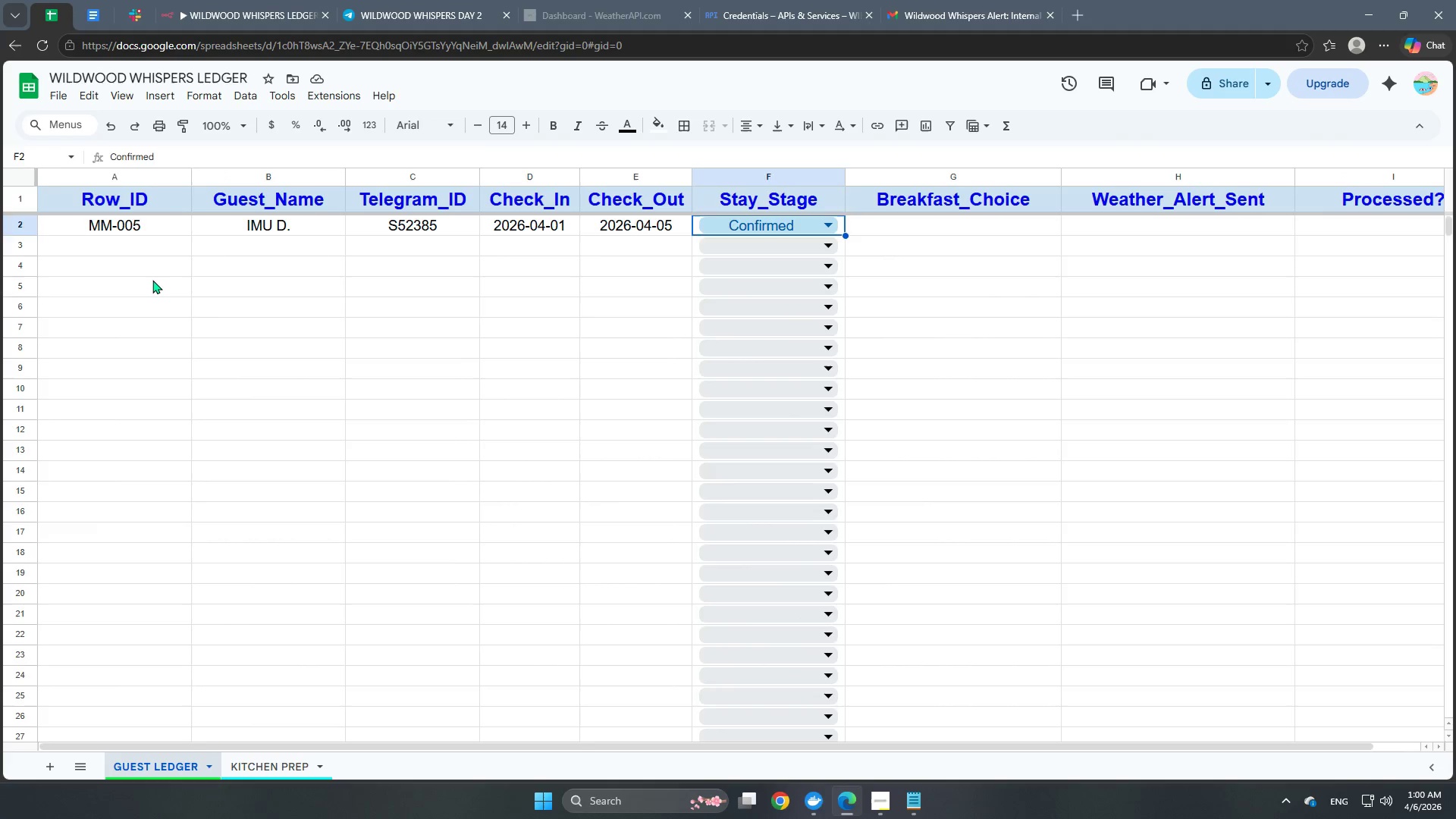 
left_click([152, 280])
 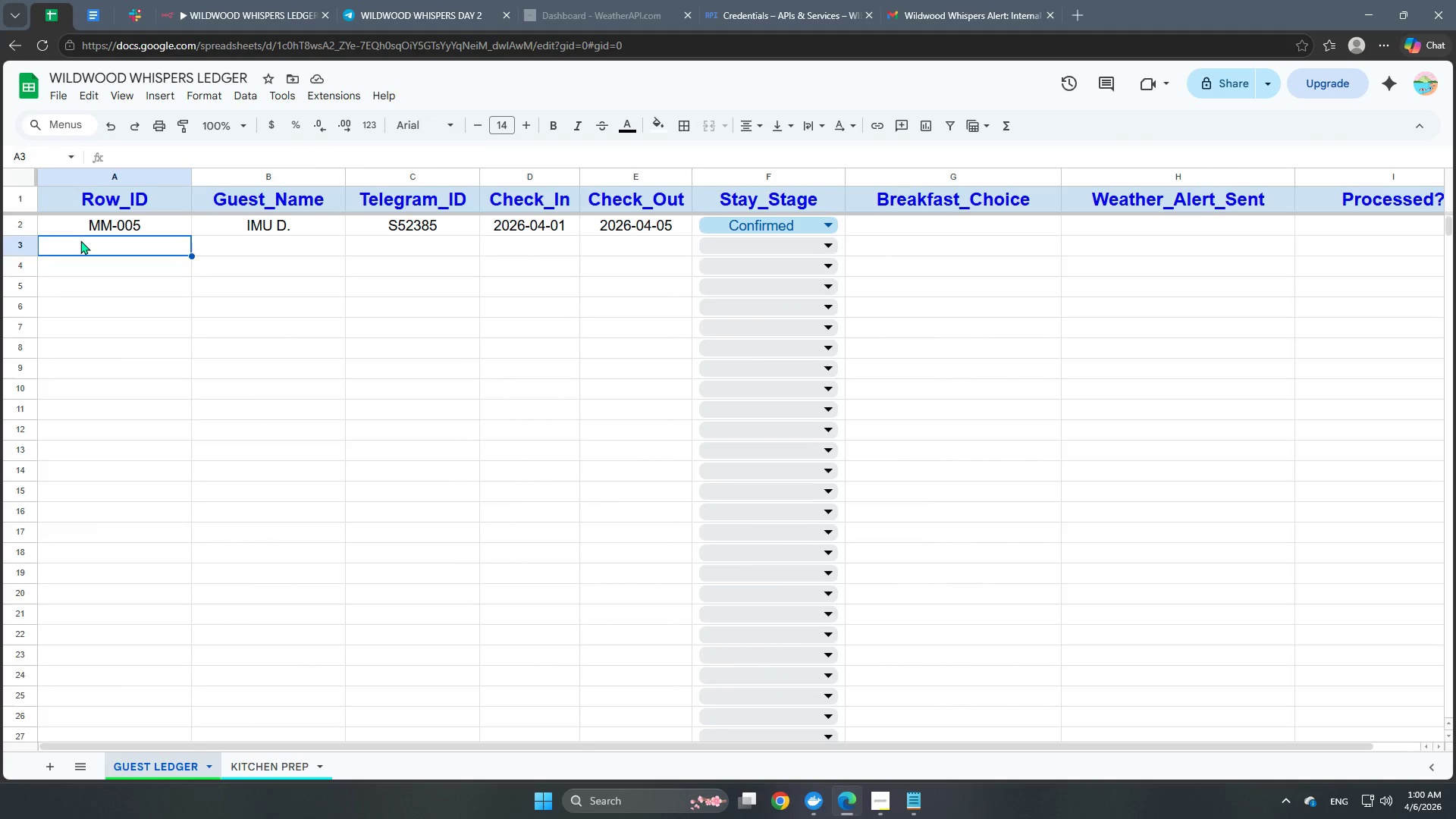 
scroll: coordinate [926, 485], scroll_direction: up, amount: 3.0
 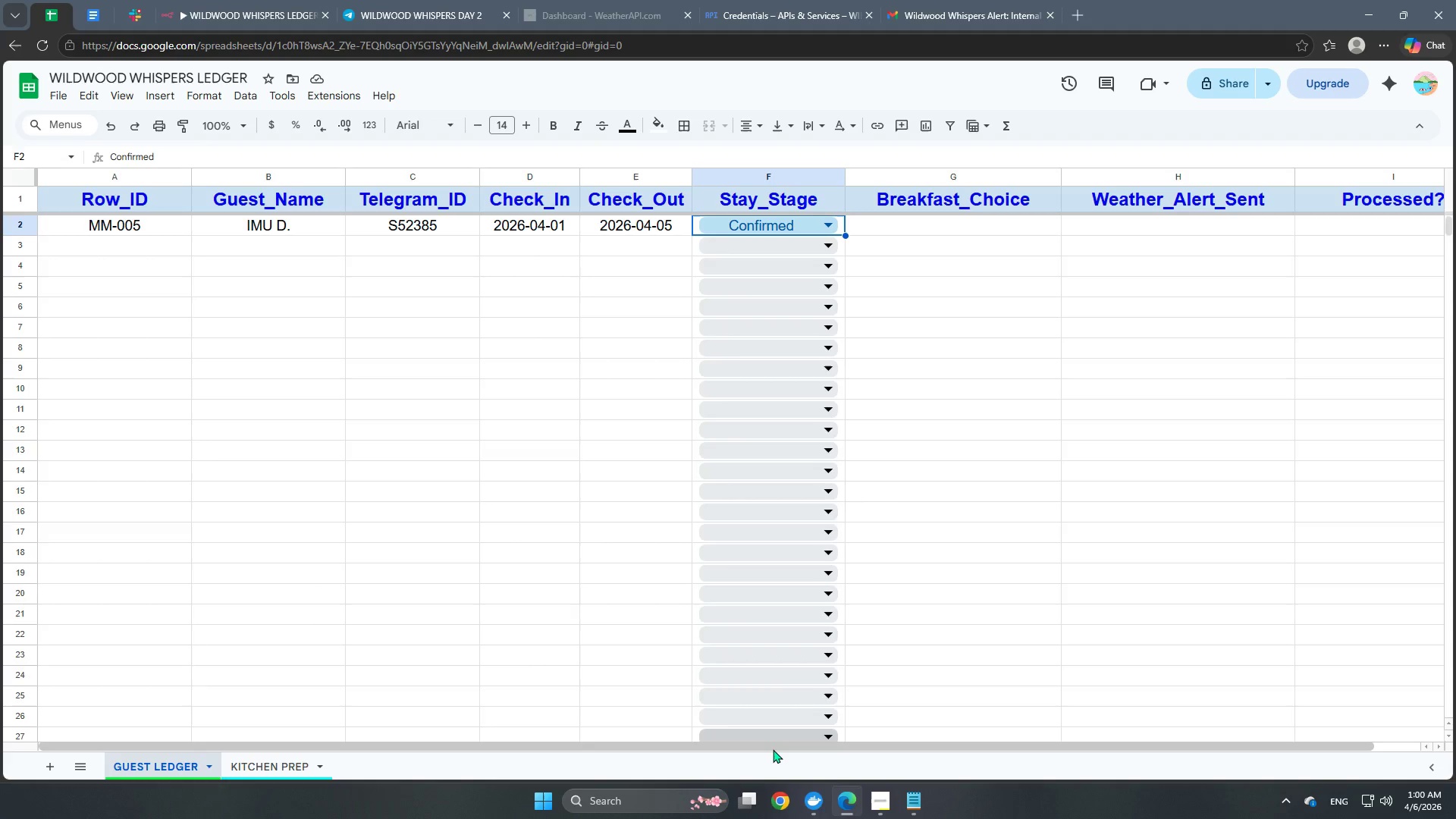 
double_click([81, 243])
 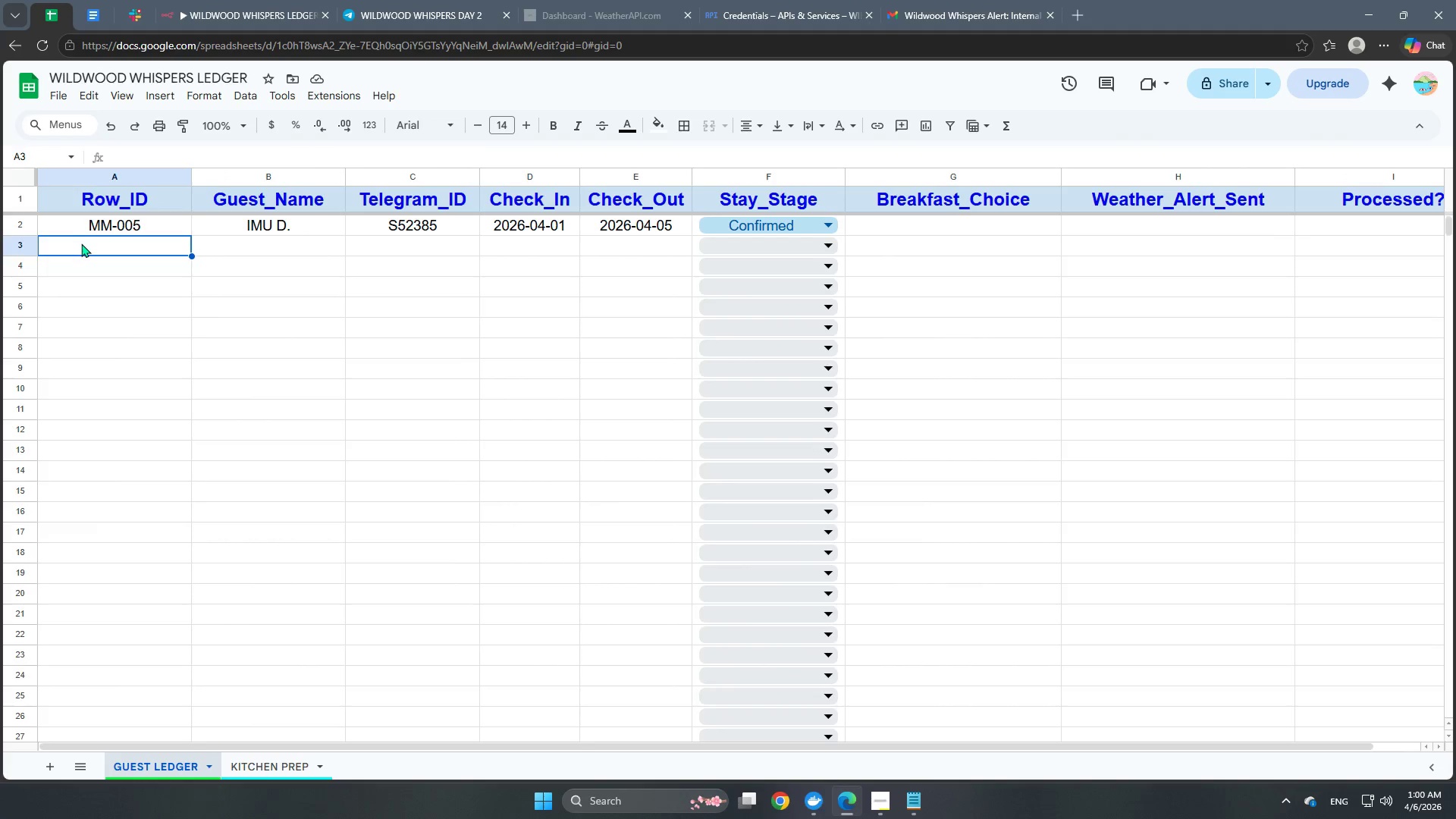 
triple_click([81, 243])
 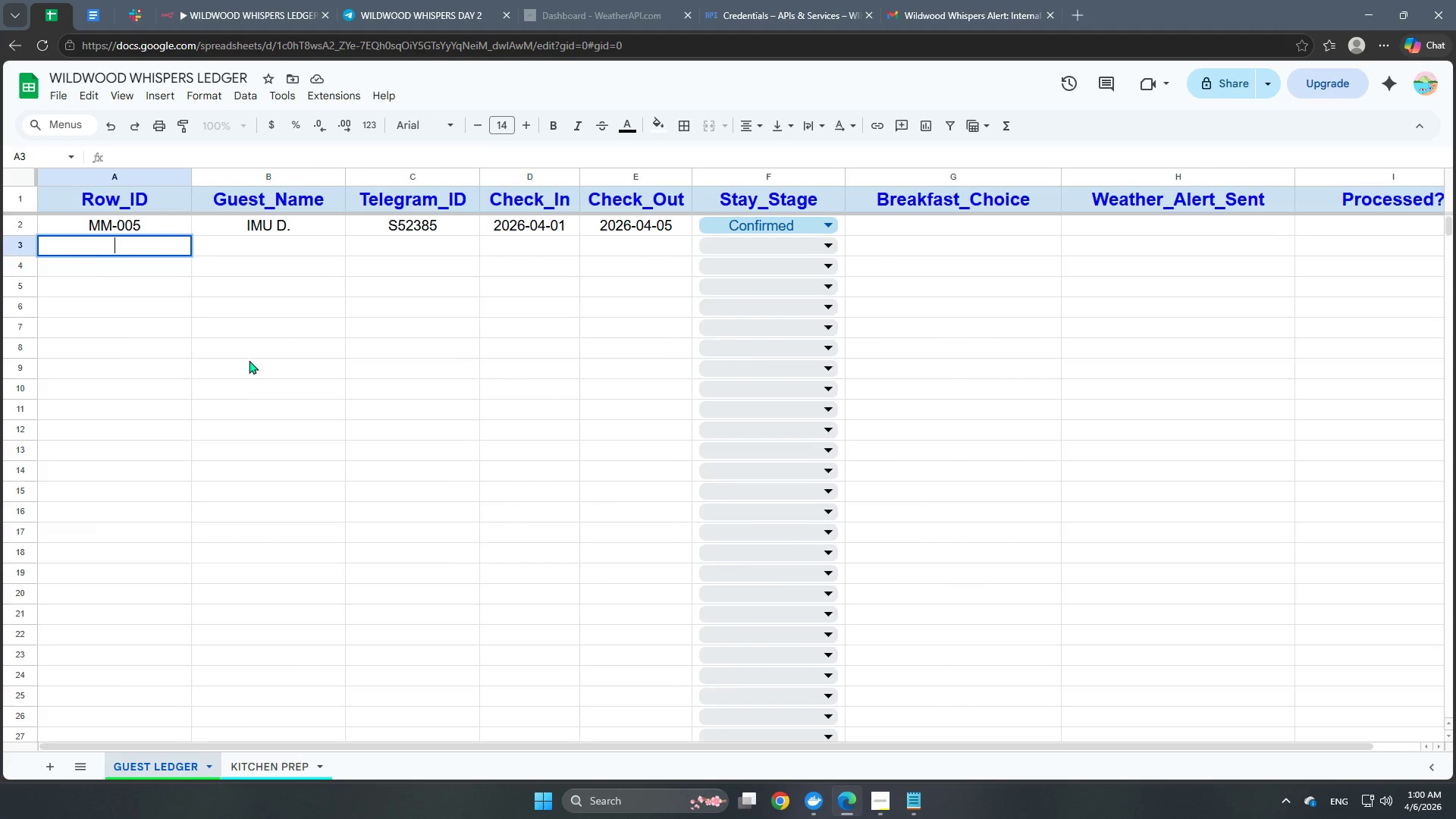 
left_click([303, 418])
 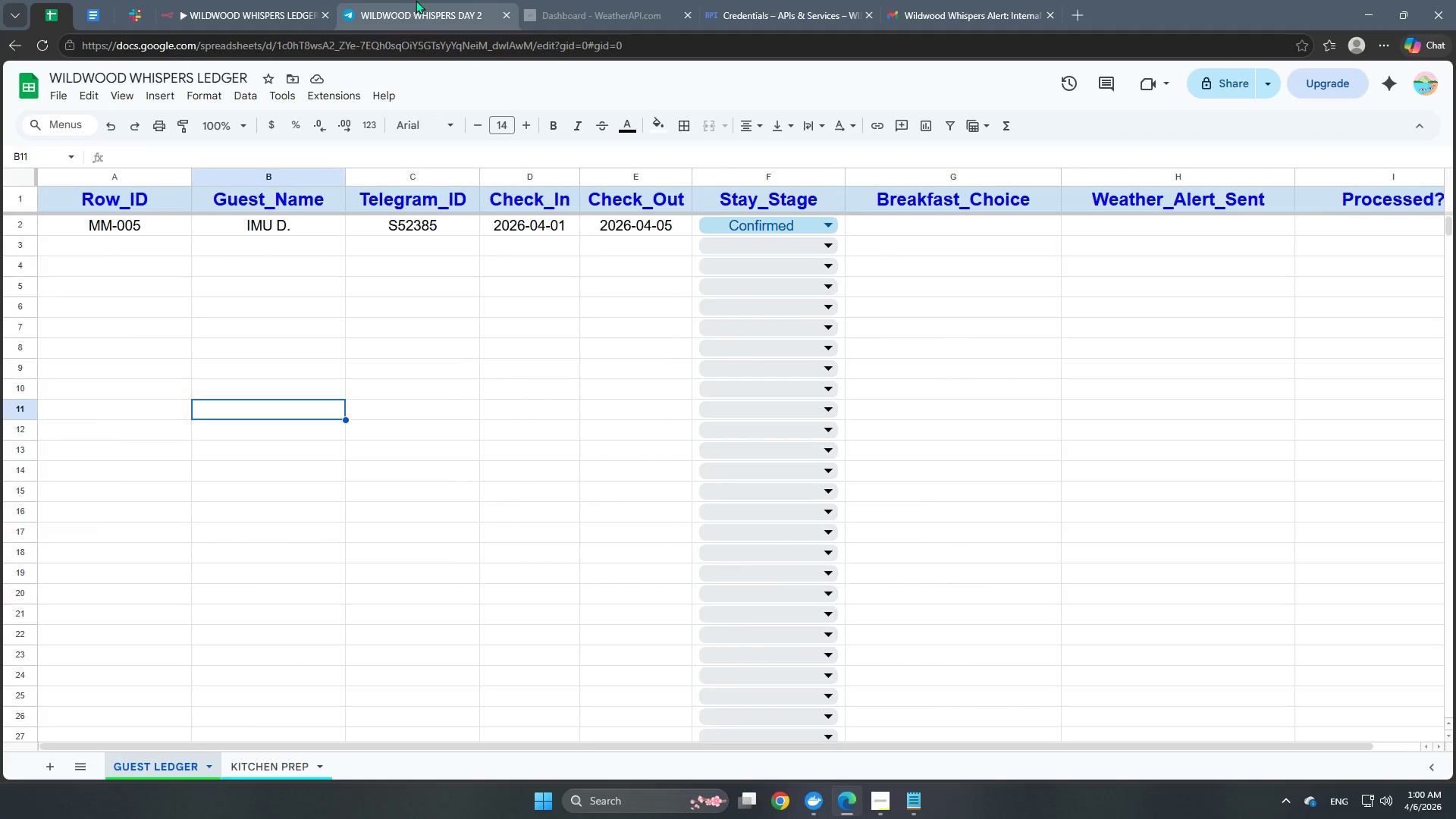 
wait(5.33)
 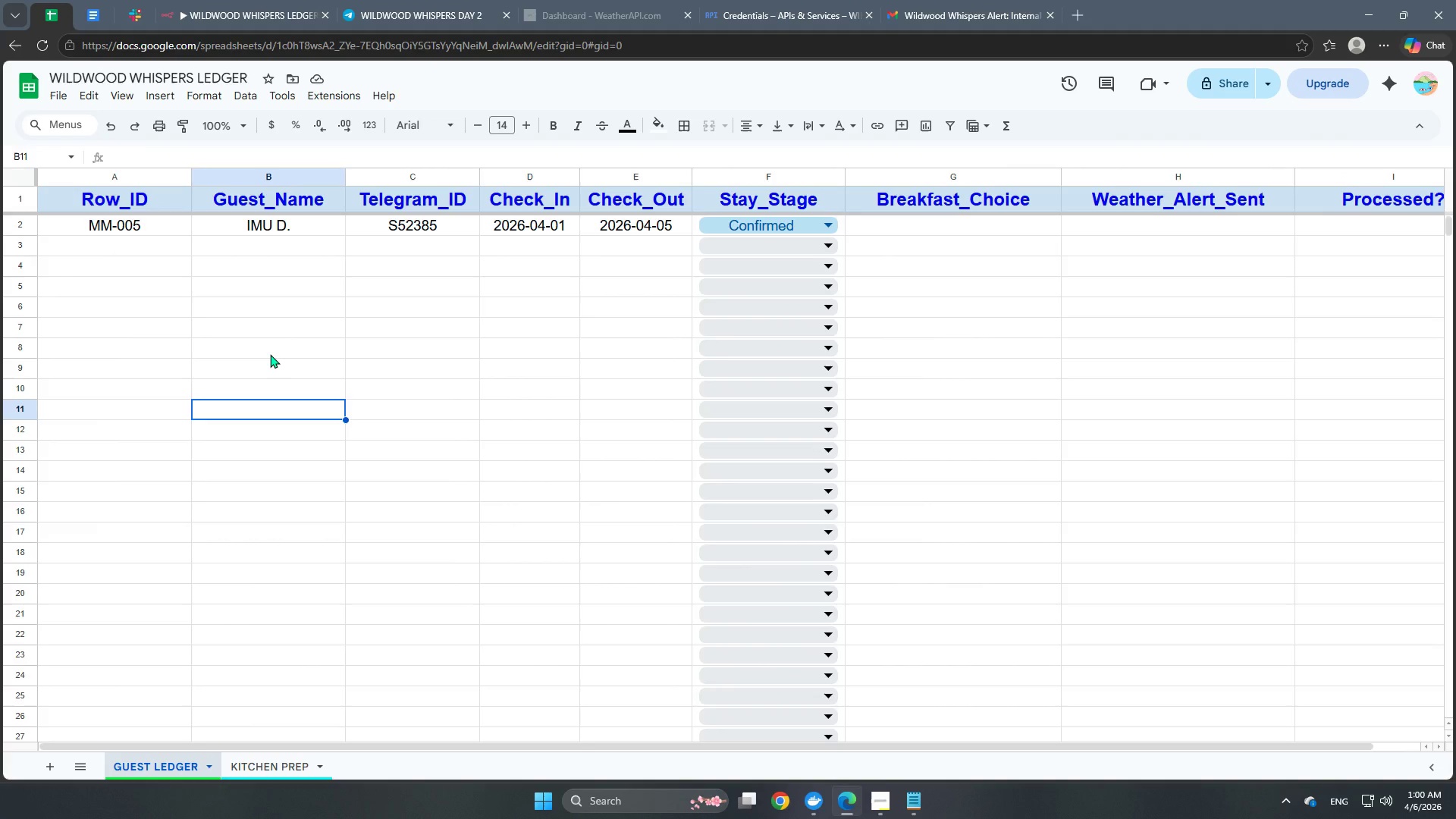 
left_click([264, 782])
 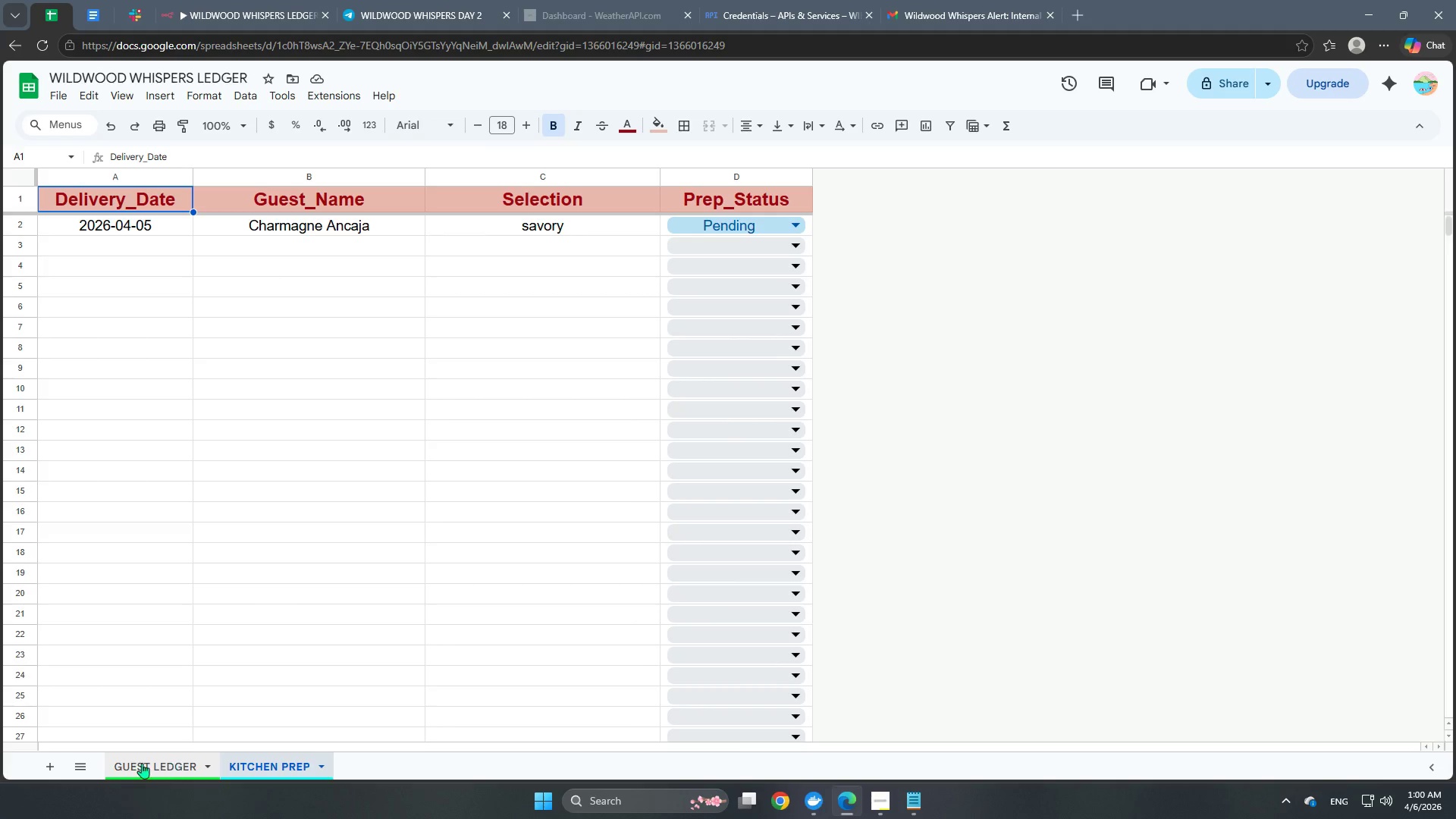 
left_click([104, 764])
 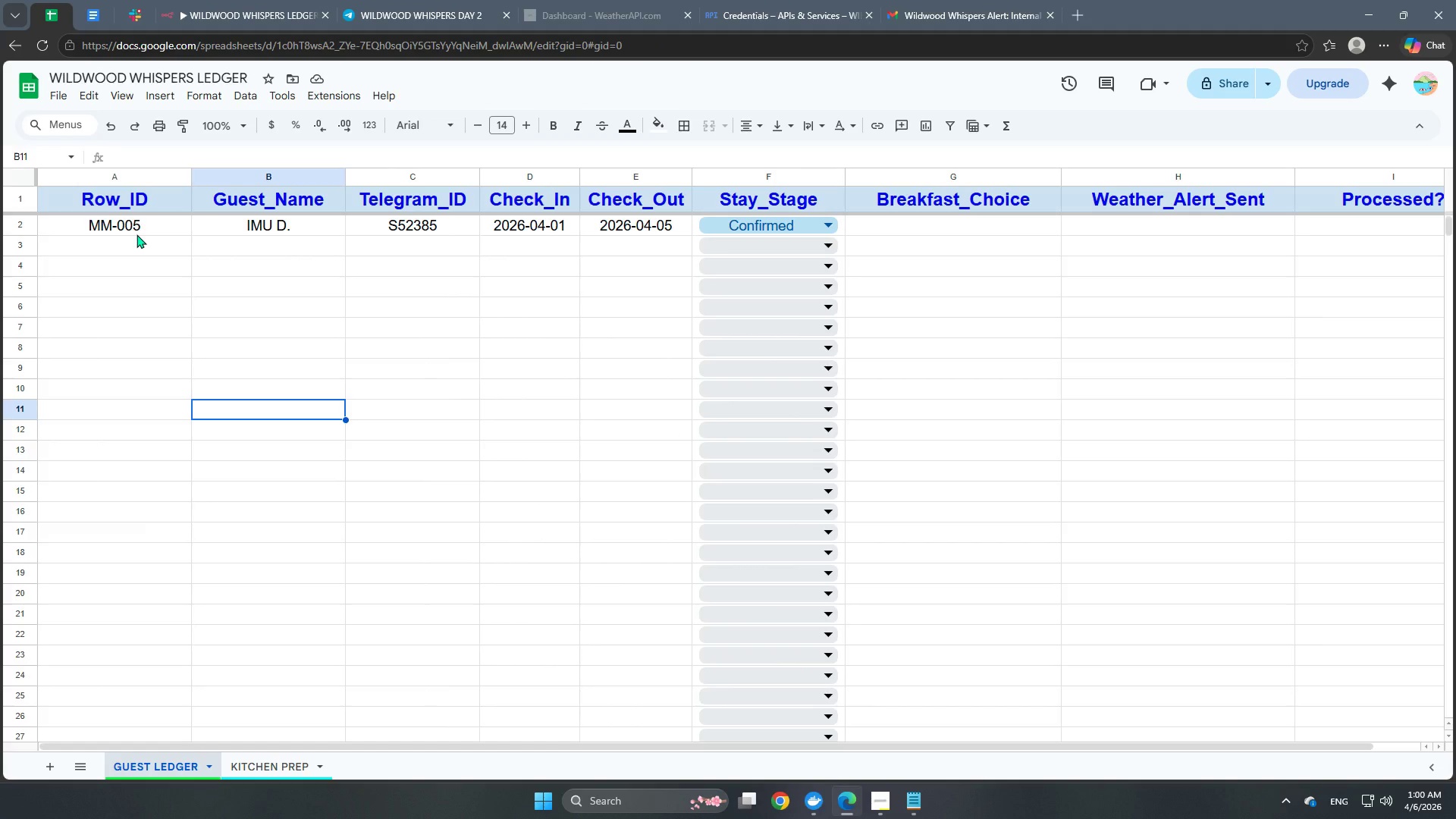 
left_click([226, 14])
 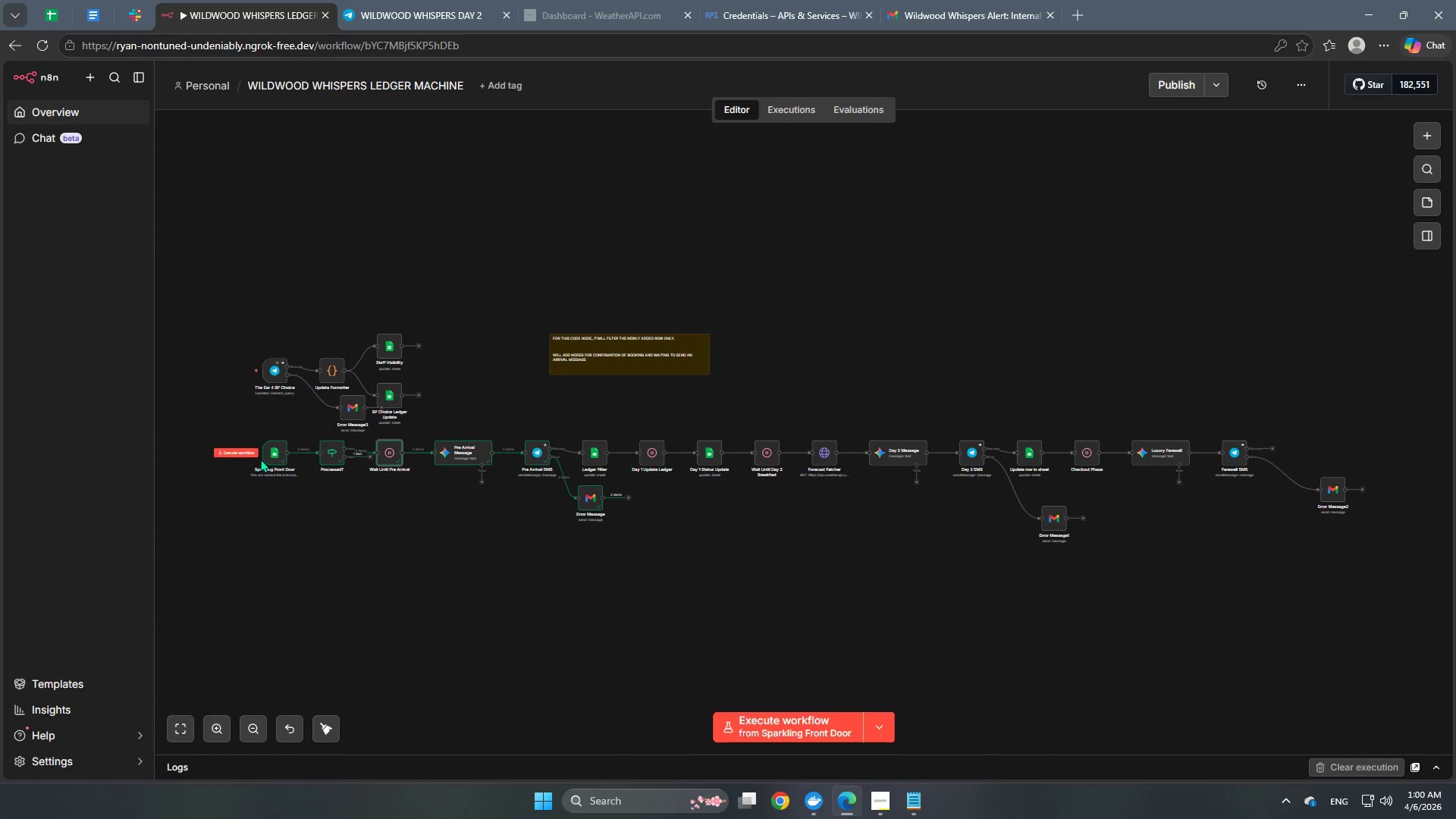 
double_click([264, 457])
 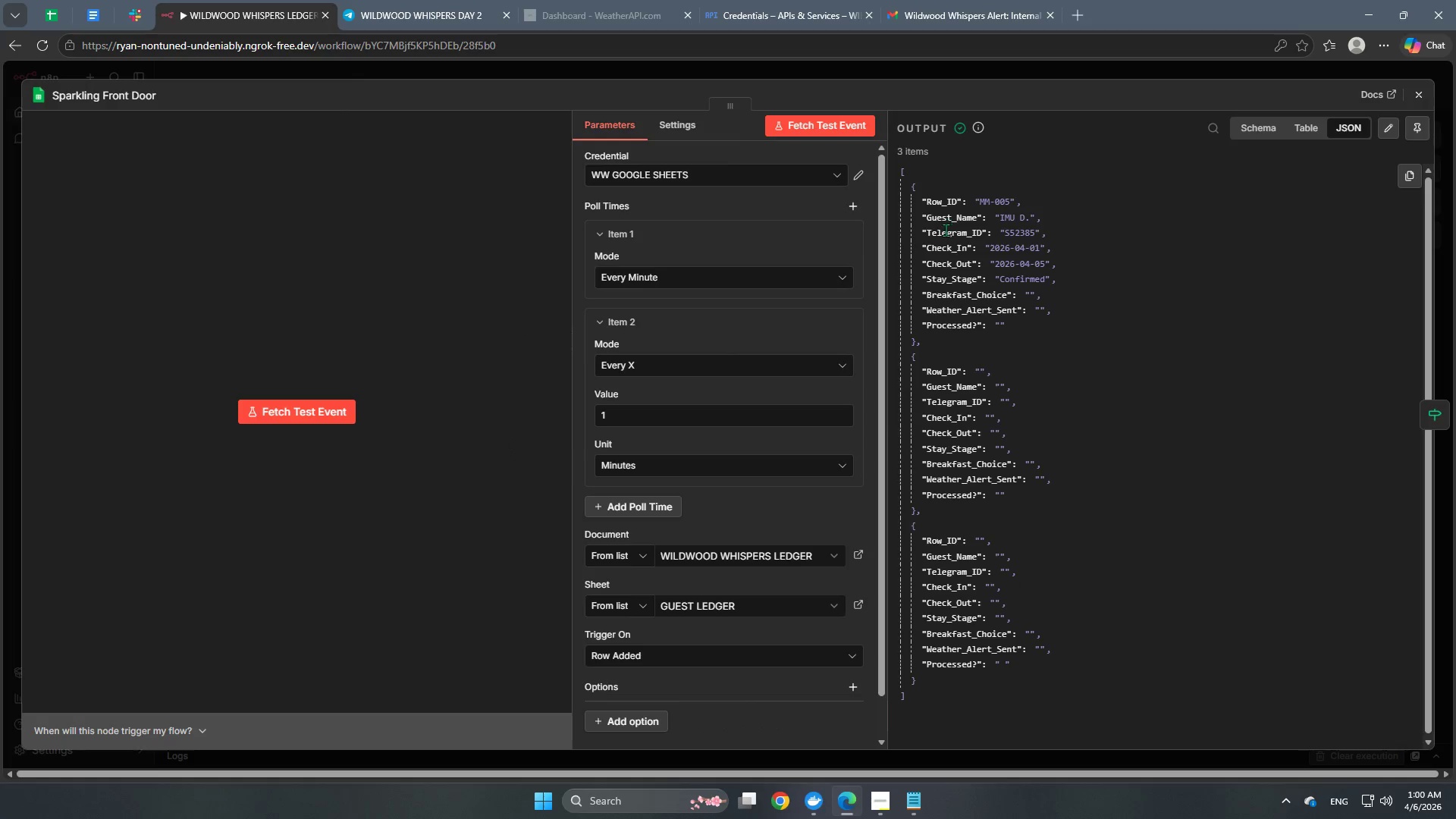 
wait(7.72)
 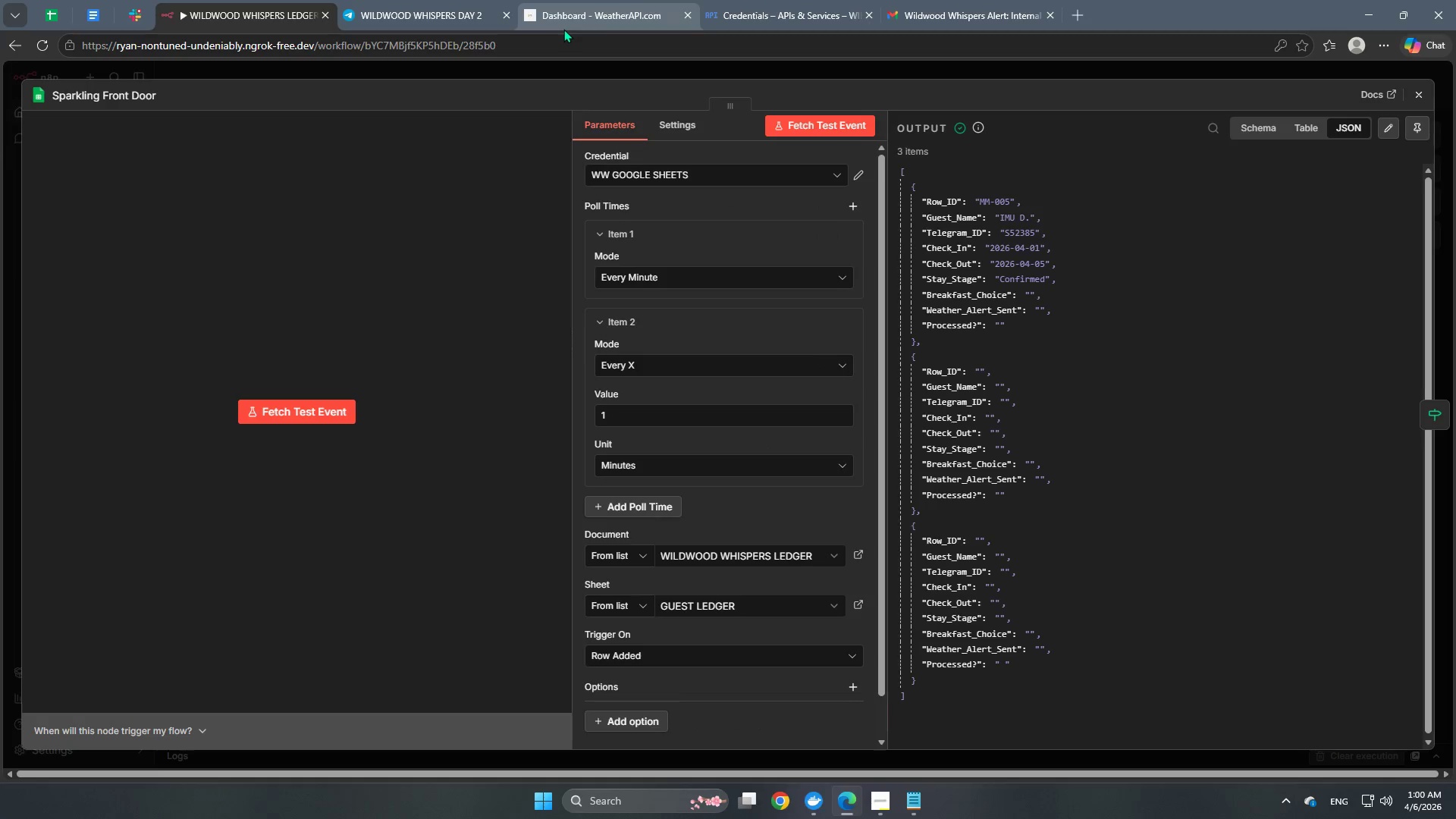 
left_click([557, 57])
 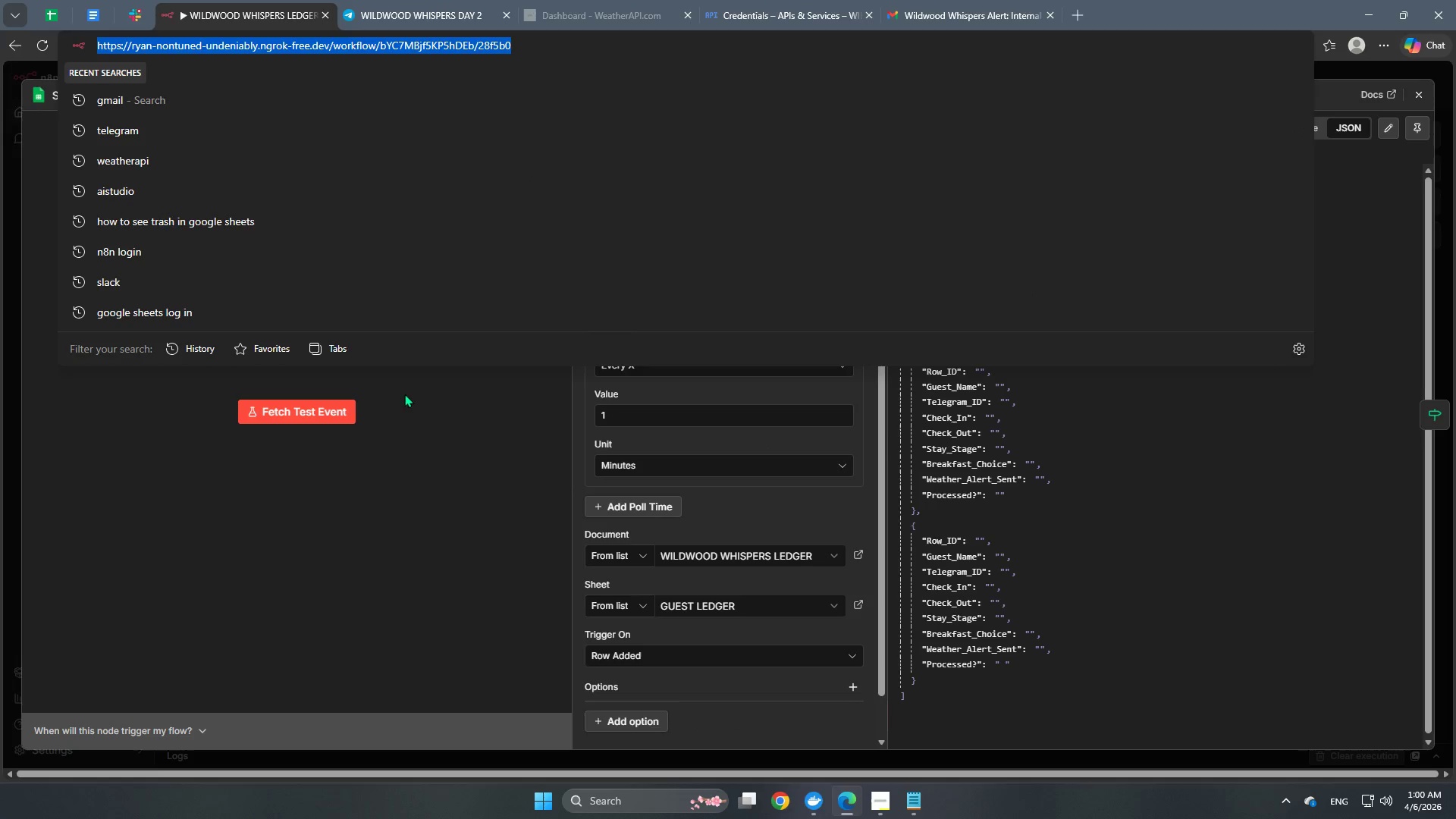 
left_click([419, 433])
 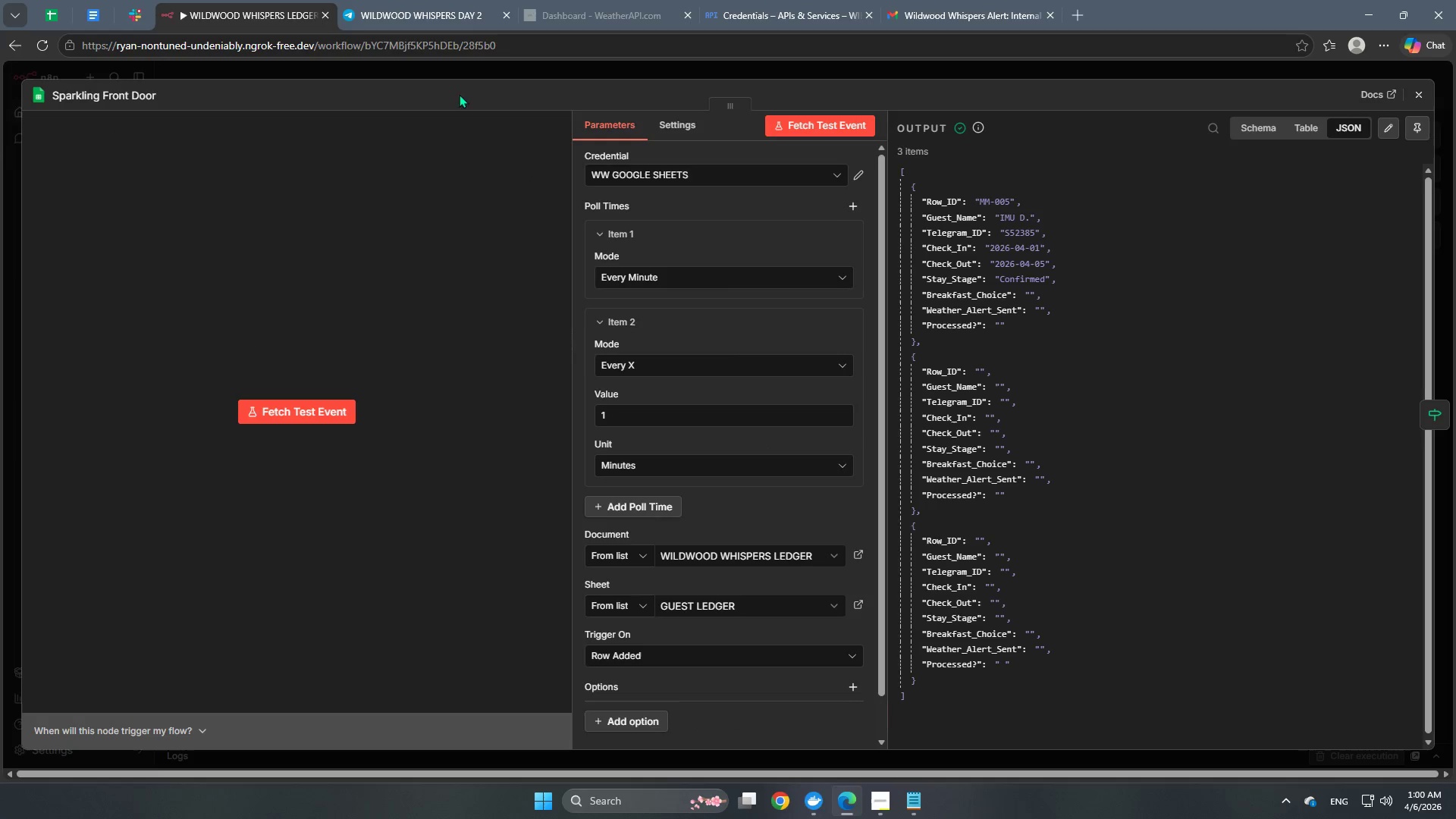 
left_click([476, 77])
 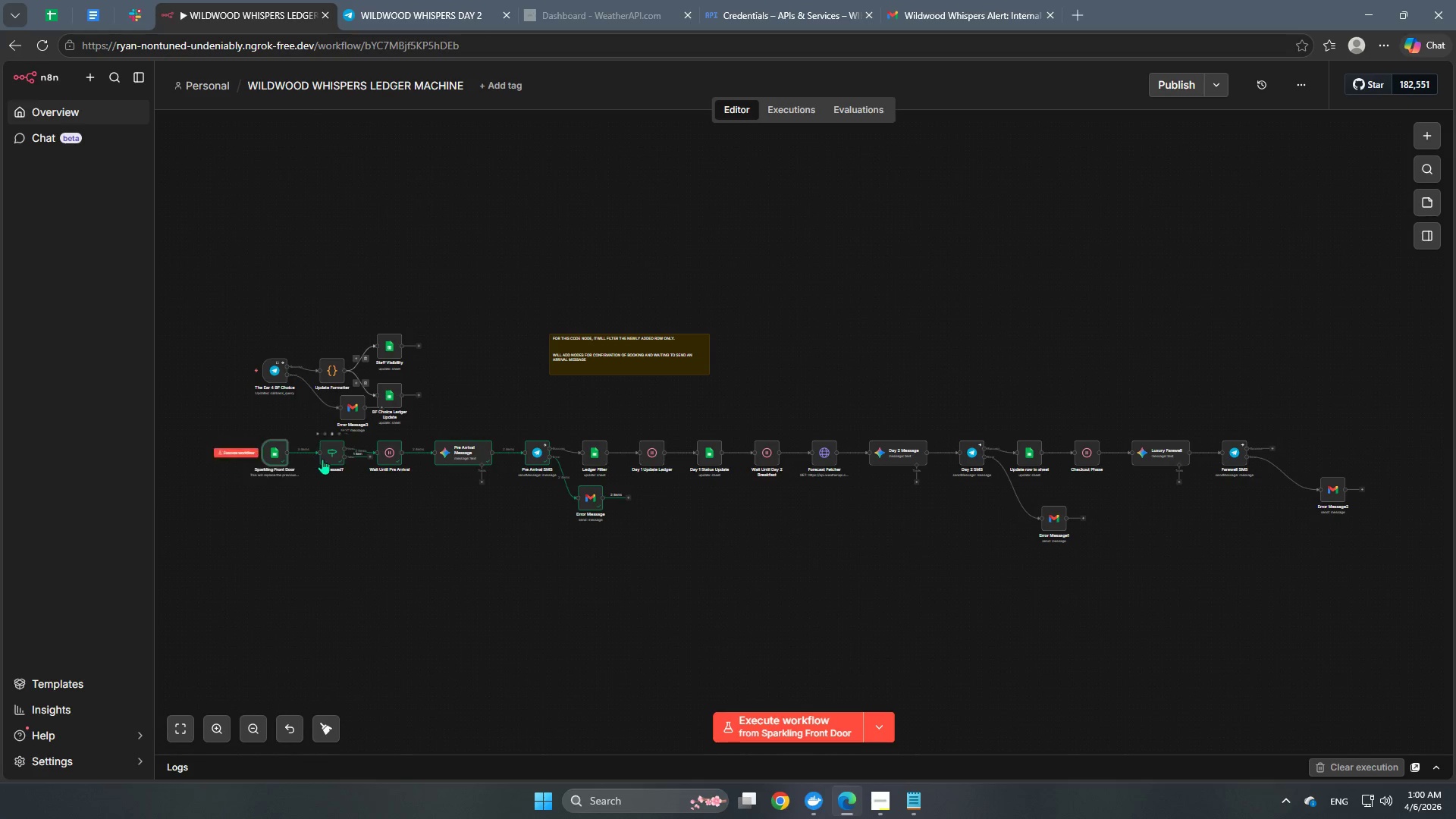 
scroll: coordinate [789, 444], scroll_direction: down, amount: 3.0
 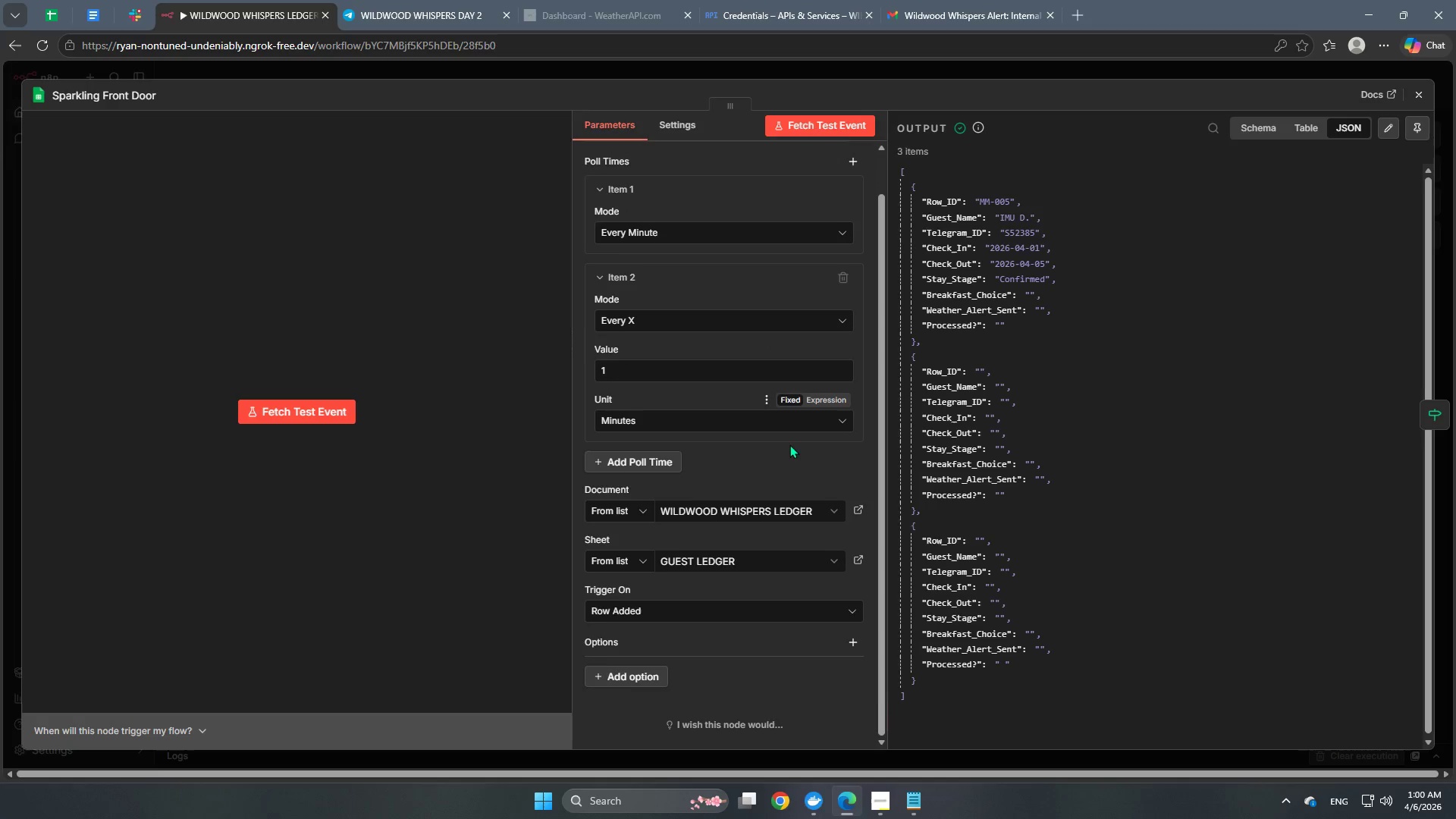 
double_click([323, 460])
 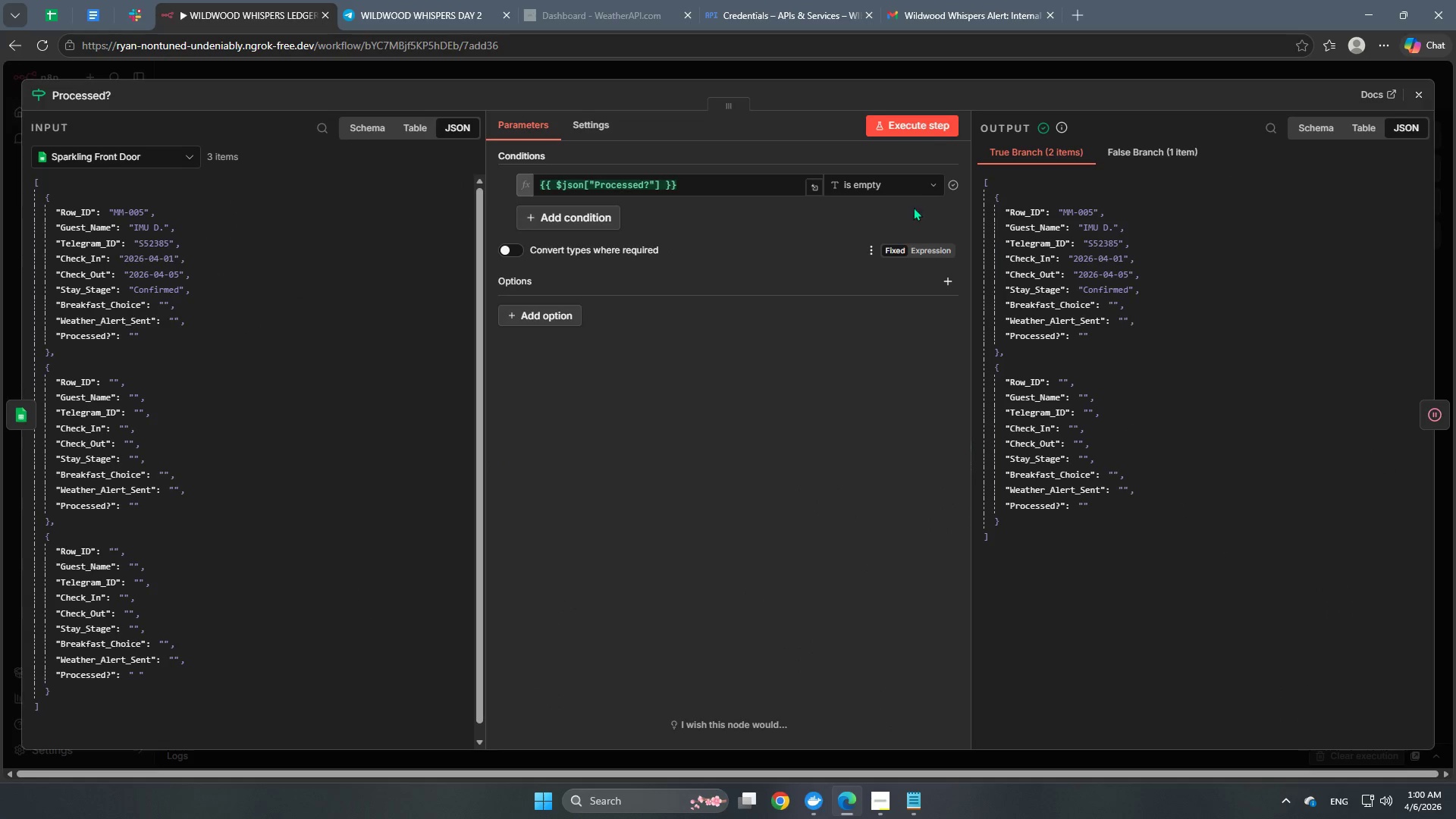 
scroll: coordinate [789, 444], scroll_direction: up, amount: 2.0
 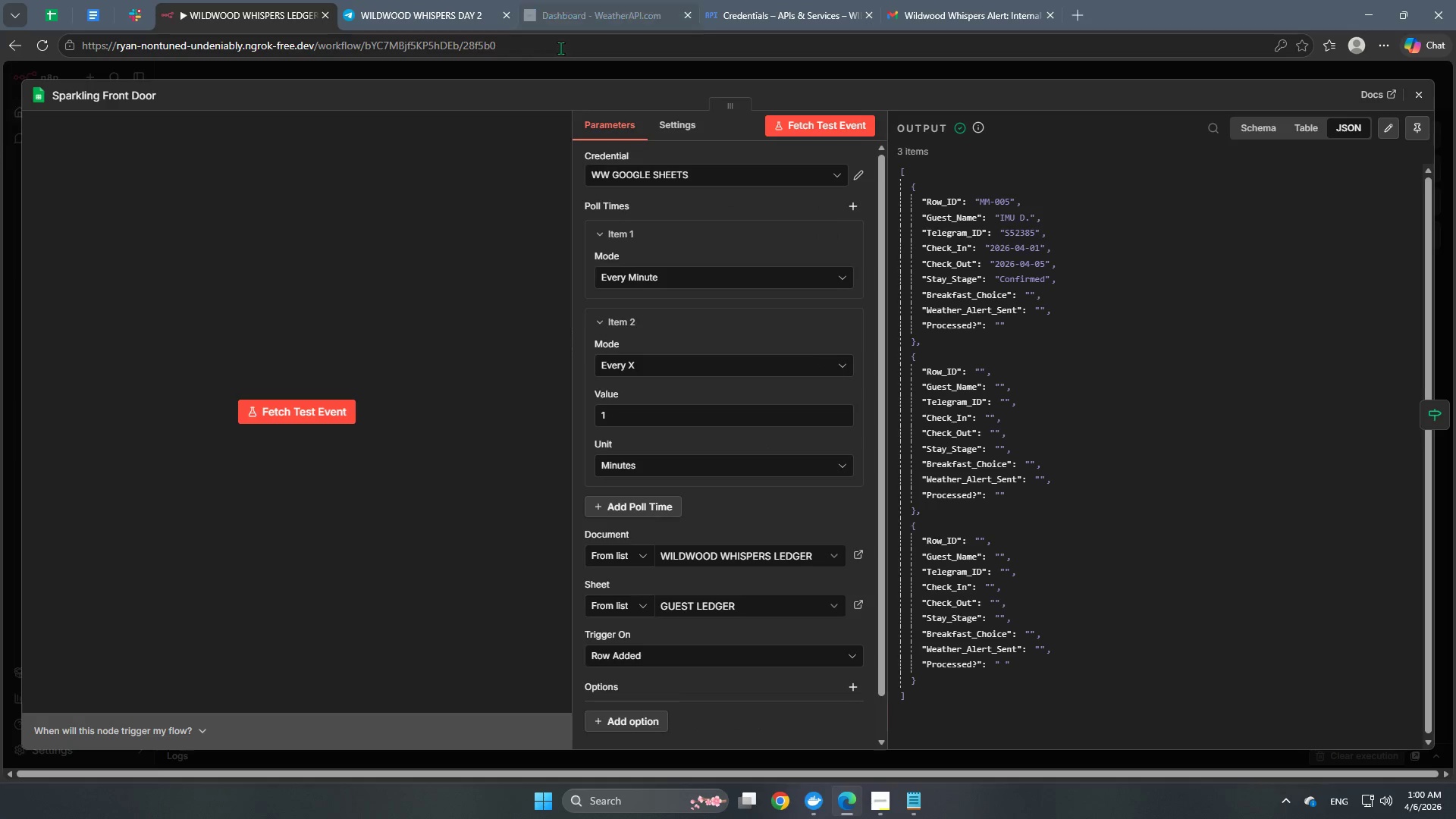 
left_click([920, 188])
 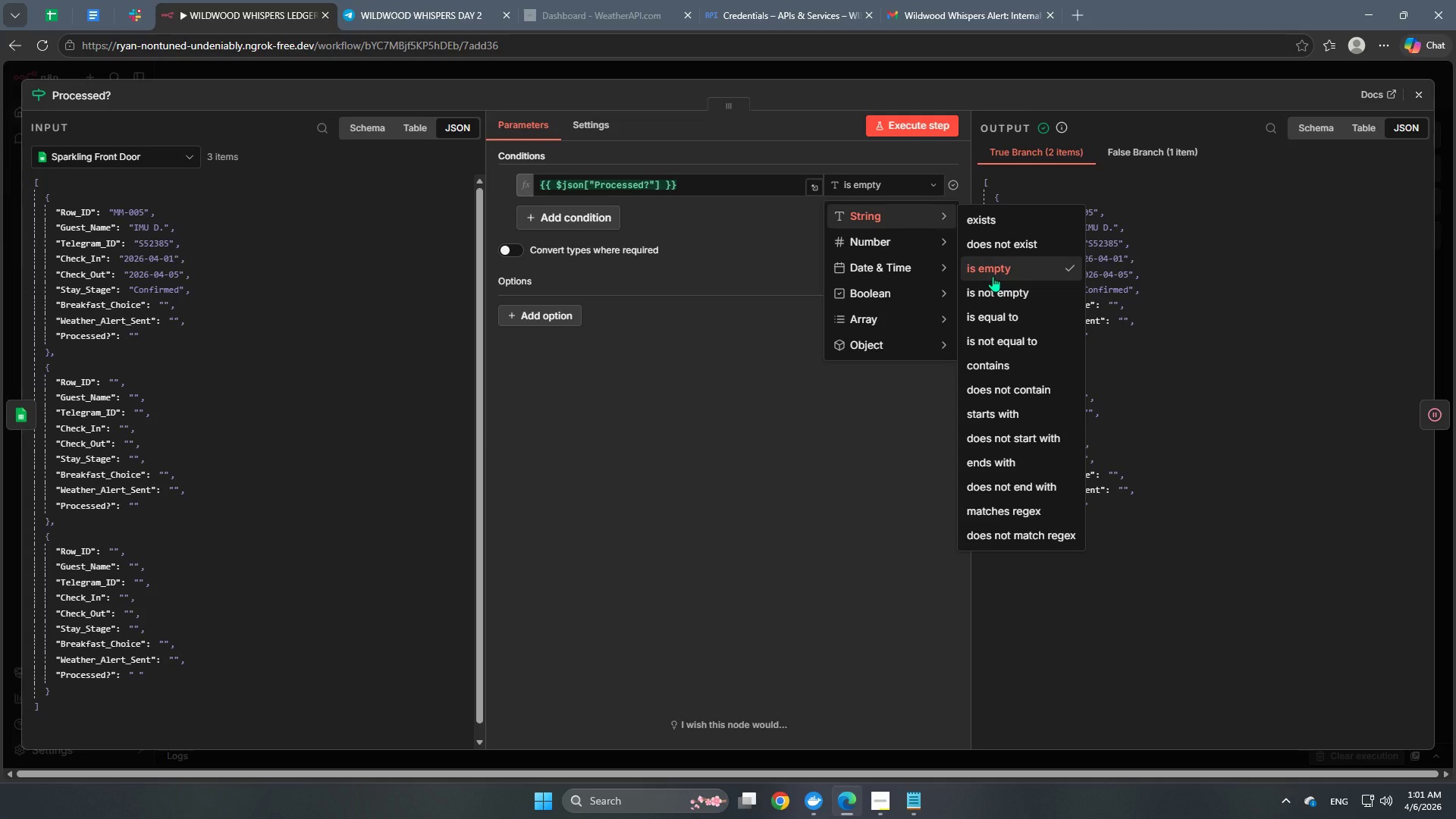 
wait(14.77)
 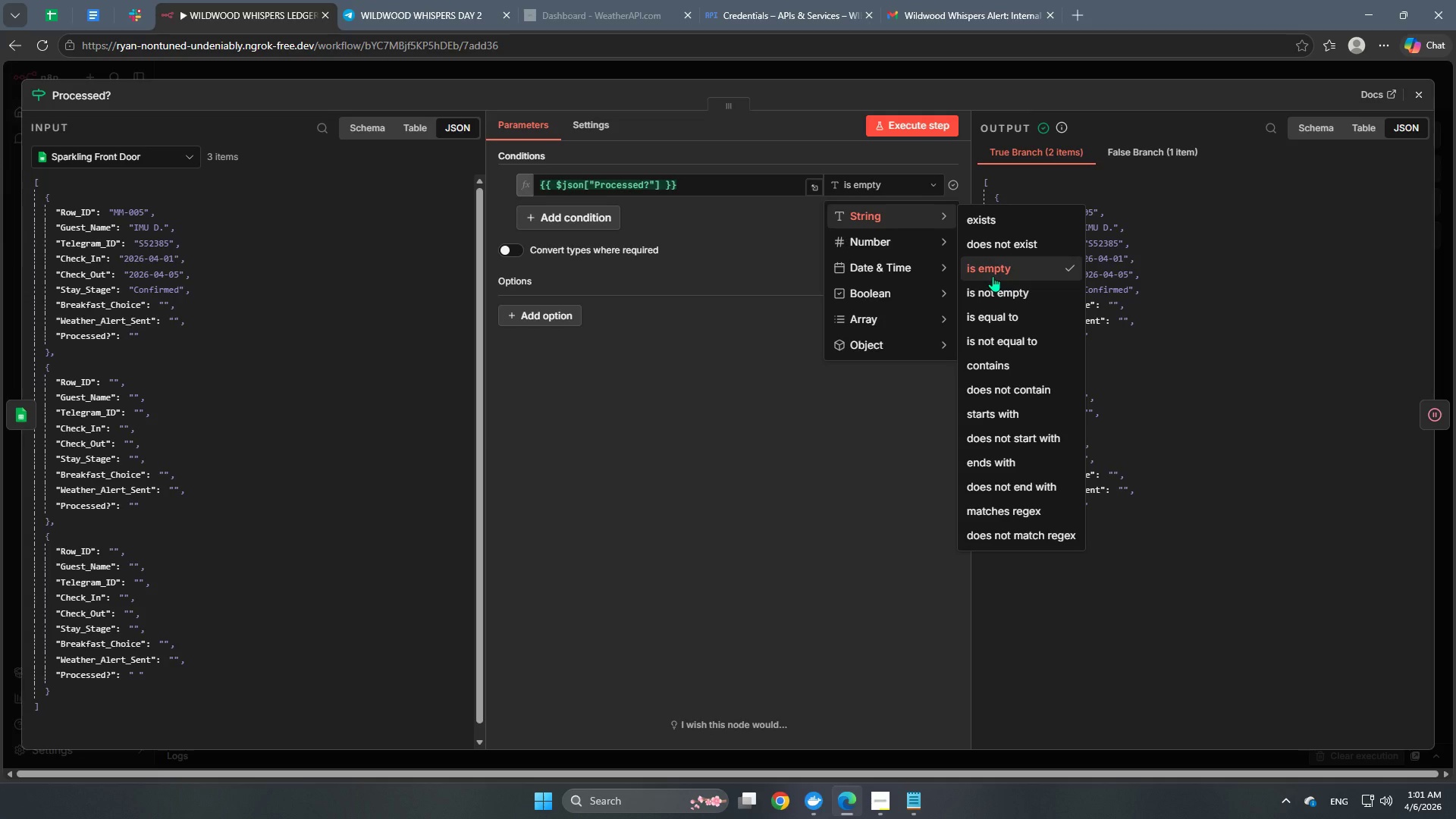 
left_click([1025, 400])
 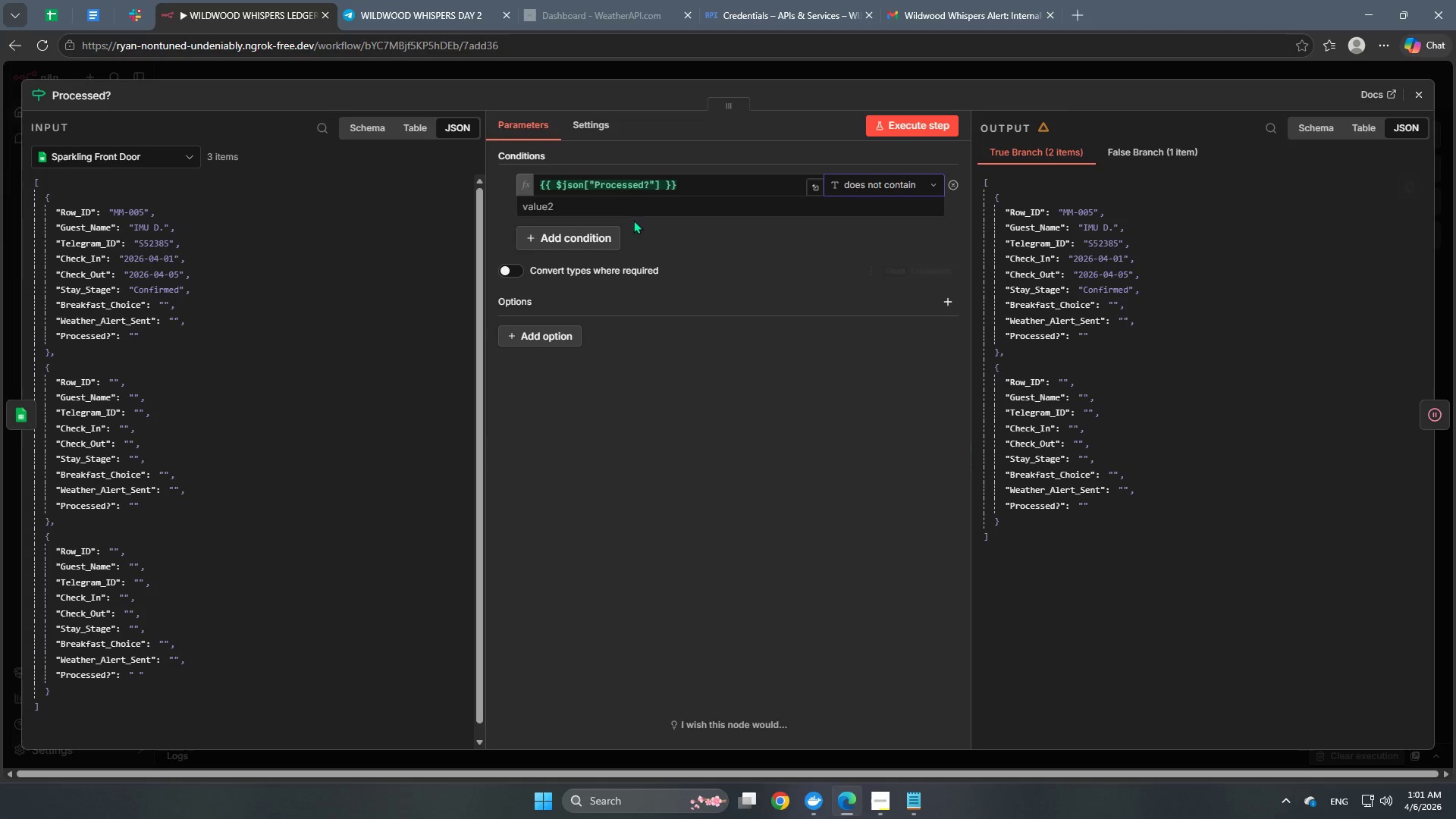 
left_click([625, 199])
 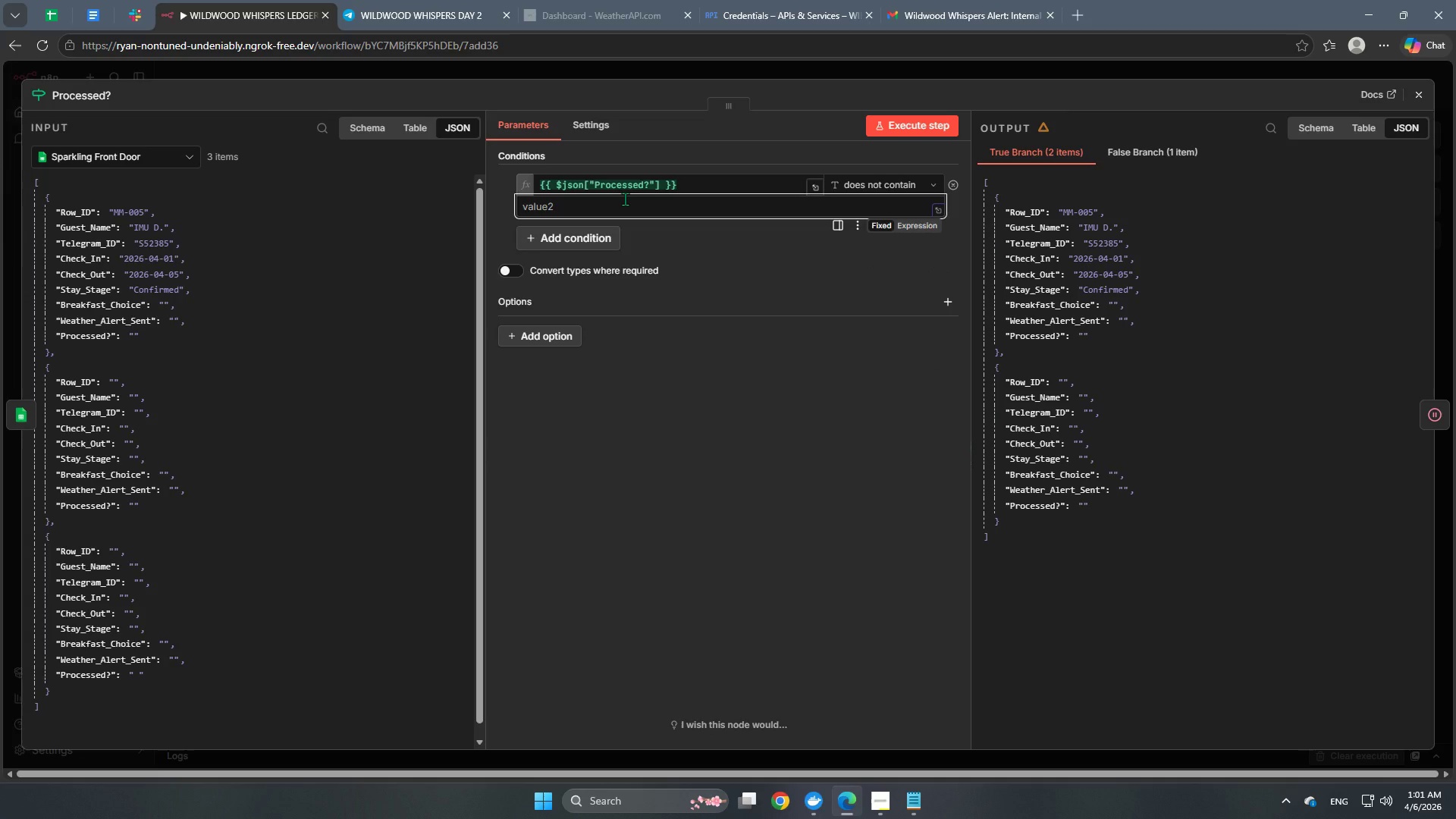 
type(Yes)
 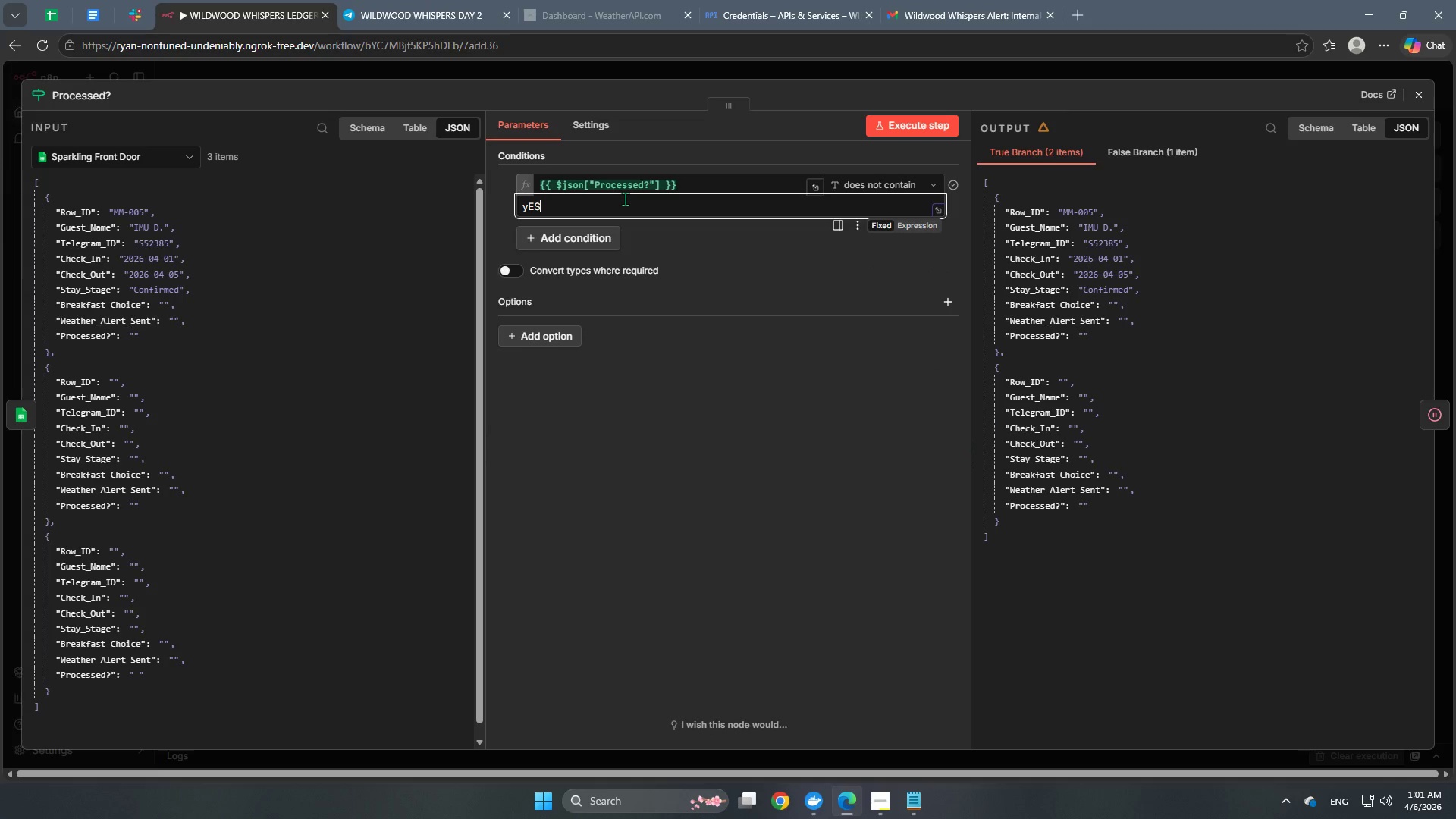 
key(Backspace)
key(Backspace)
key(Backspace)
key(Backspace)
type(Yes)
 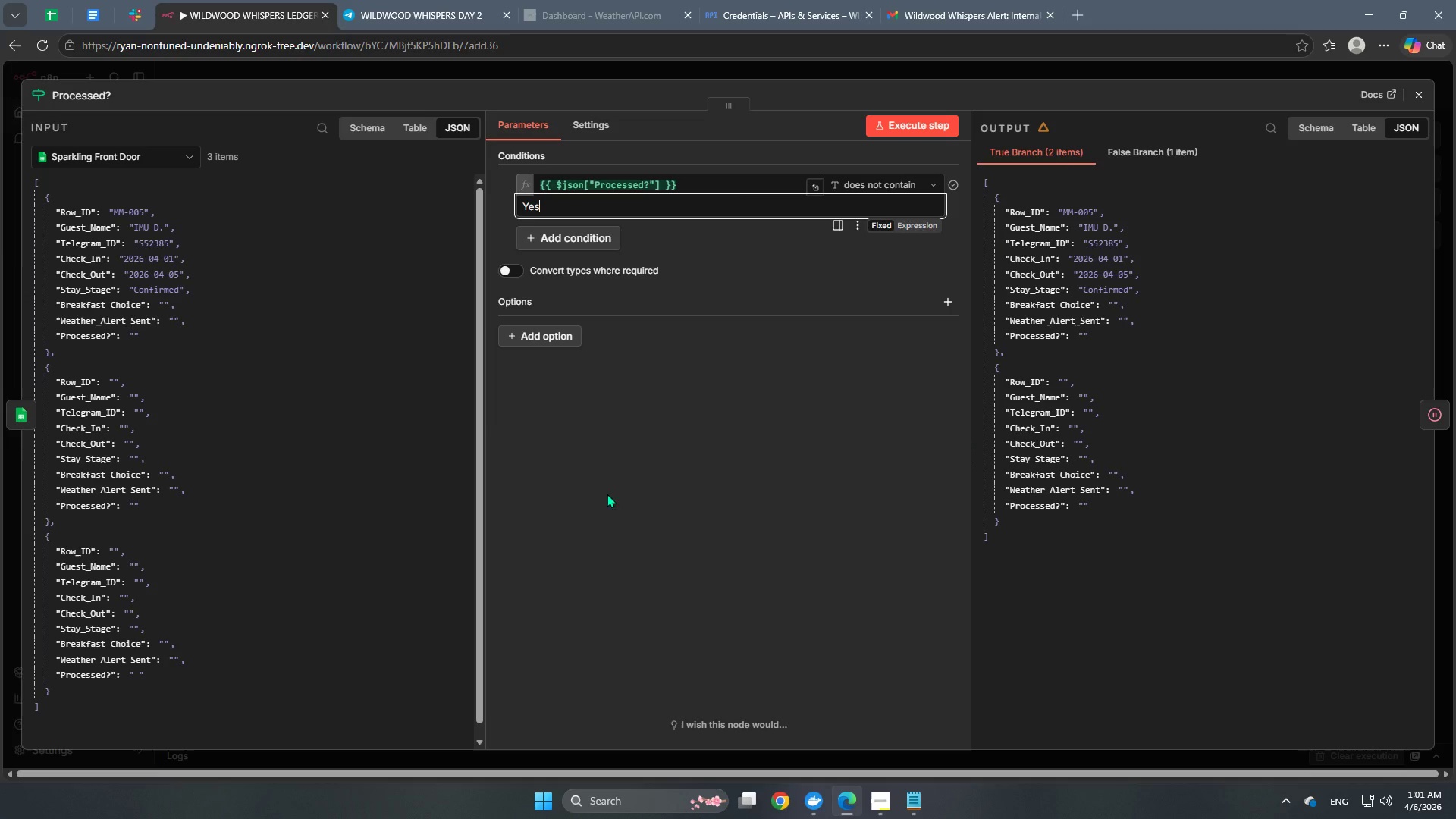 
left_click([647, 502])
 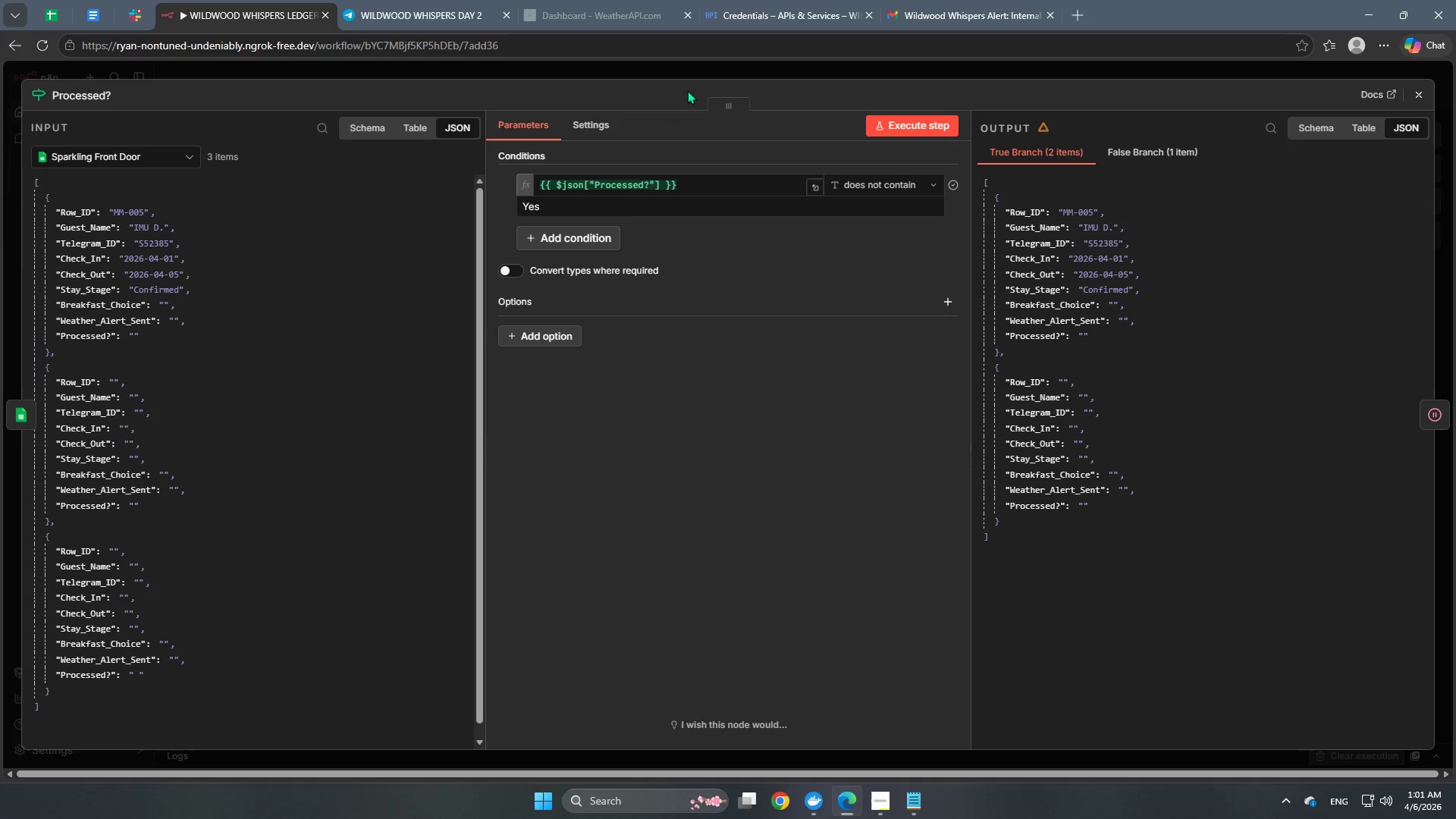 
left_click([695, 79])
 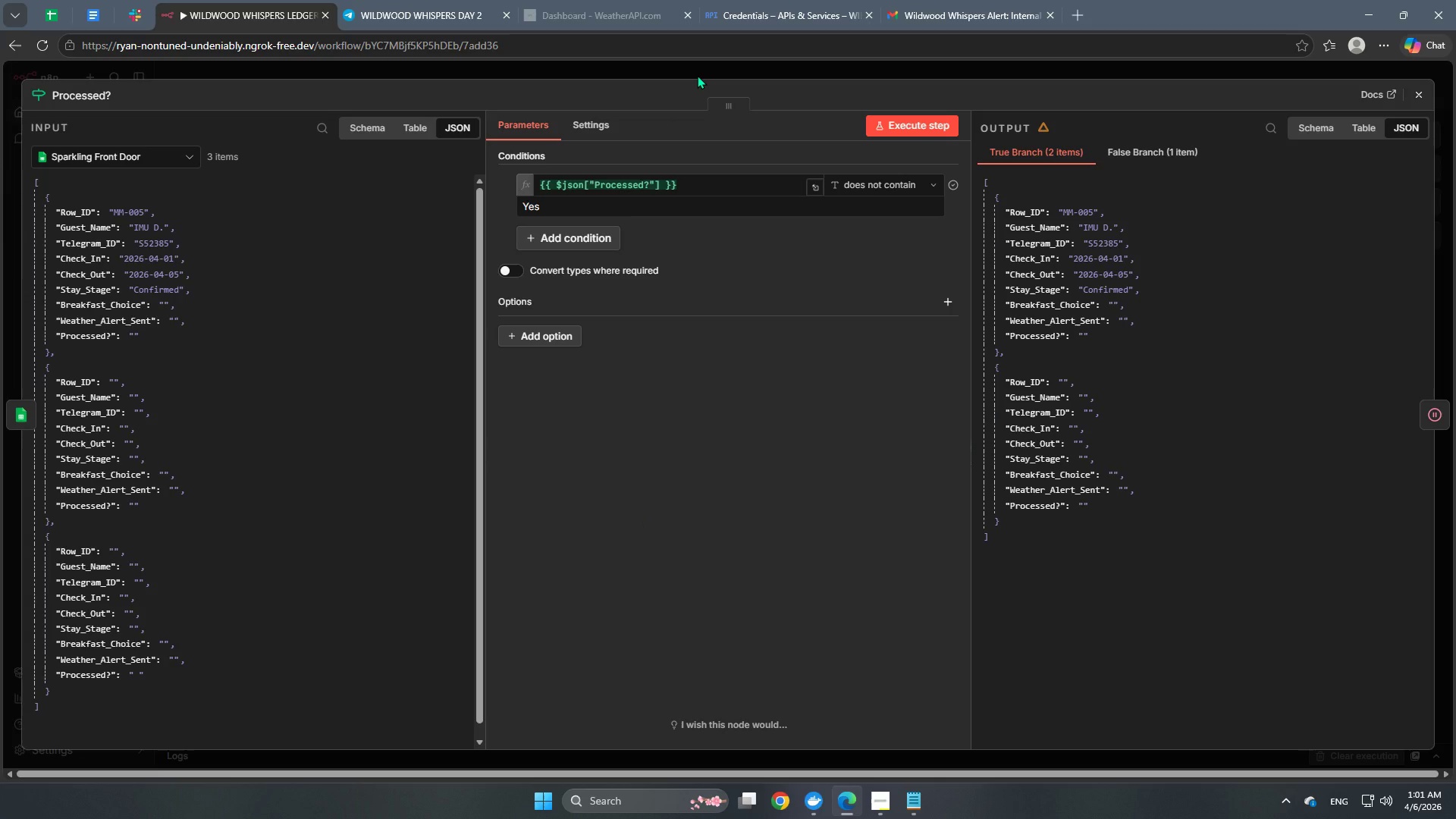 
left_click([697, 75])
 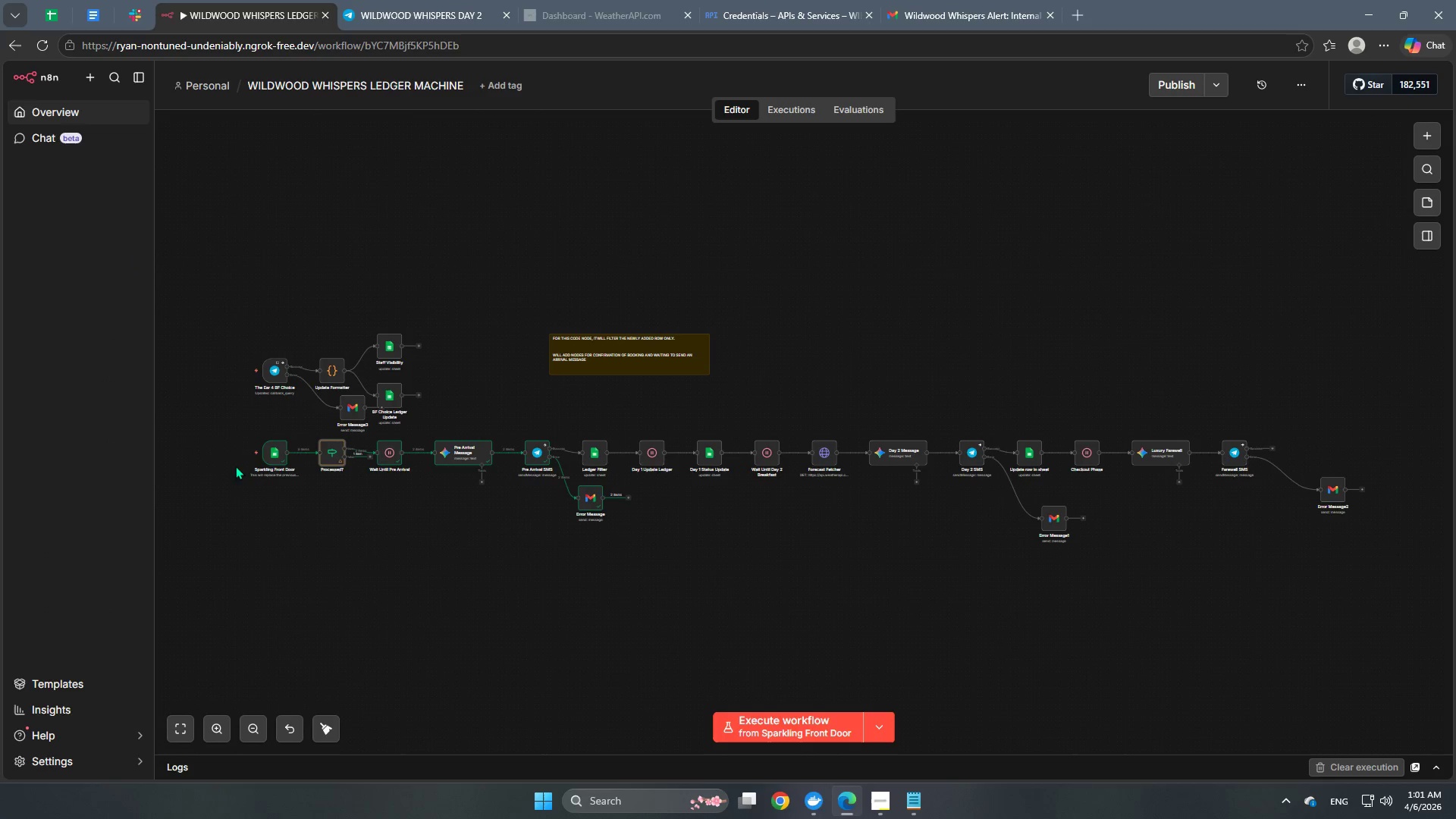 
left_click([234, 454])
 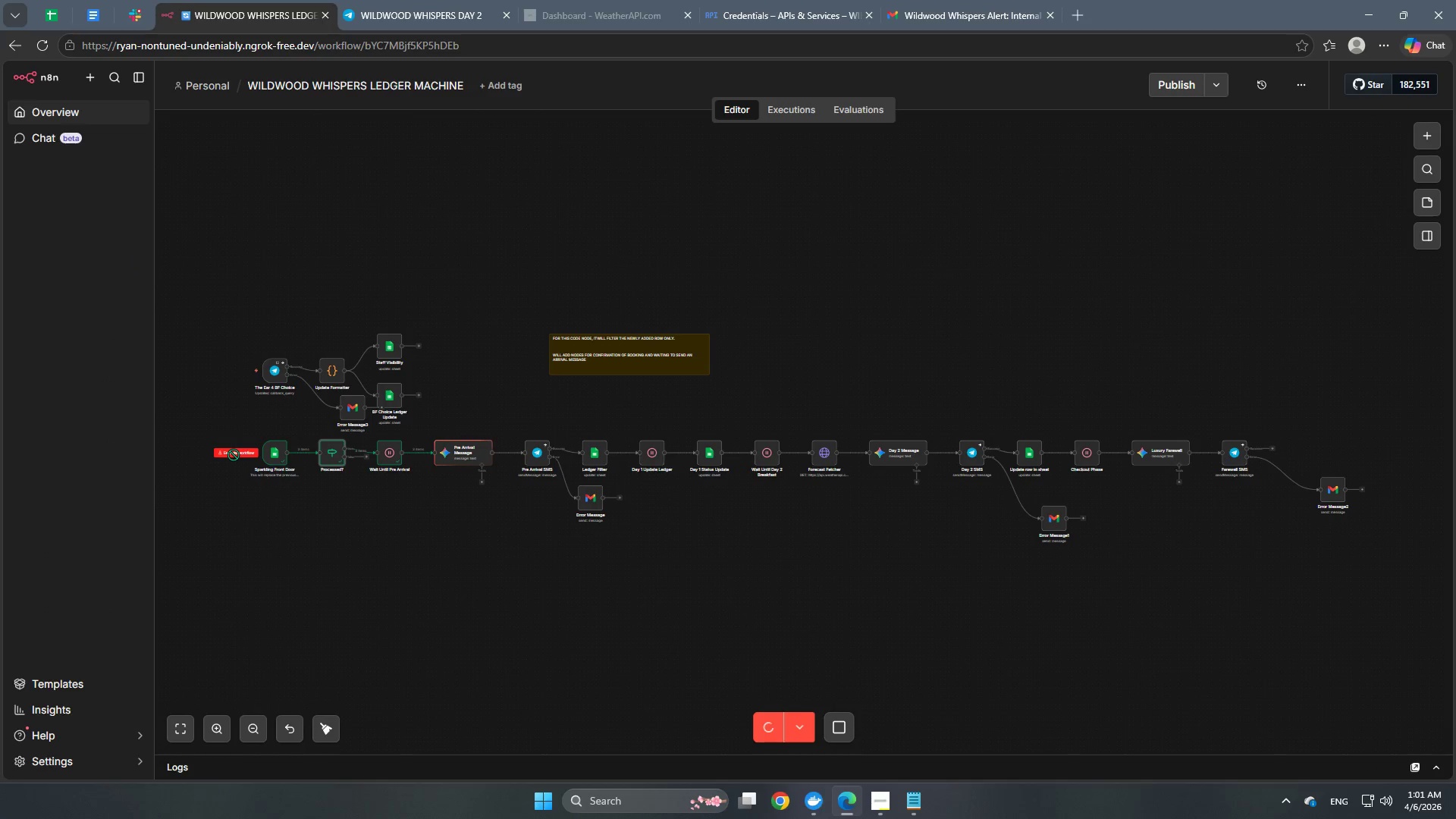 
wait(8.38)
 